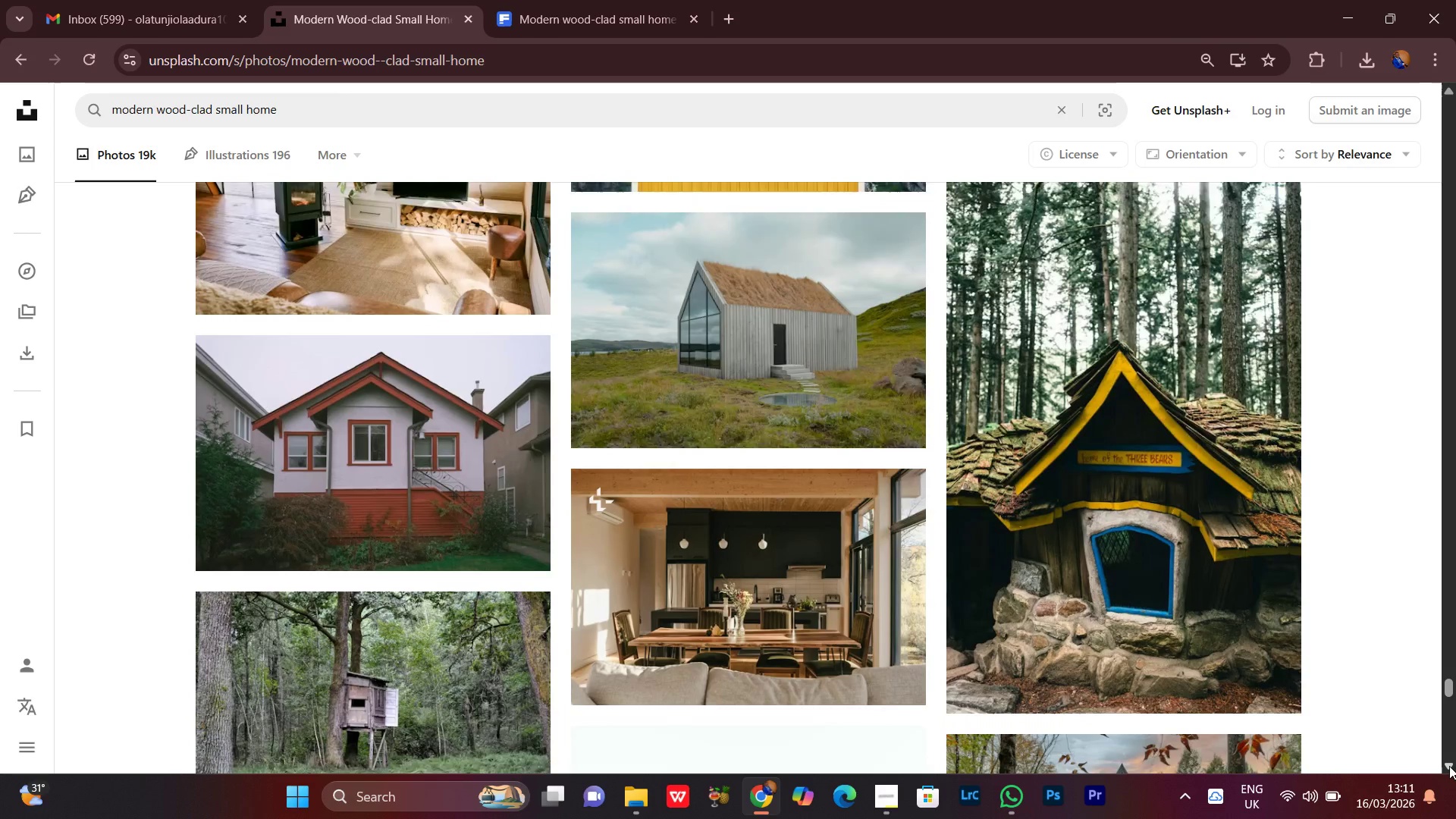 
triple_click([1449, 766])
 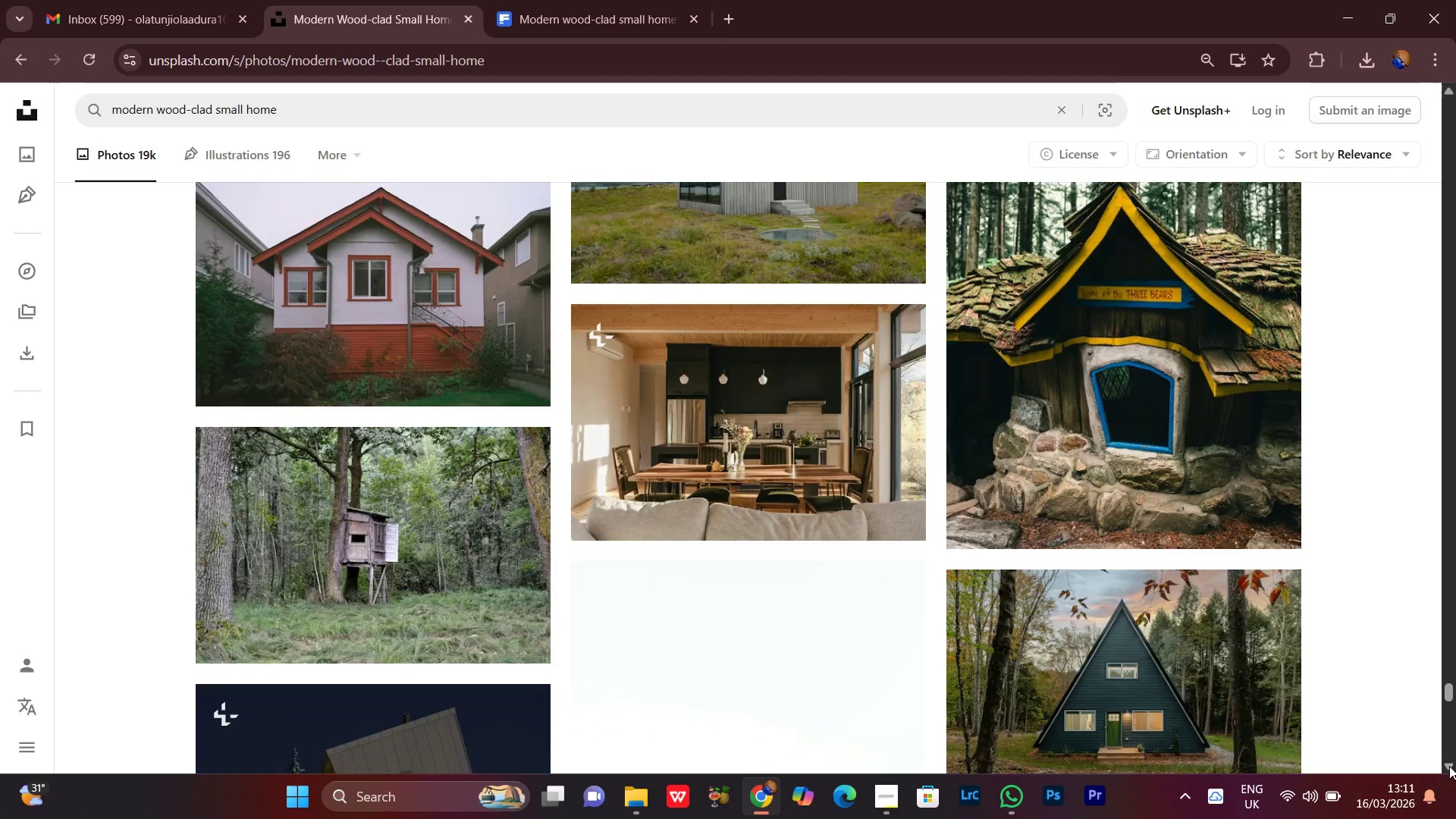 
double_click([1449, 766])
 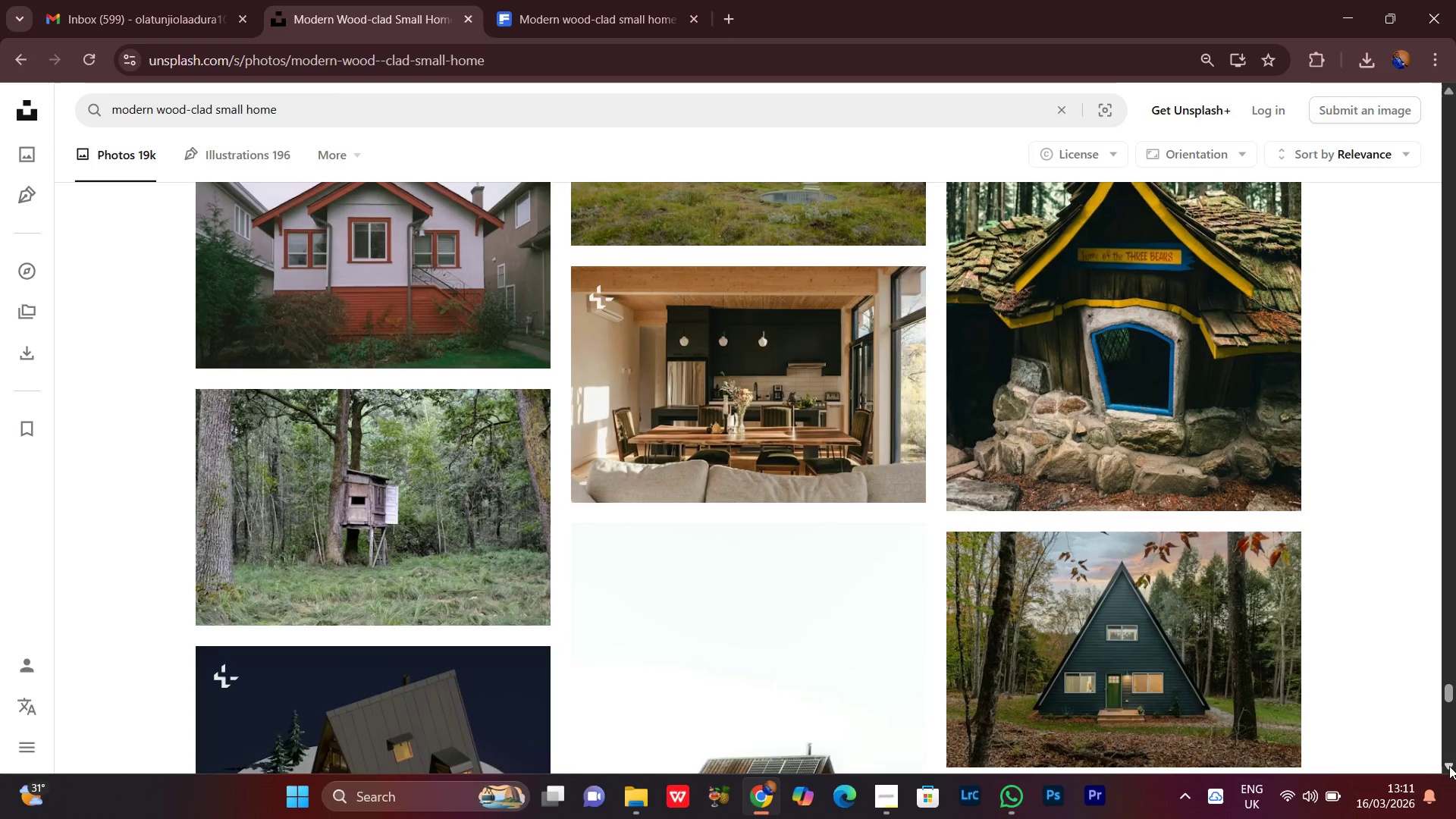 
triple_click([1449, 766])
 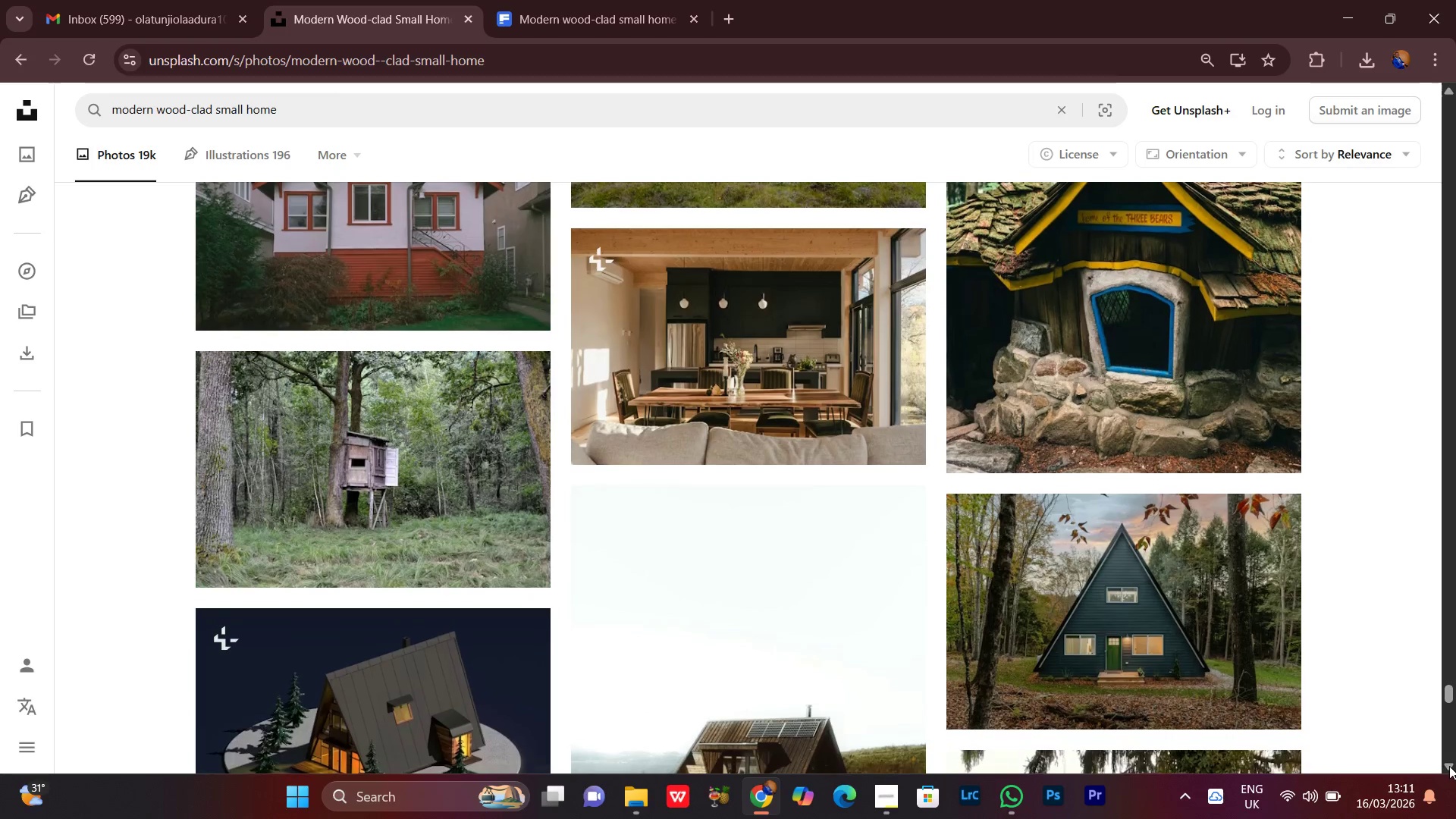 
triple_click([1449, 766])
 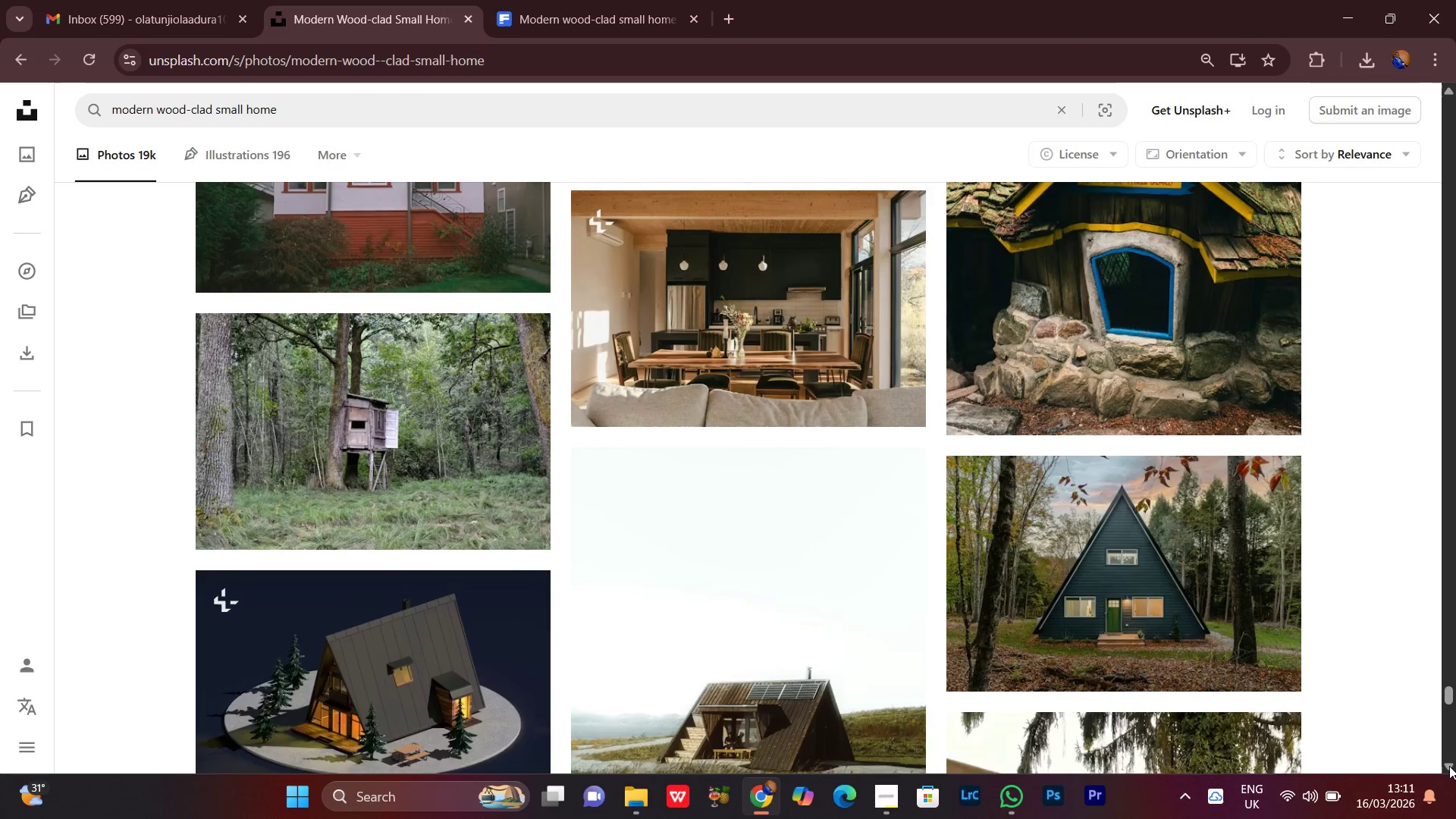 
triple_click([1449, 766])
 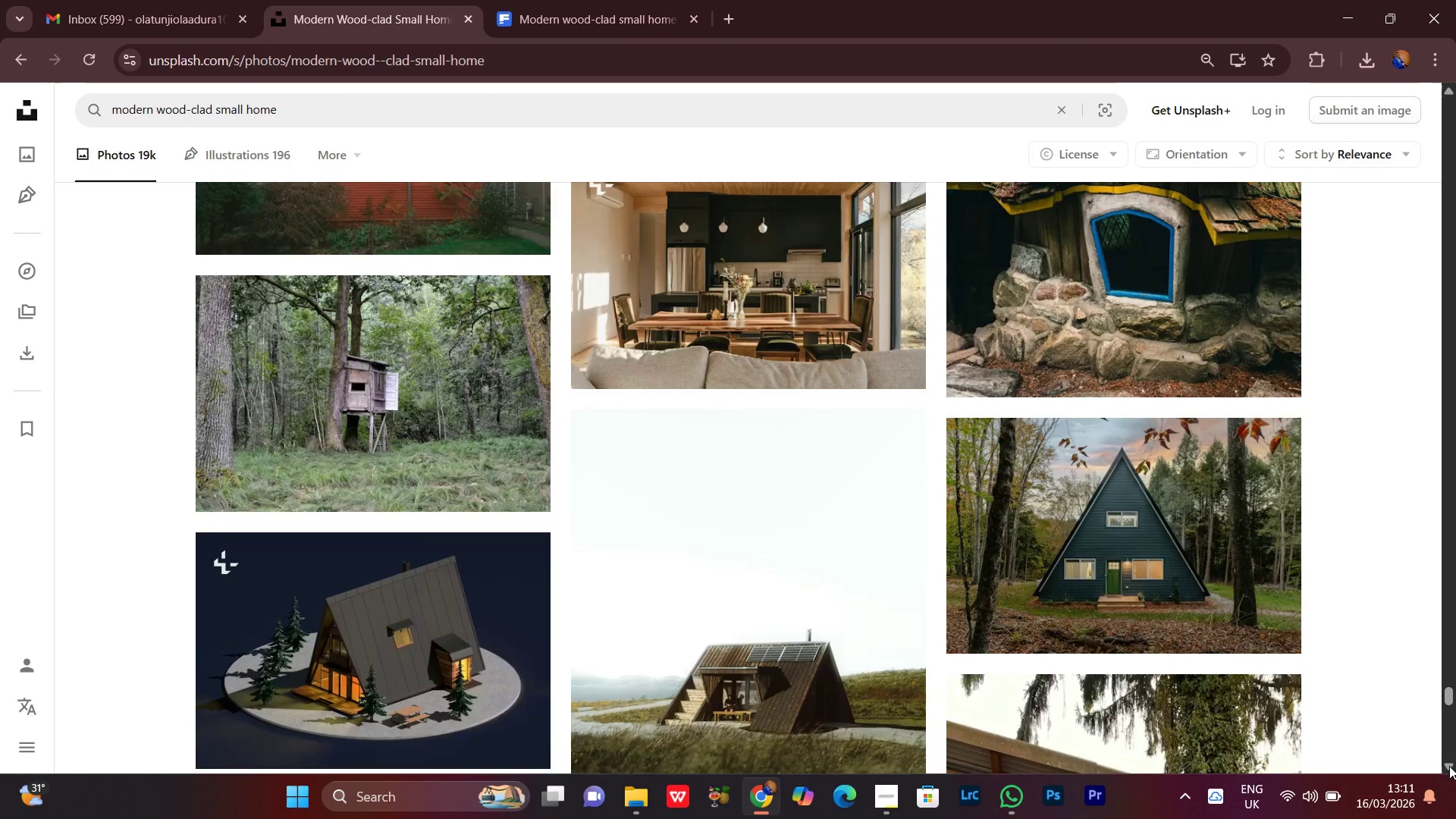 
triple_click([1449, 766])
 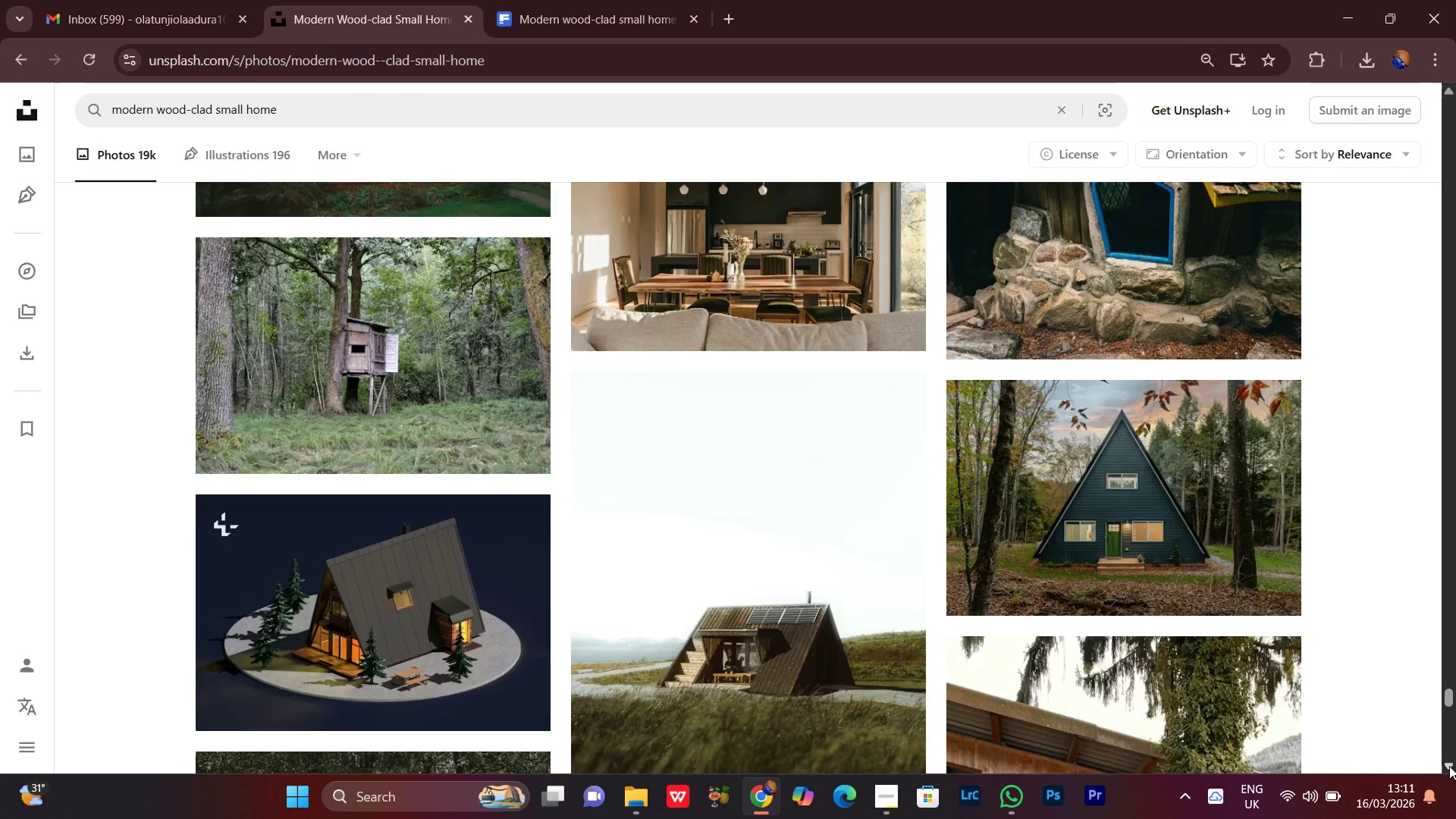 
triple_click([1449, 766])
 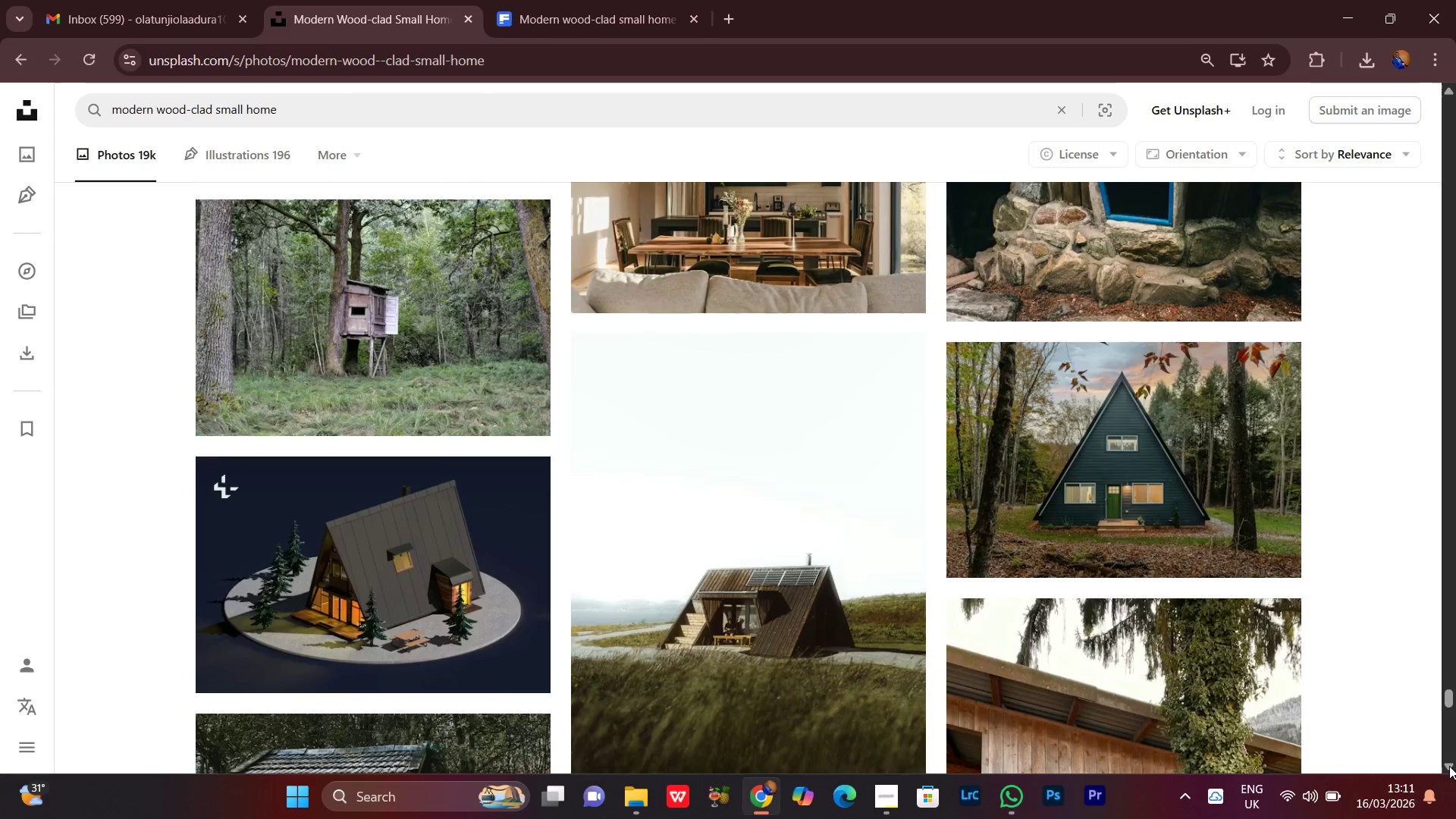 
triple_click([1449, 766])
 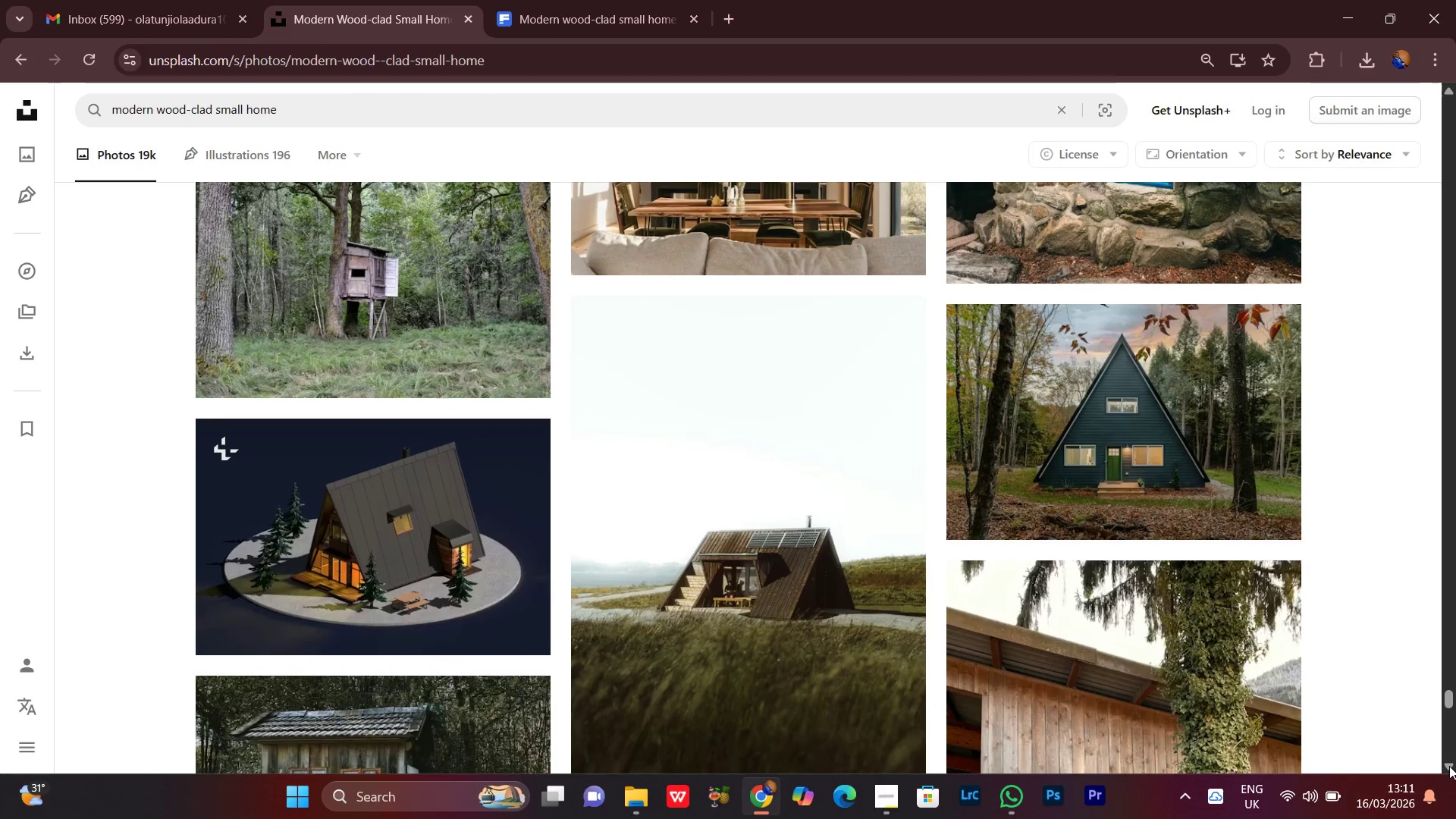 
triple_click([1449, 766])
 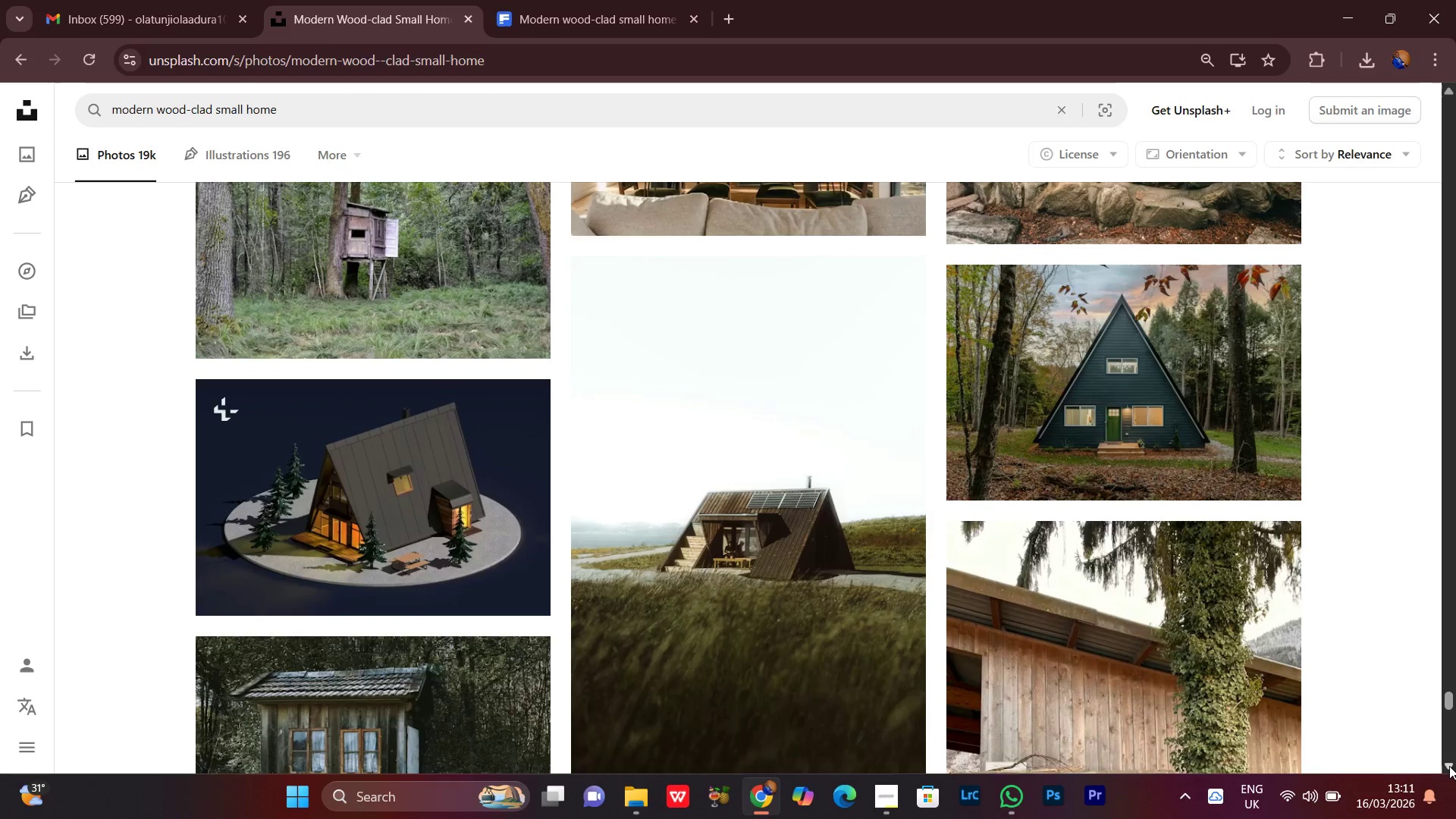 
triple_click([1449, 766])
 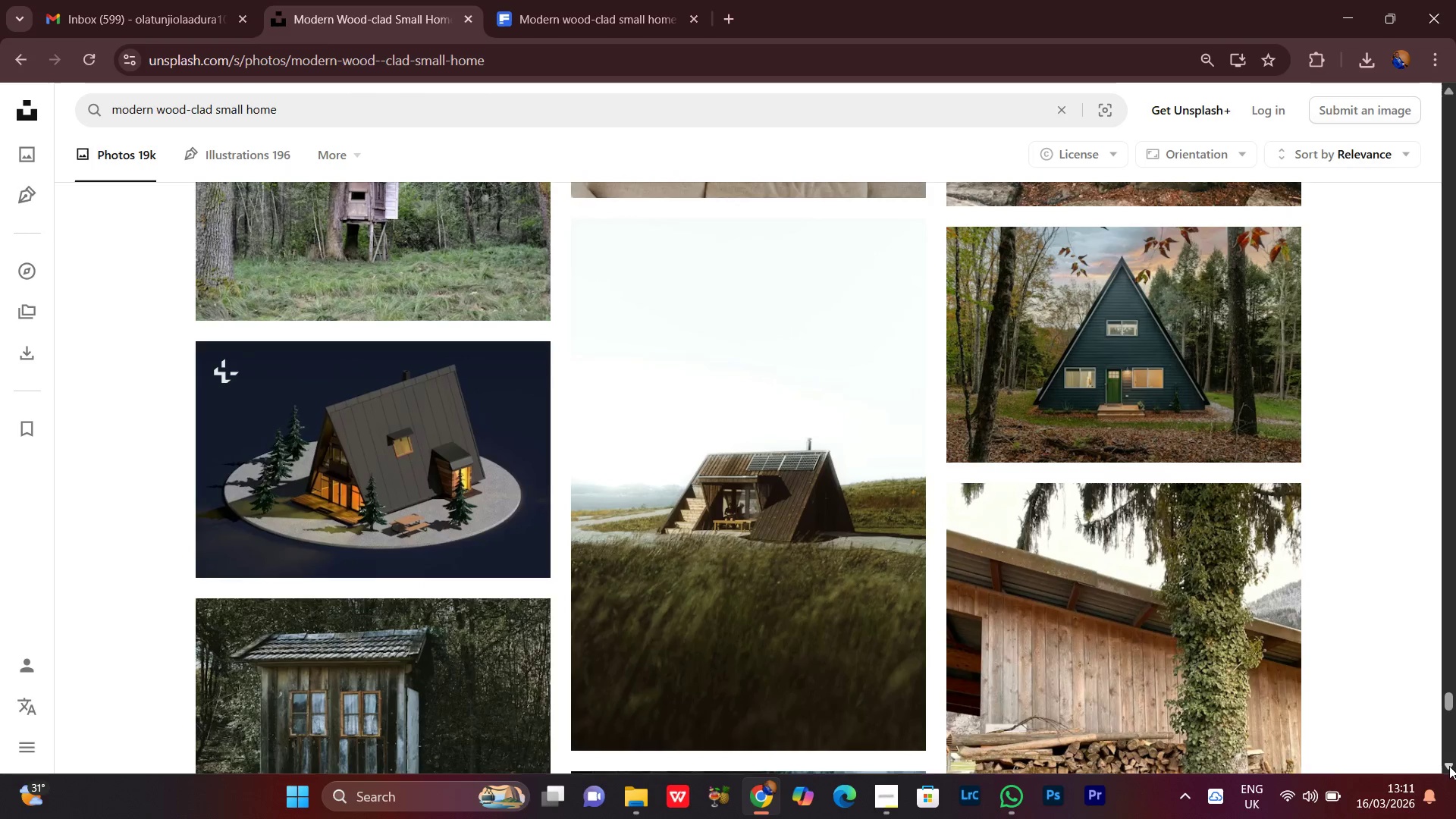 
triple_click([1449, 766])
 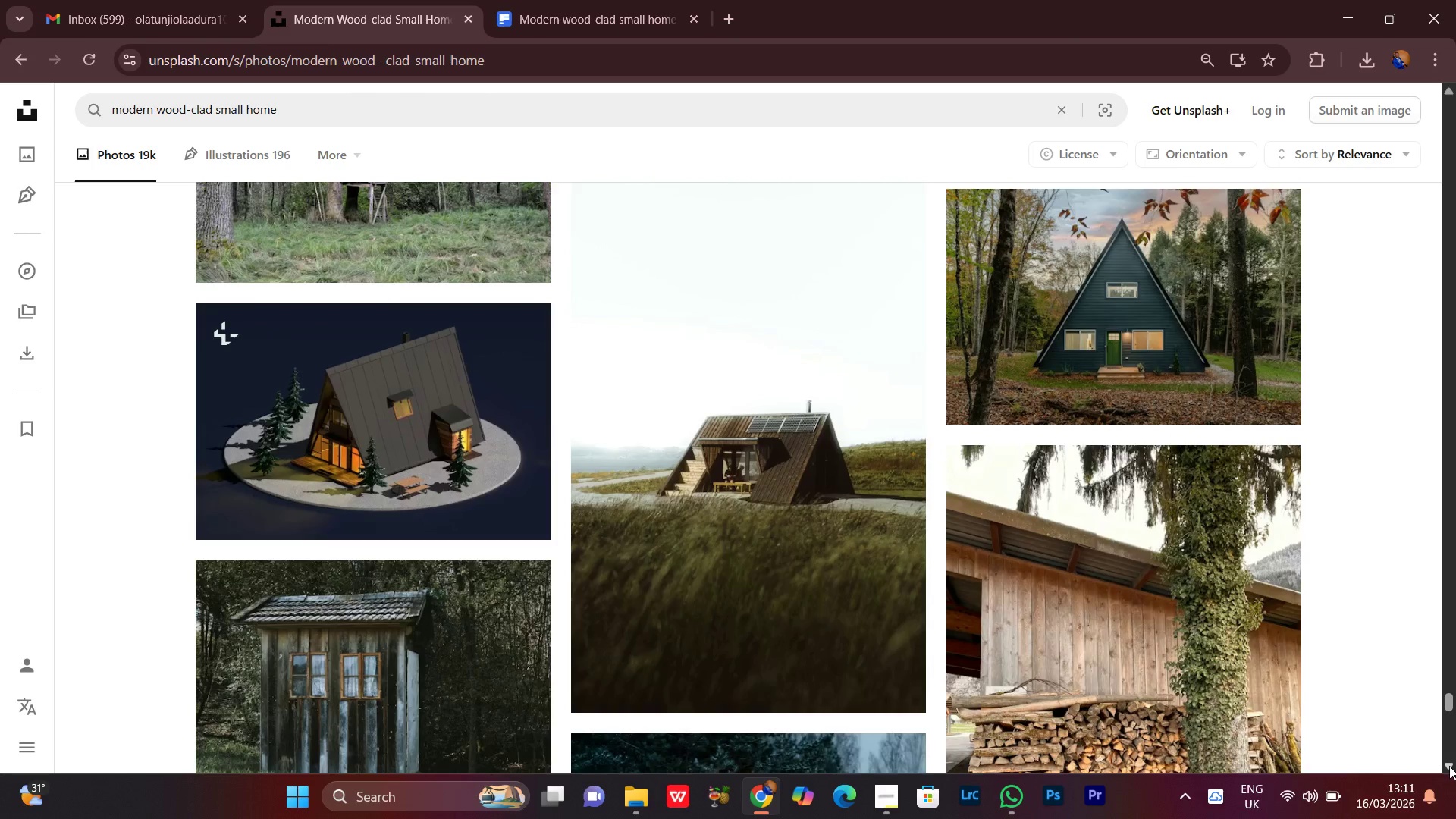 
left_click([1449, 766])
 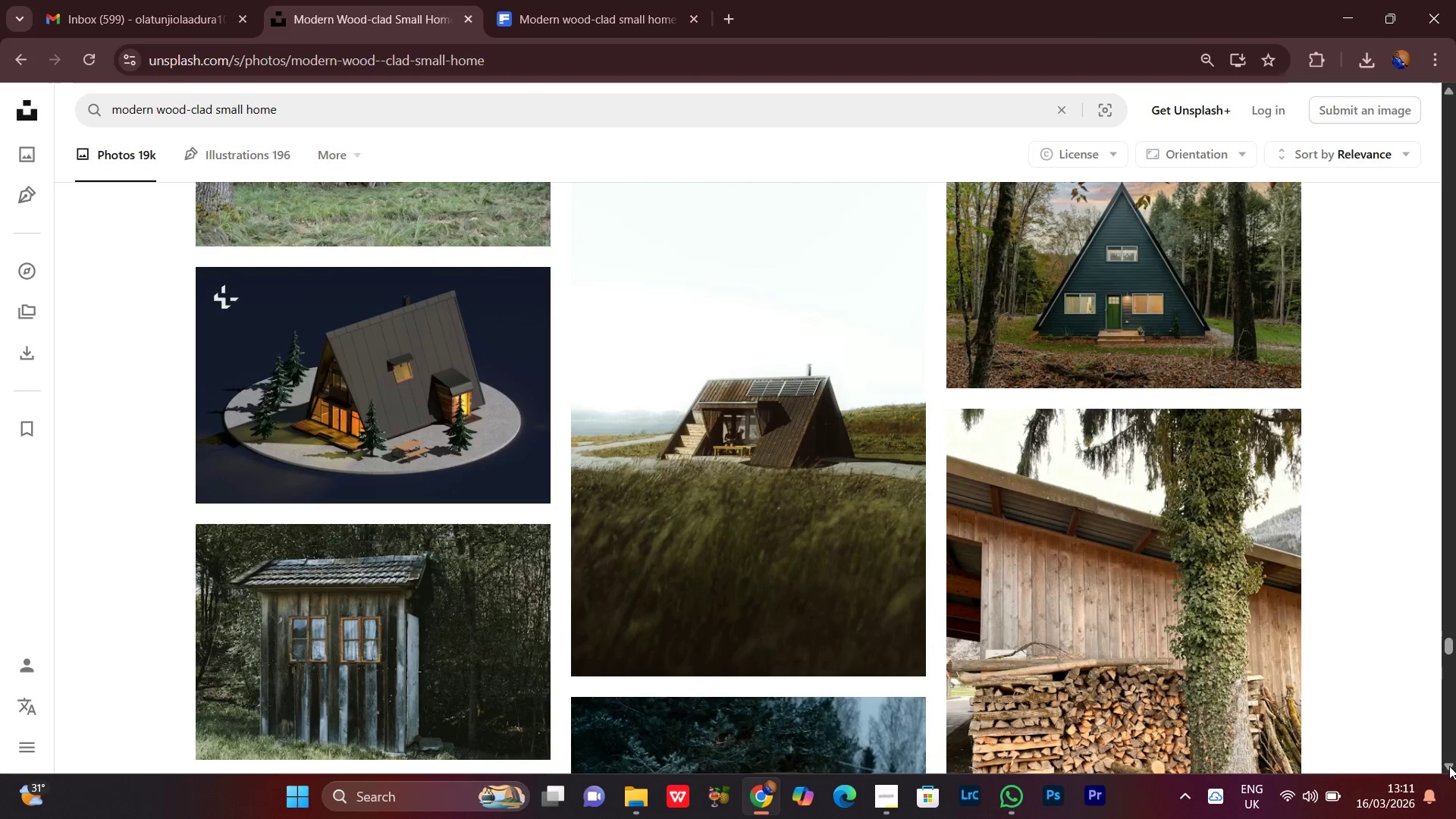 
left_click([1449, 766])
 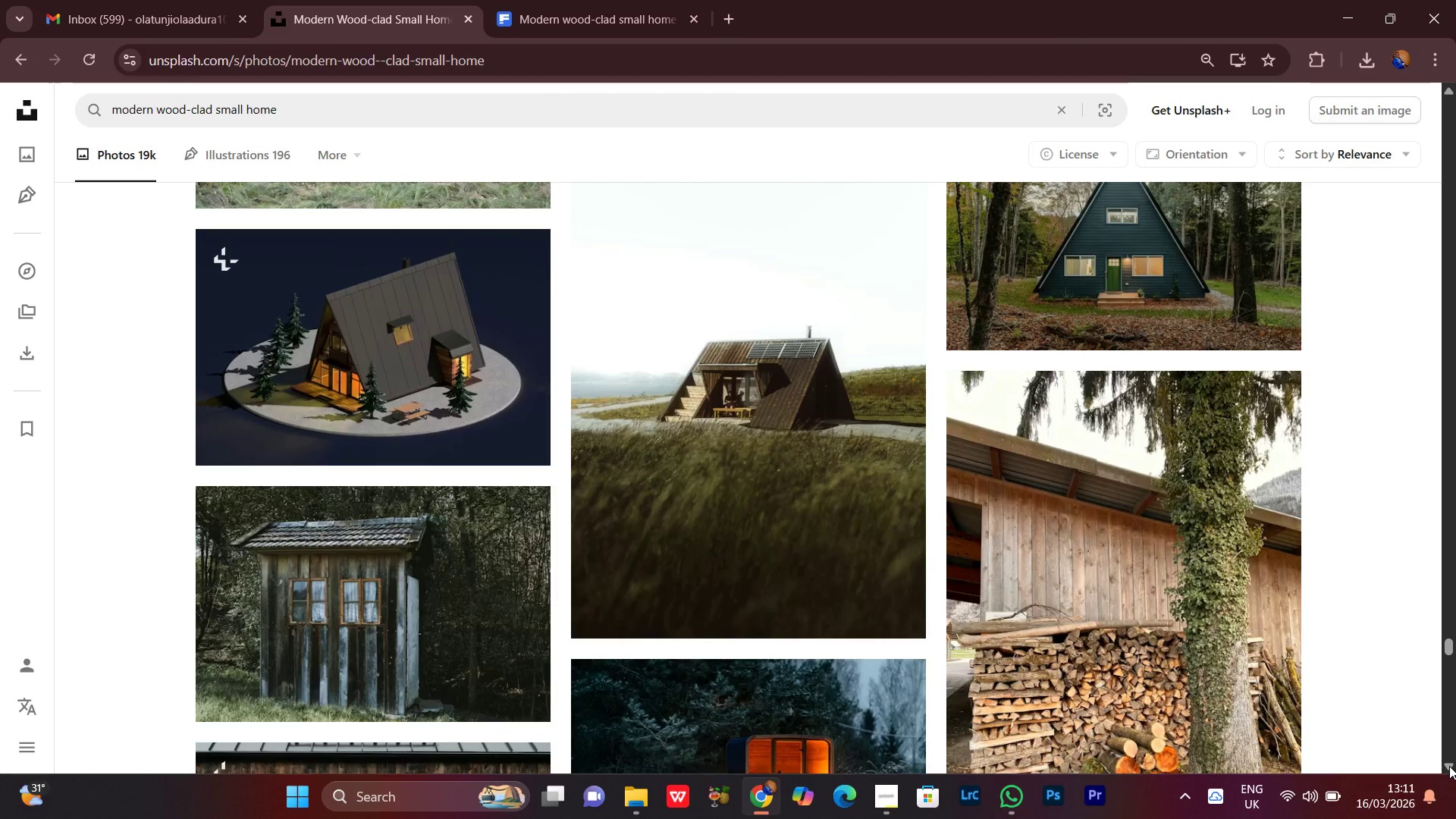 
left_click([1449, 766])
 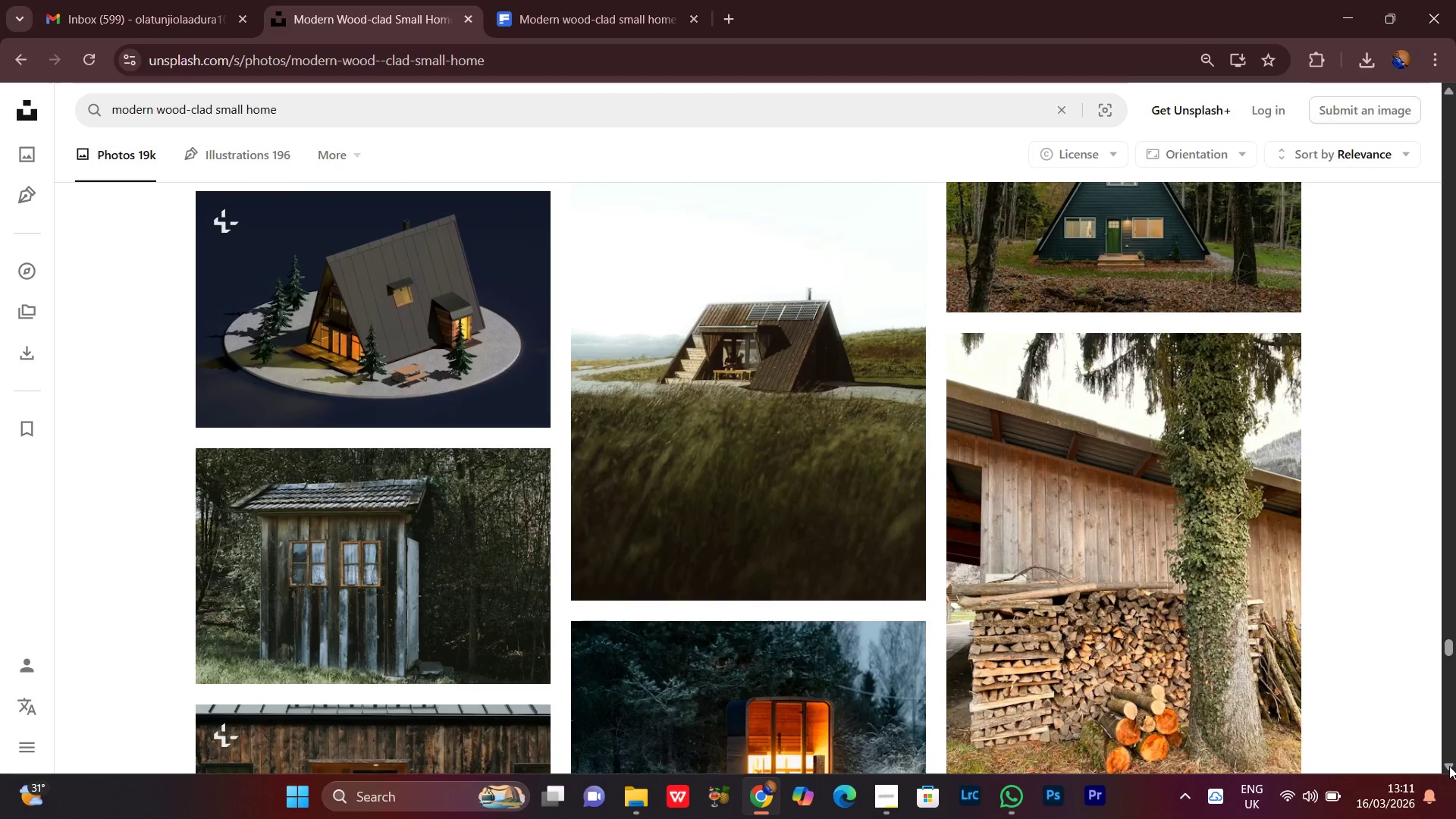 
left_click([1449, 766])
 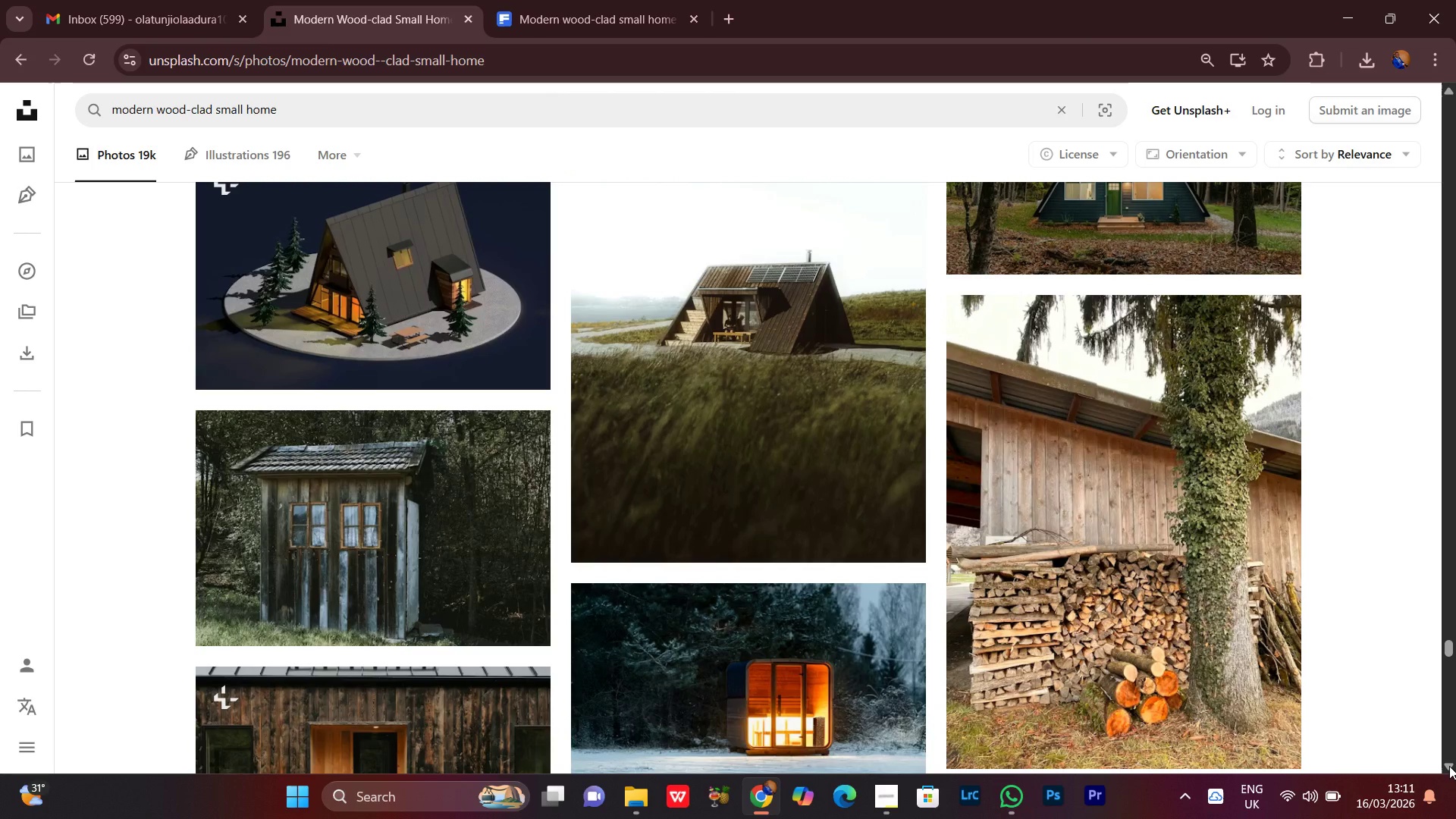 
double_click([1449, 766])
 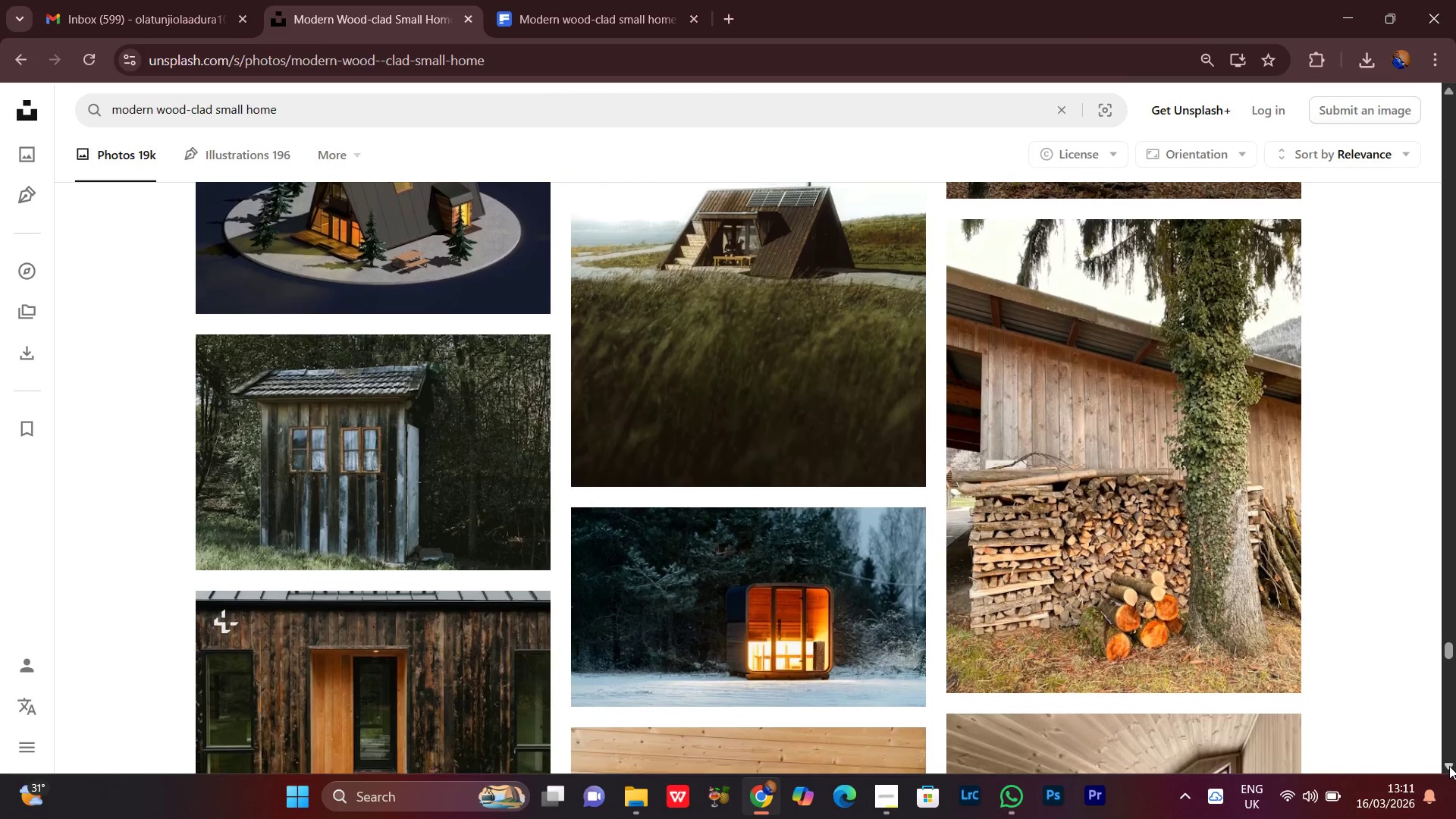 
triple_click([1449, 766])
 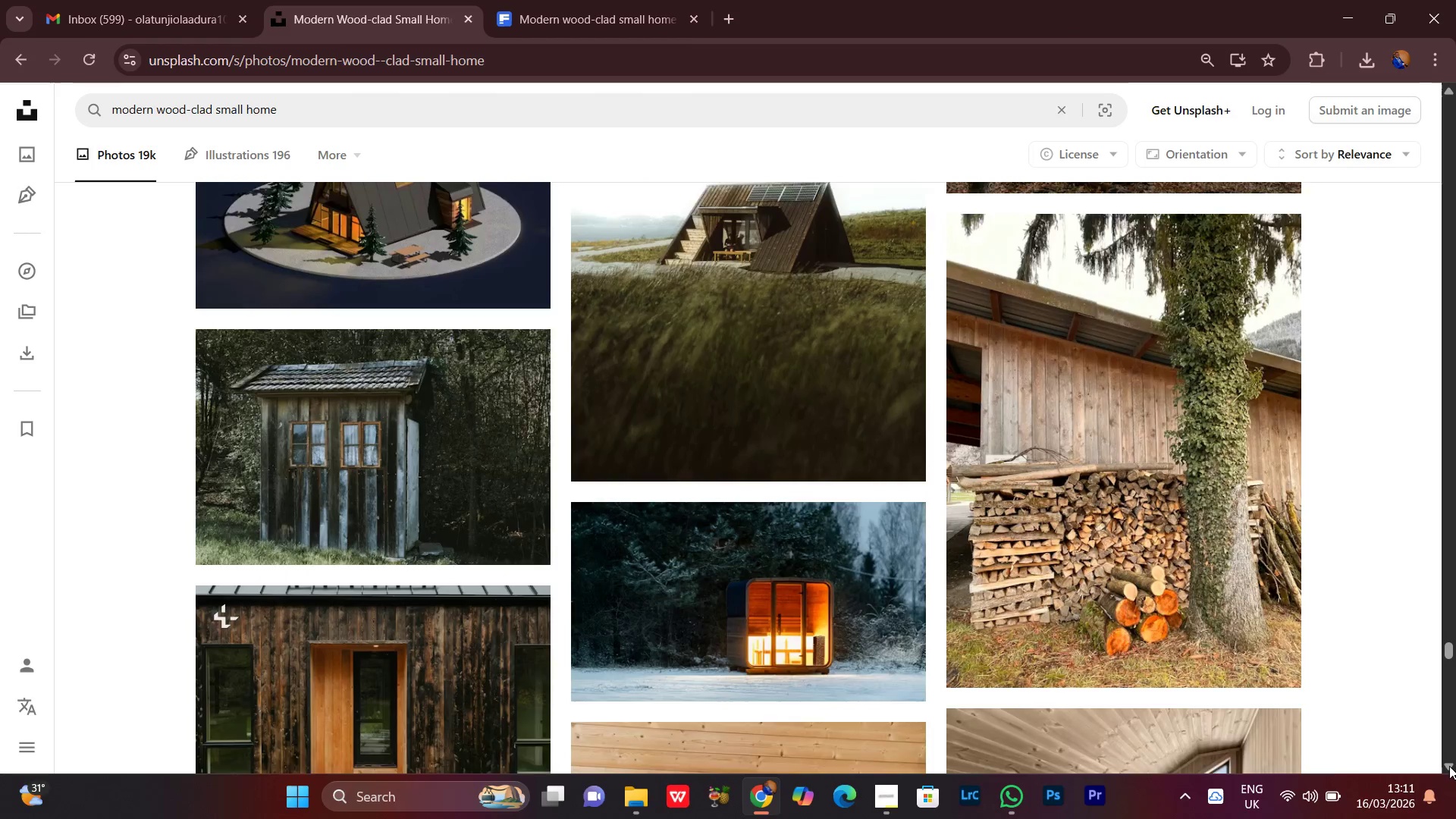 
triple_click([1449, 766])
 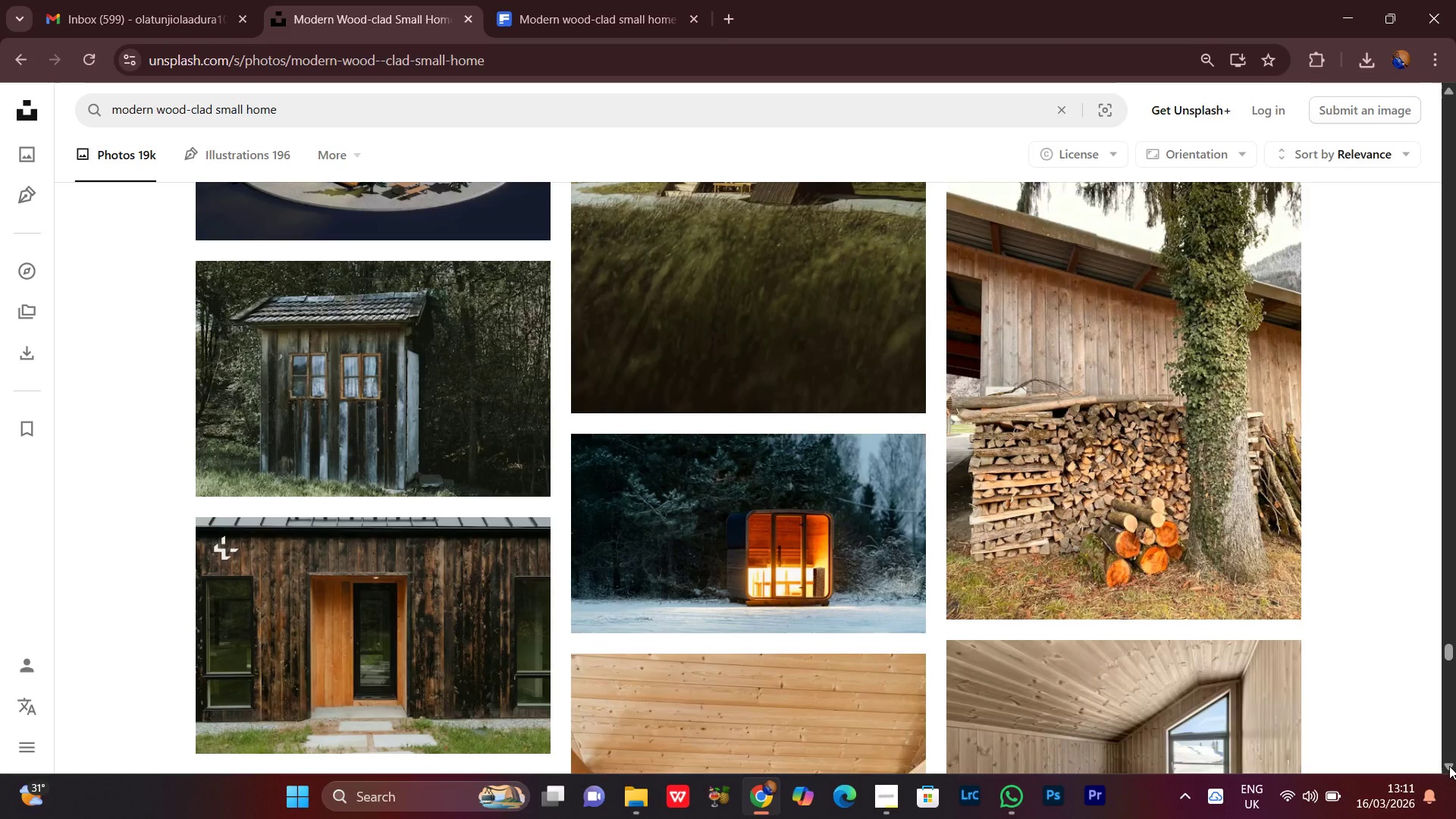 
triple_click([1449, 766])
 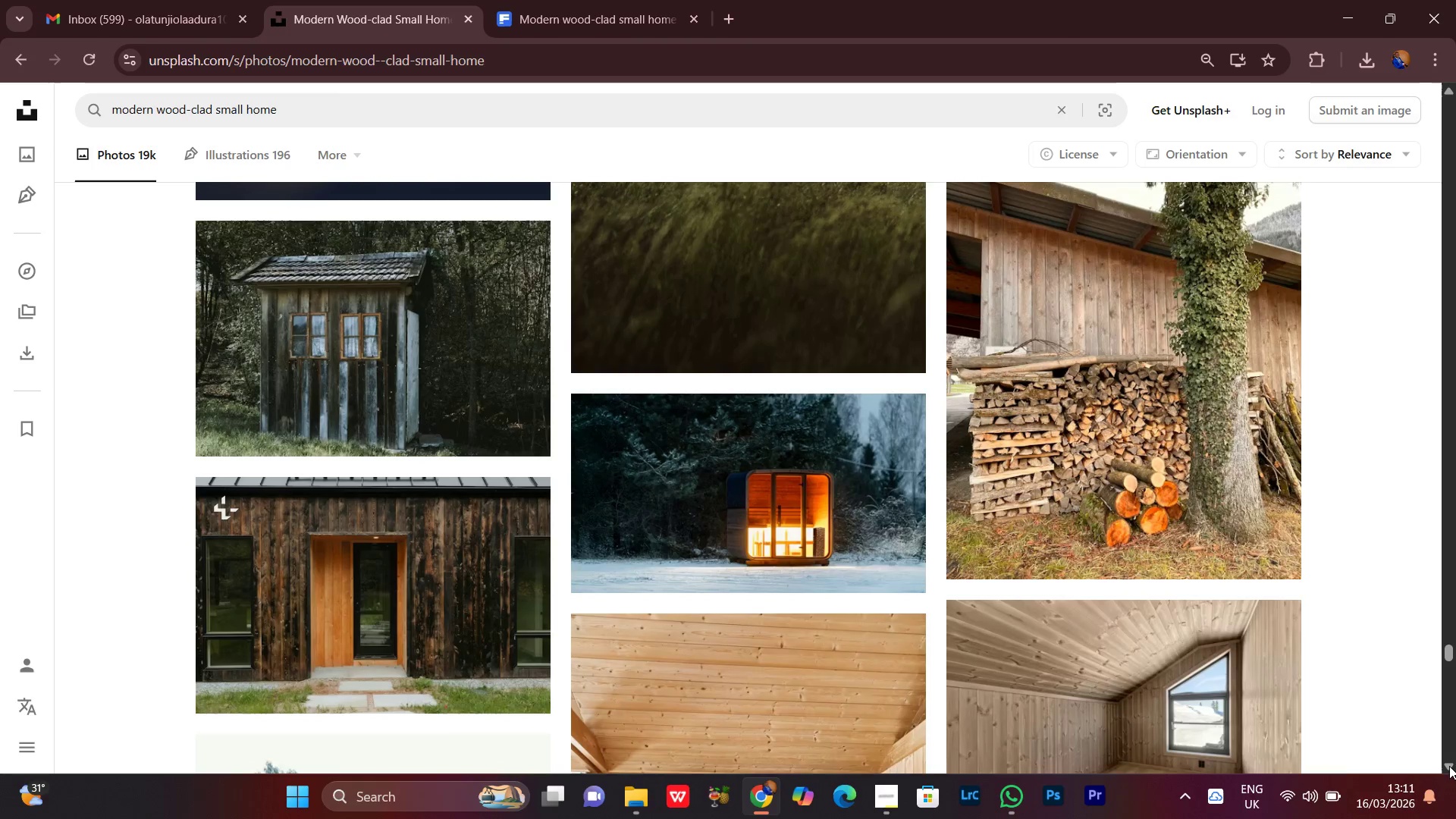 
triple_click([1449, 766])
 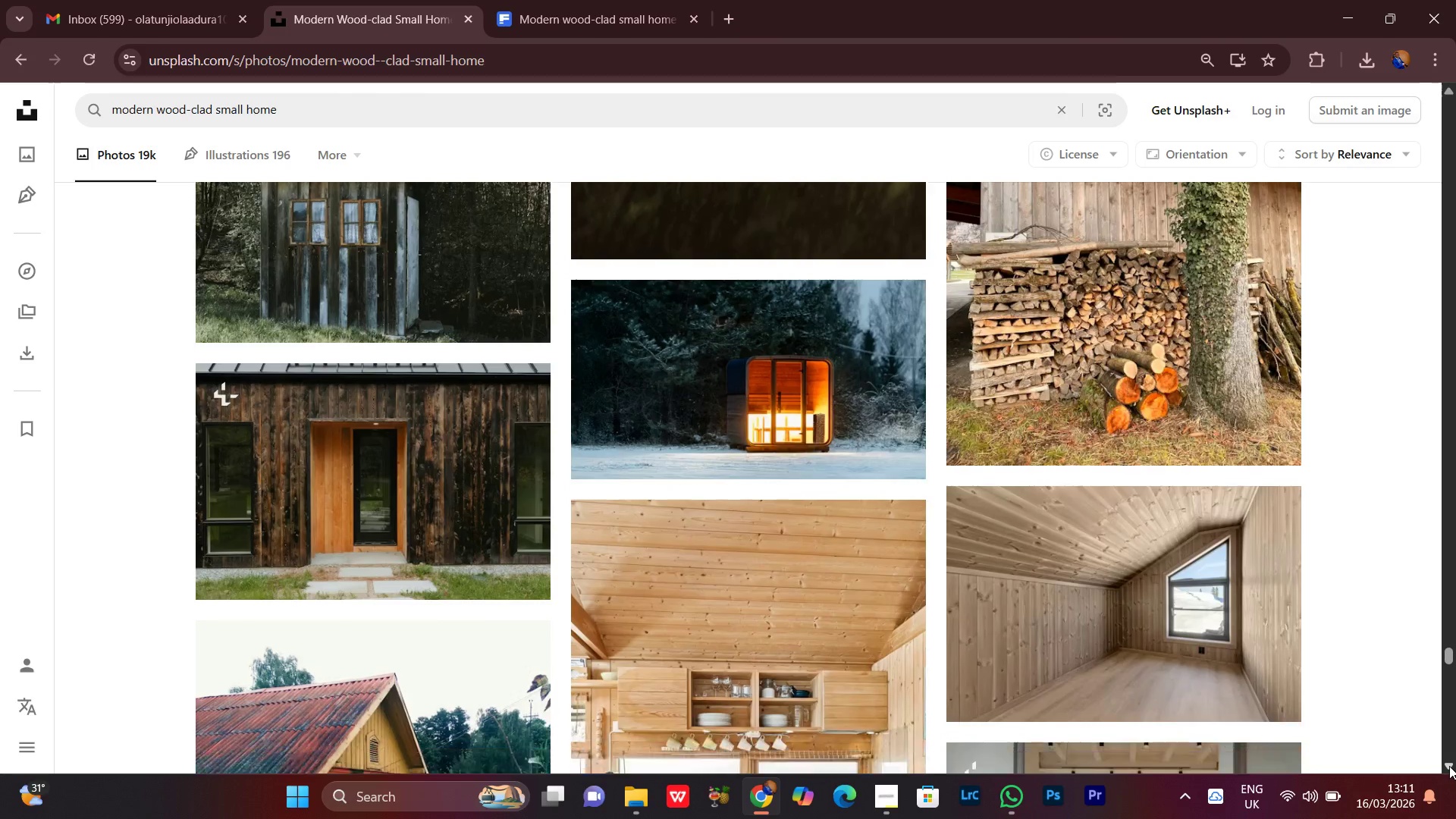 
triple_click([1449, 766])
 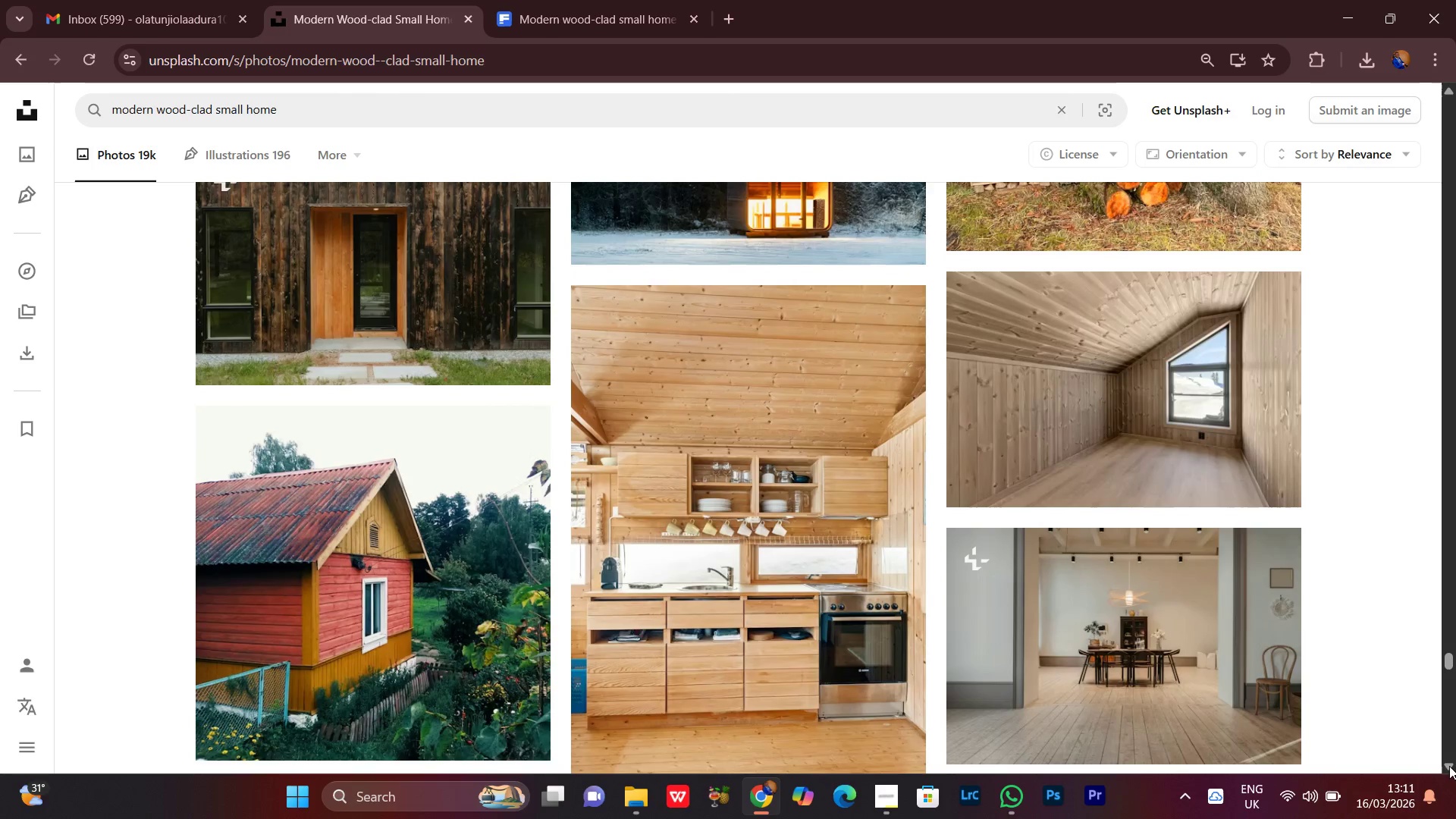 
double_click([1449, 766])
 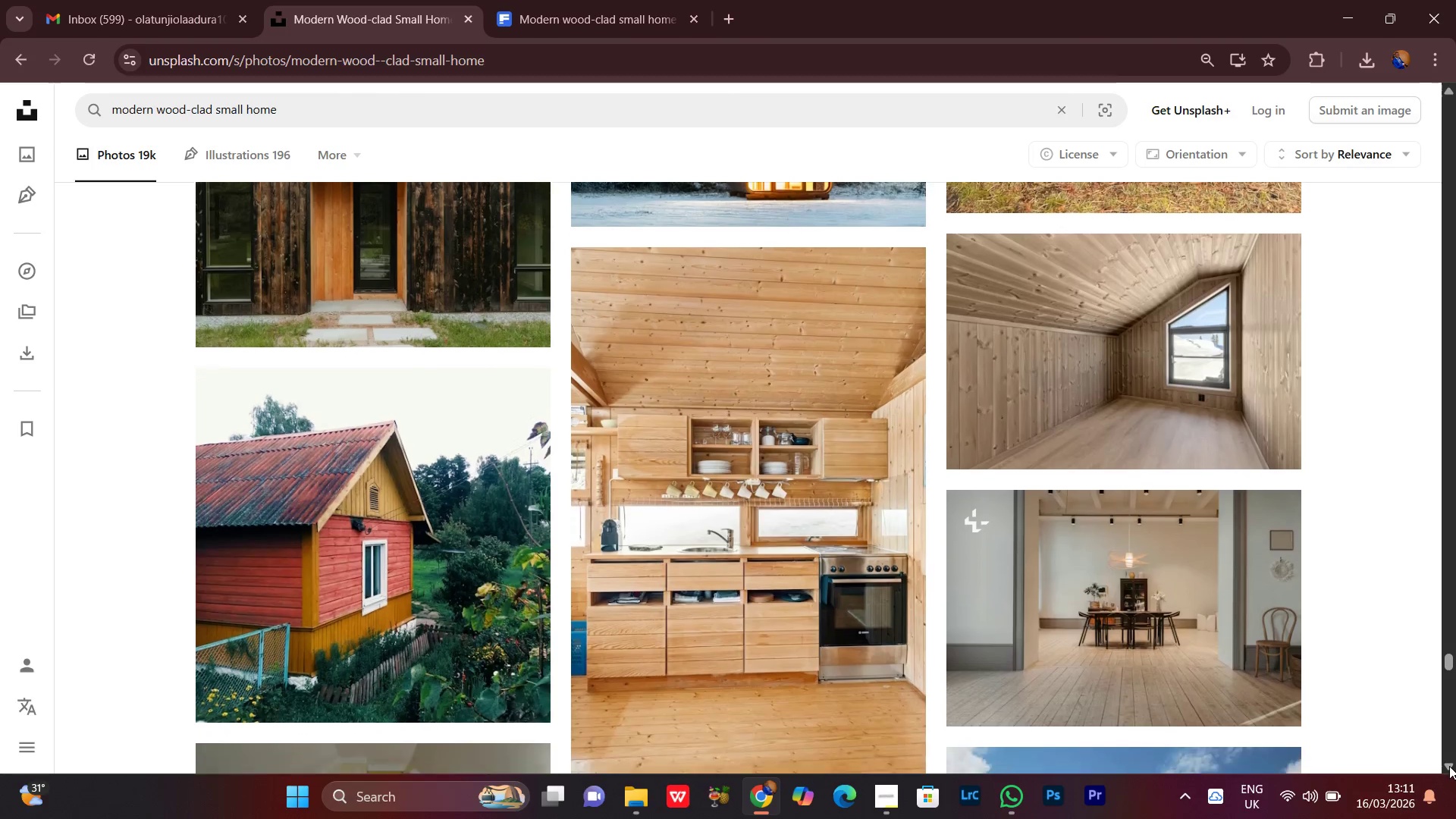 
triple_click([1449, 766])
 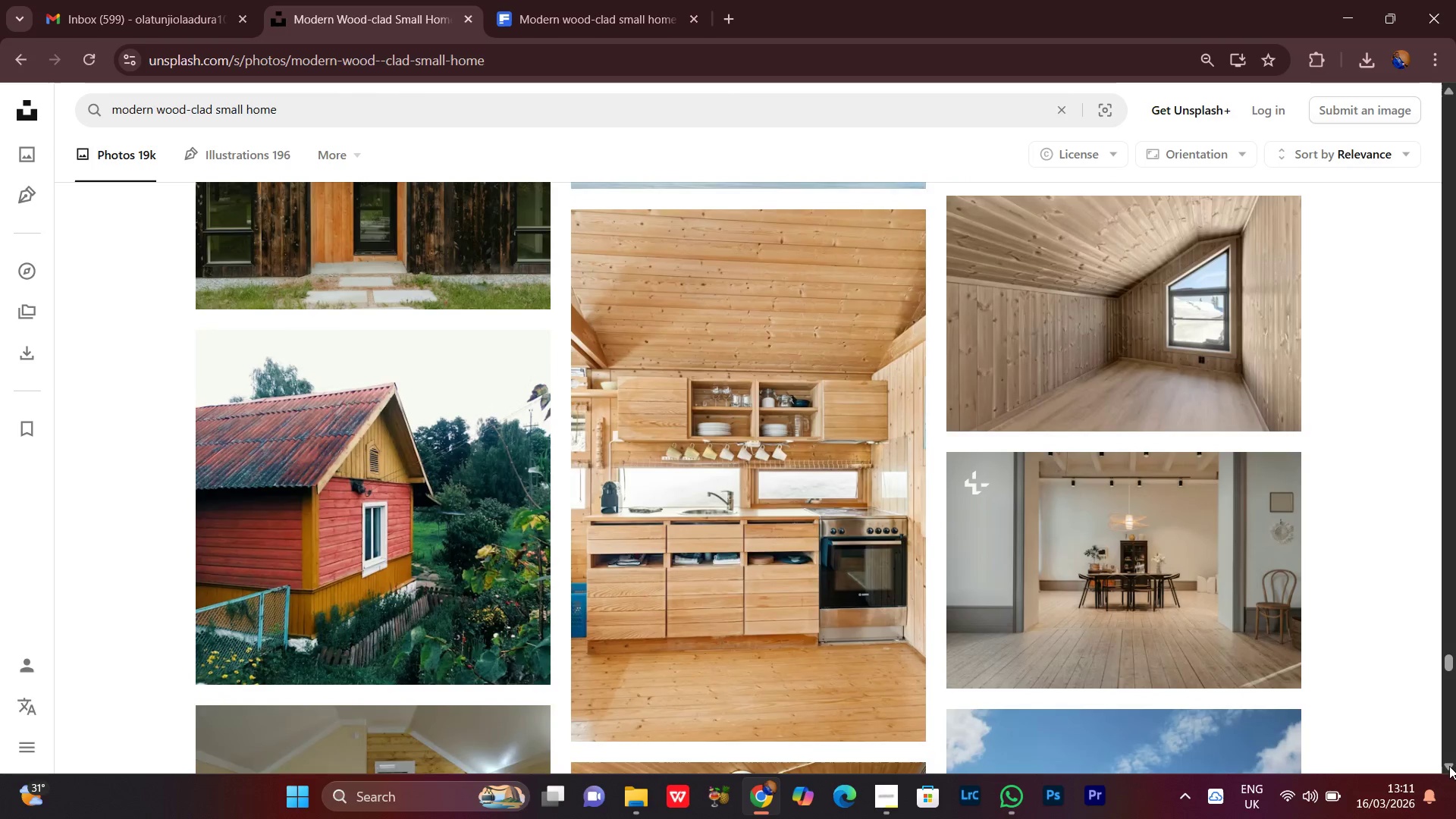 
triple_click([1449, 766])
 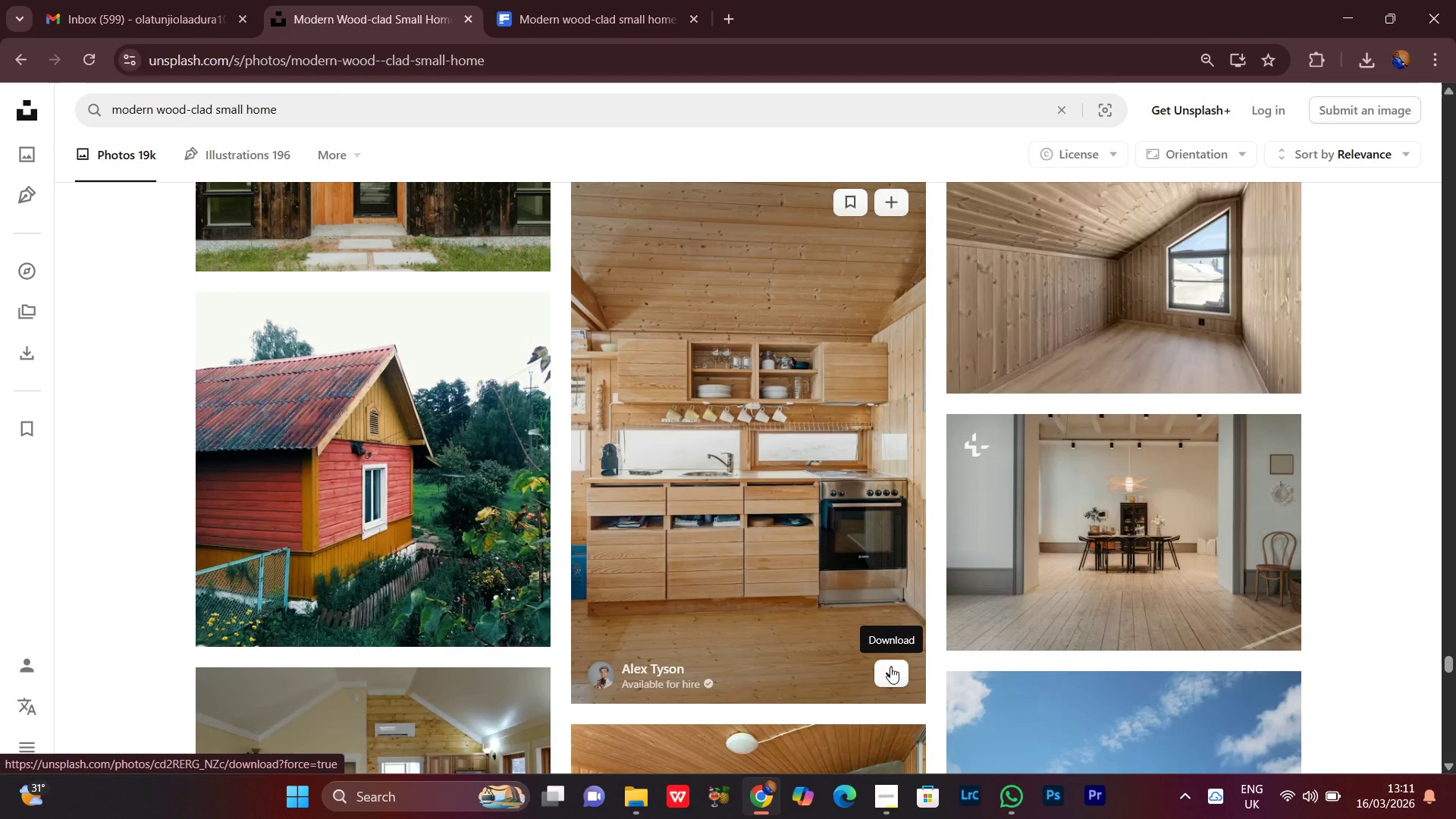 
left_click([890, 667])
 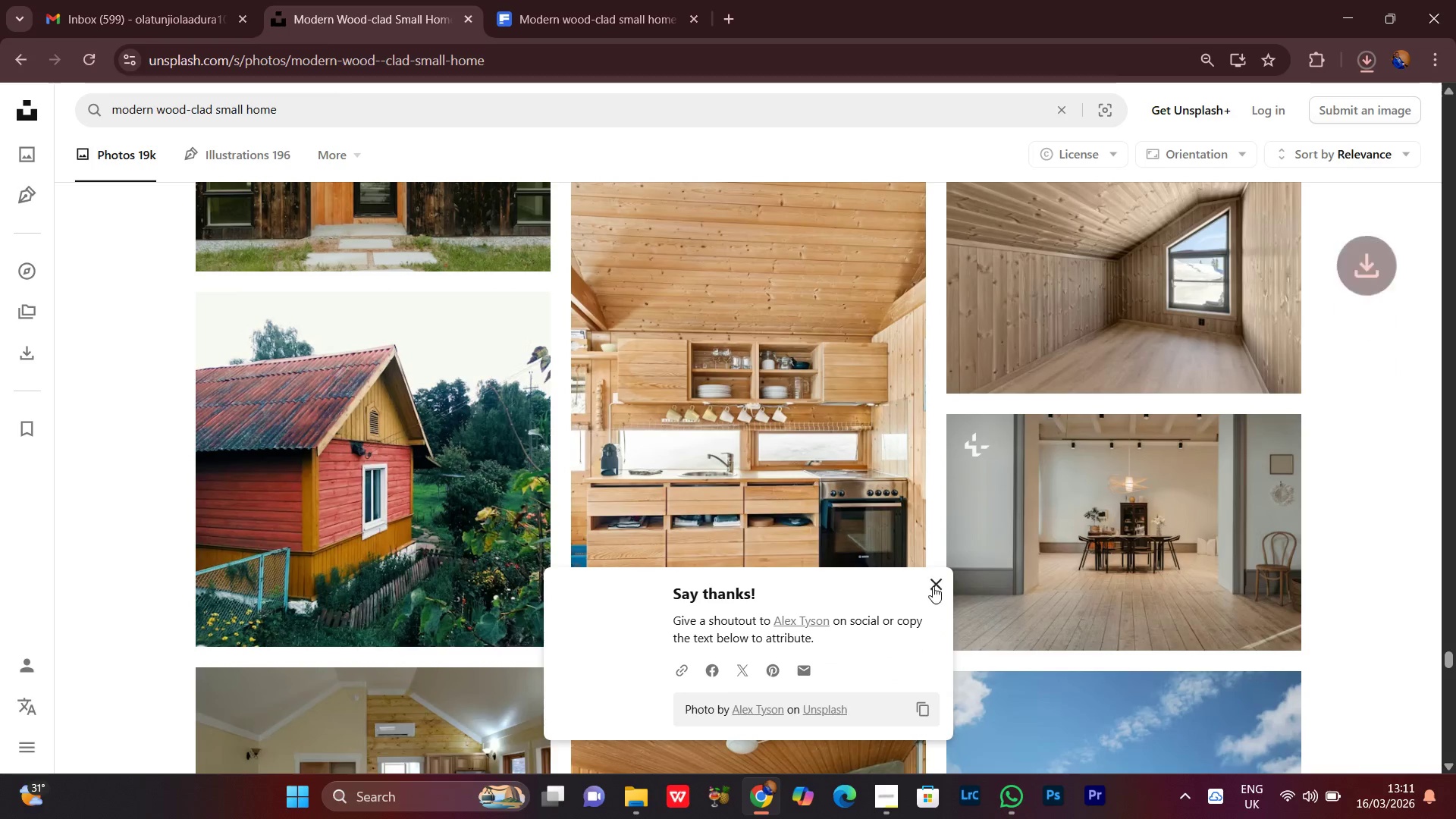 
left_click([932, 586])
 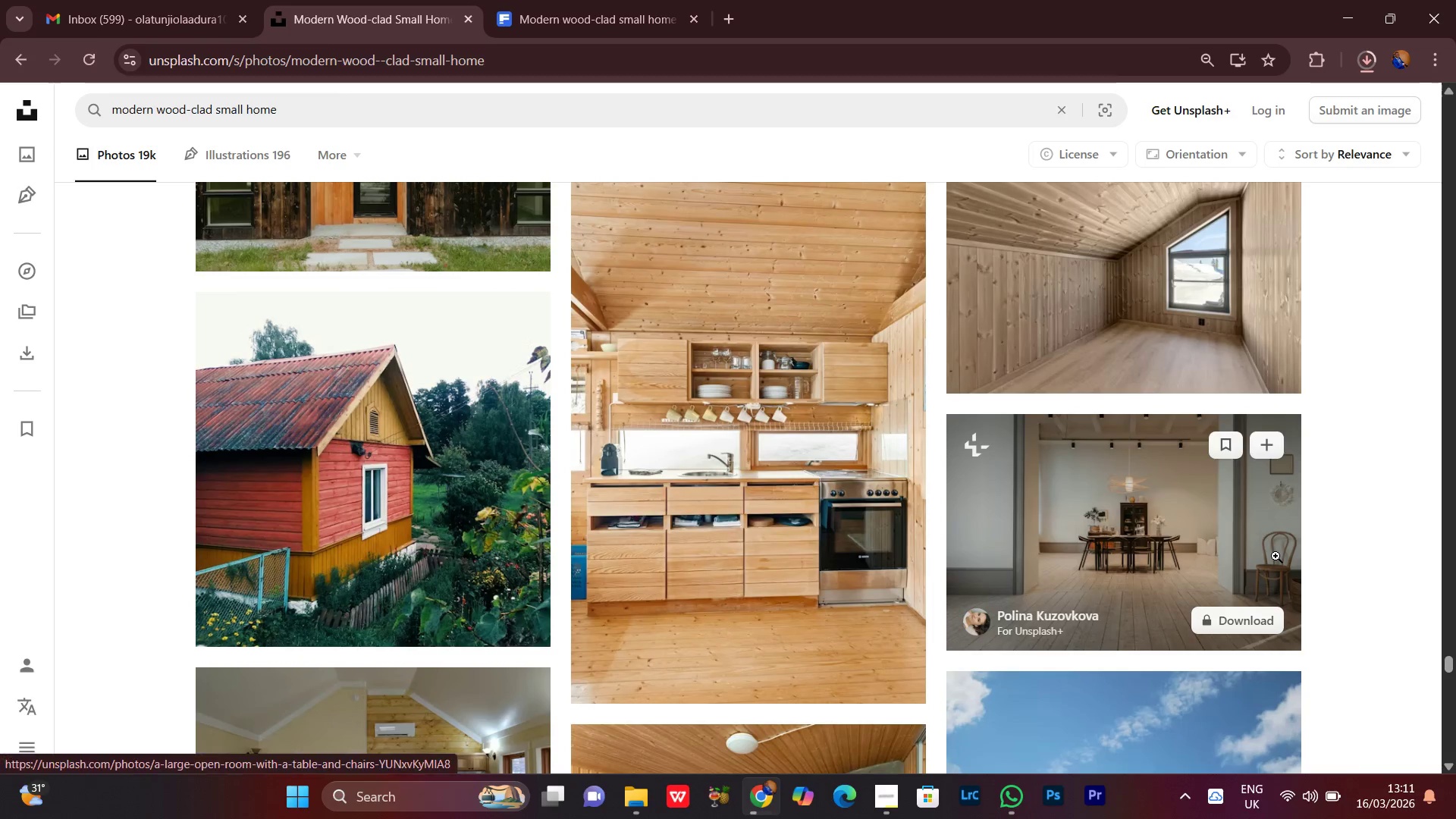 
scroll: coordinate [1392, 543], scroll_direction: none, amount: 0.0
 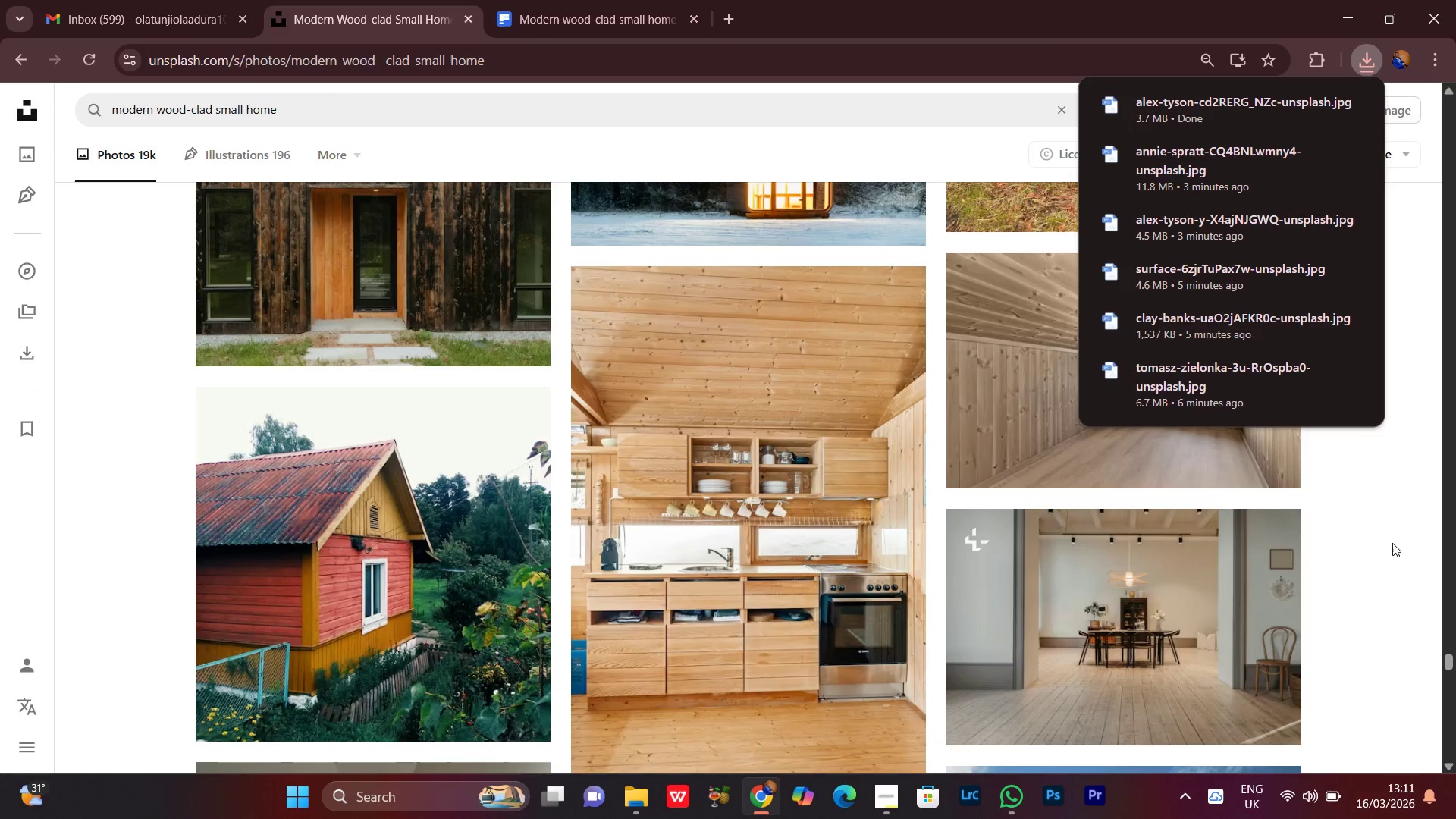 
scroll: coordinate [1400, 644], scroll_direction: down, amount: 10.0
 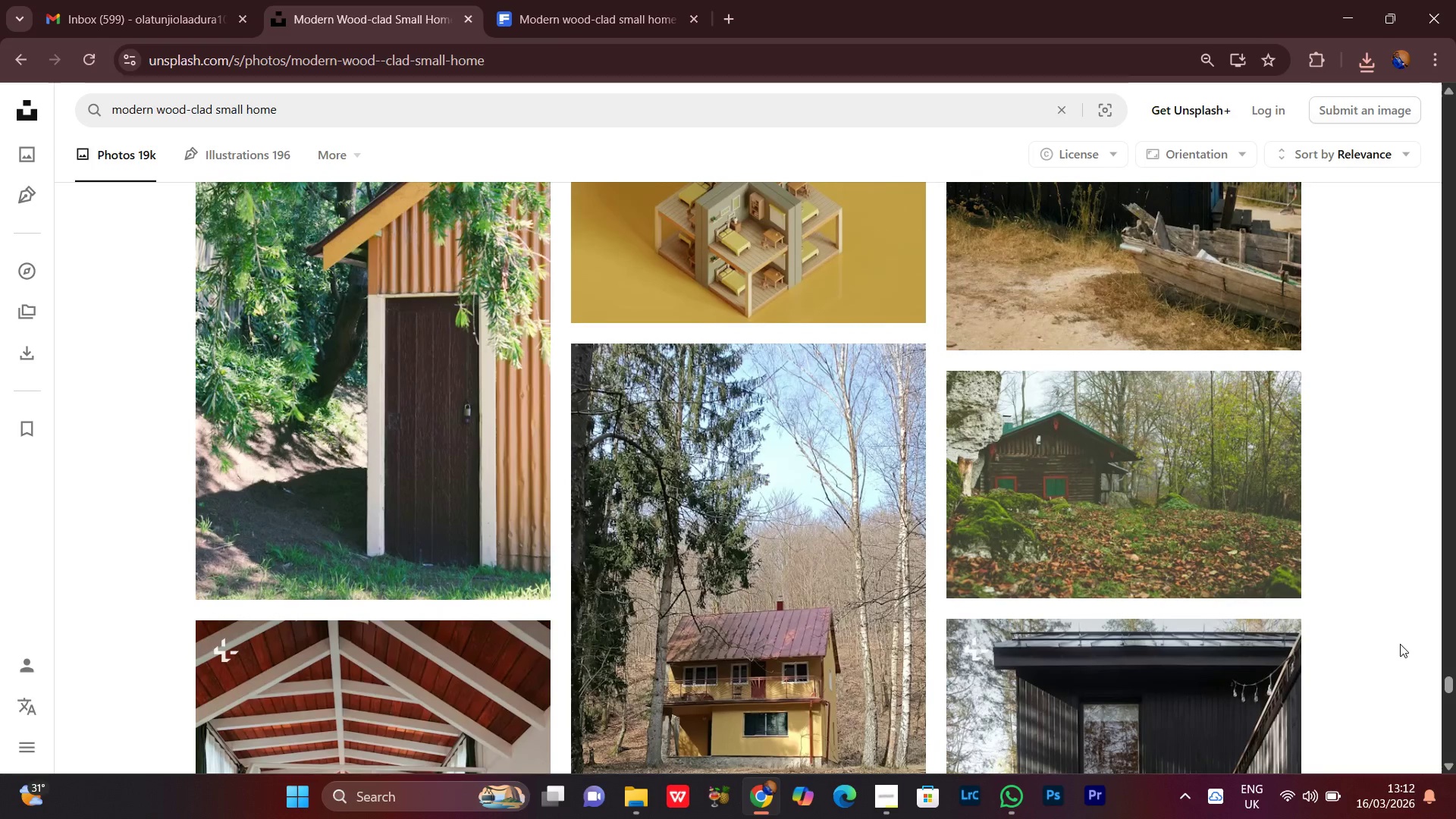 
scroll: coordinate [1394, 628], scroll_direction: down, amount: 17.0
 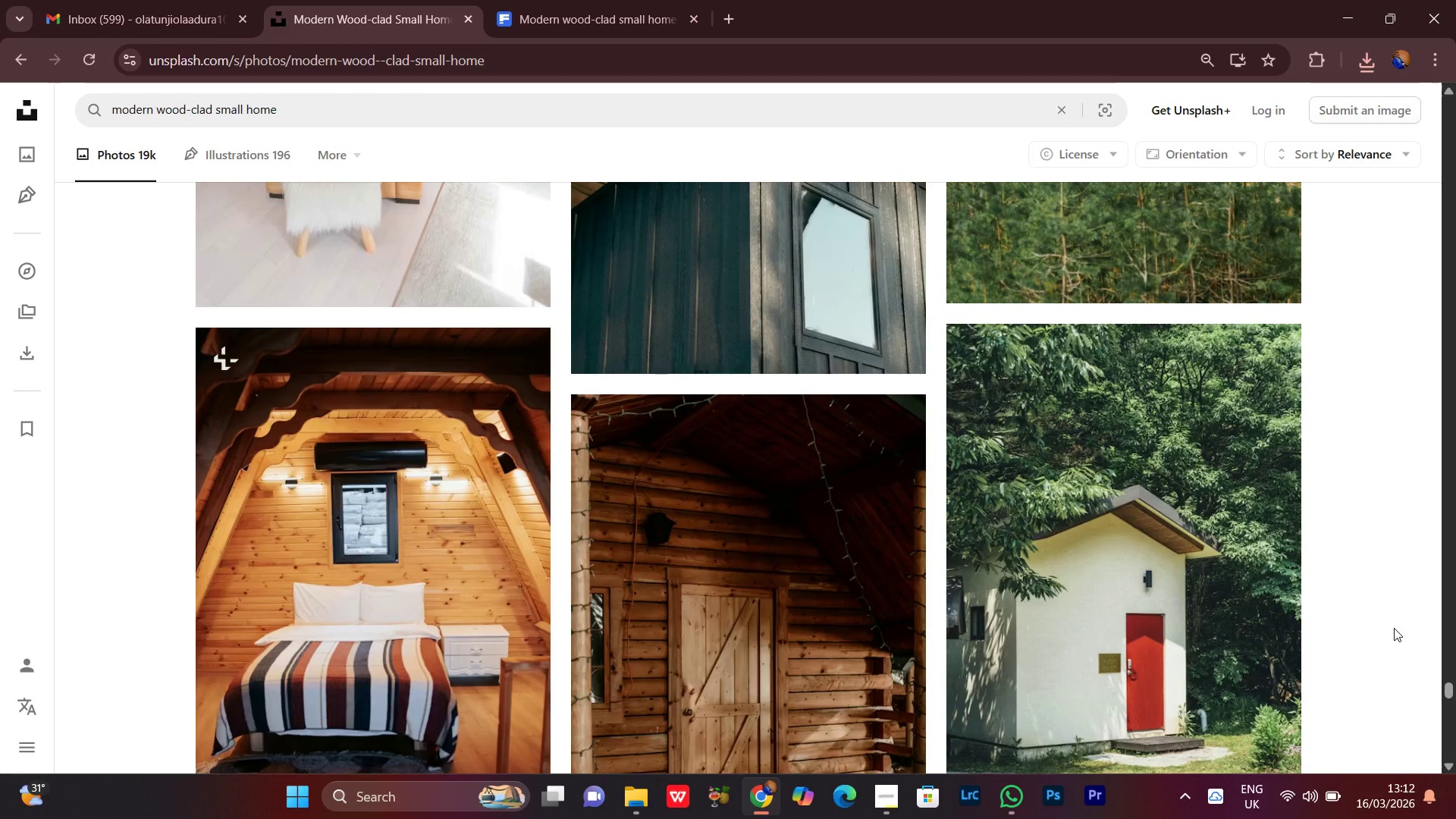 
scroll: coordinate [1394, 628], scroll_direction: down, amount: 2.0
 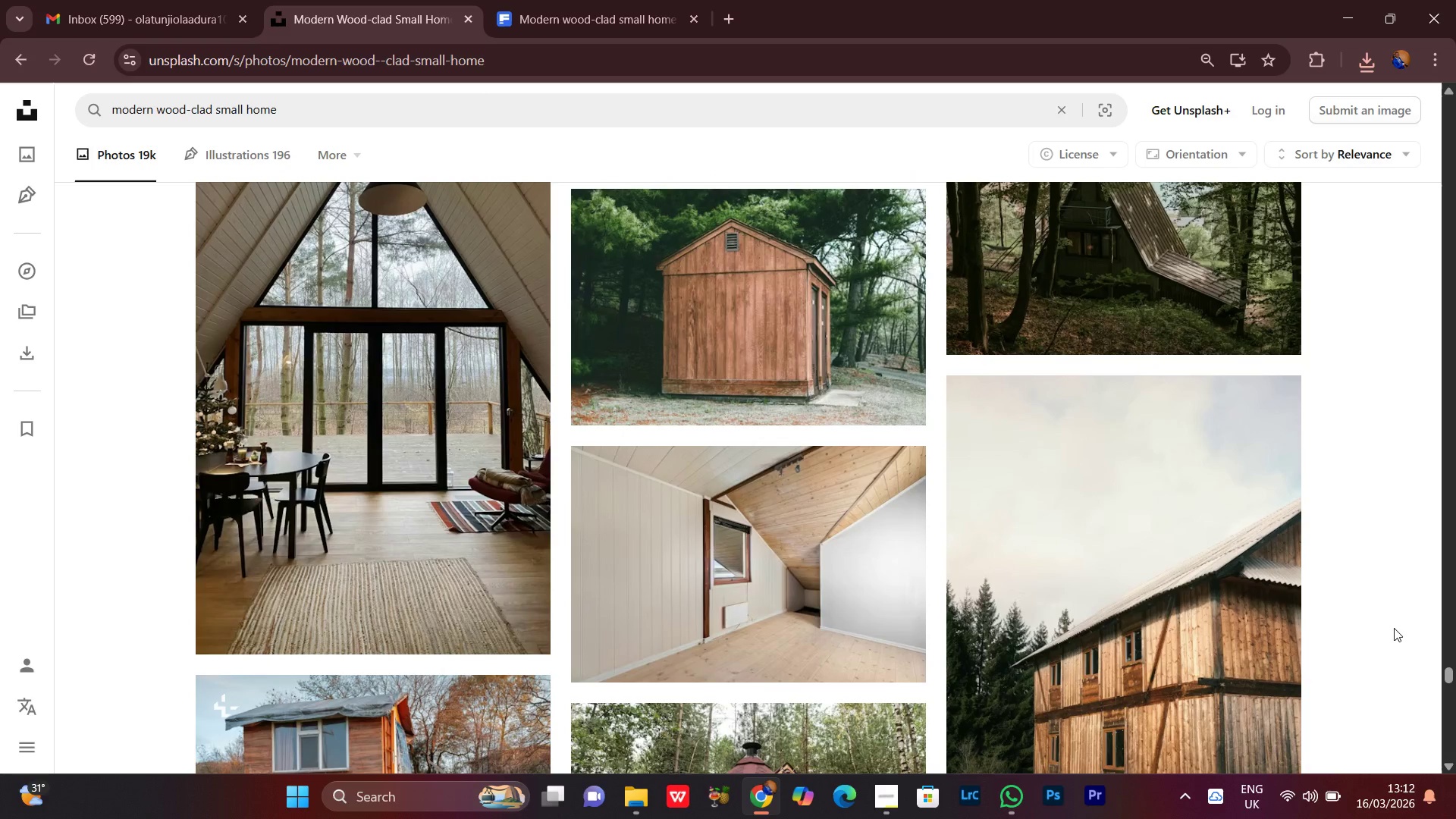 
scroll: coordinate [1394, 628], scroll_direction: up, amount: 1.0
 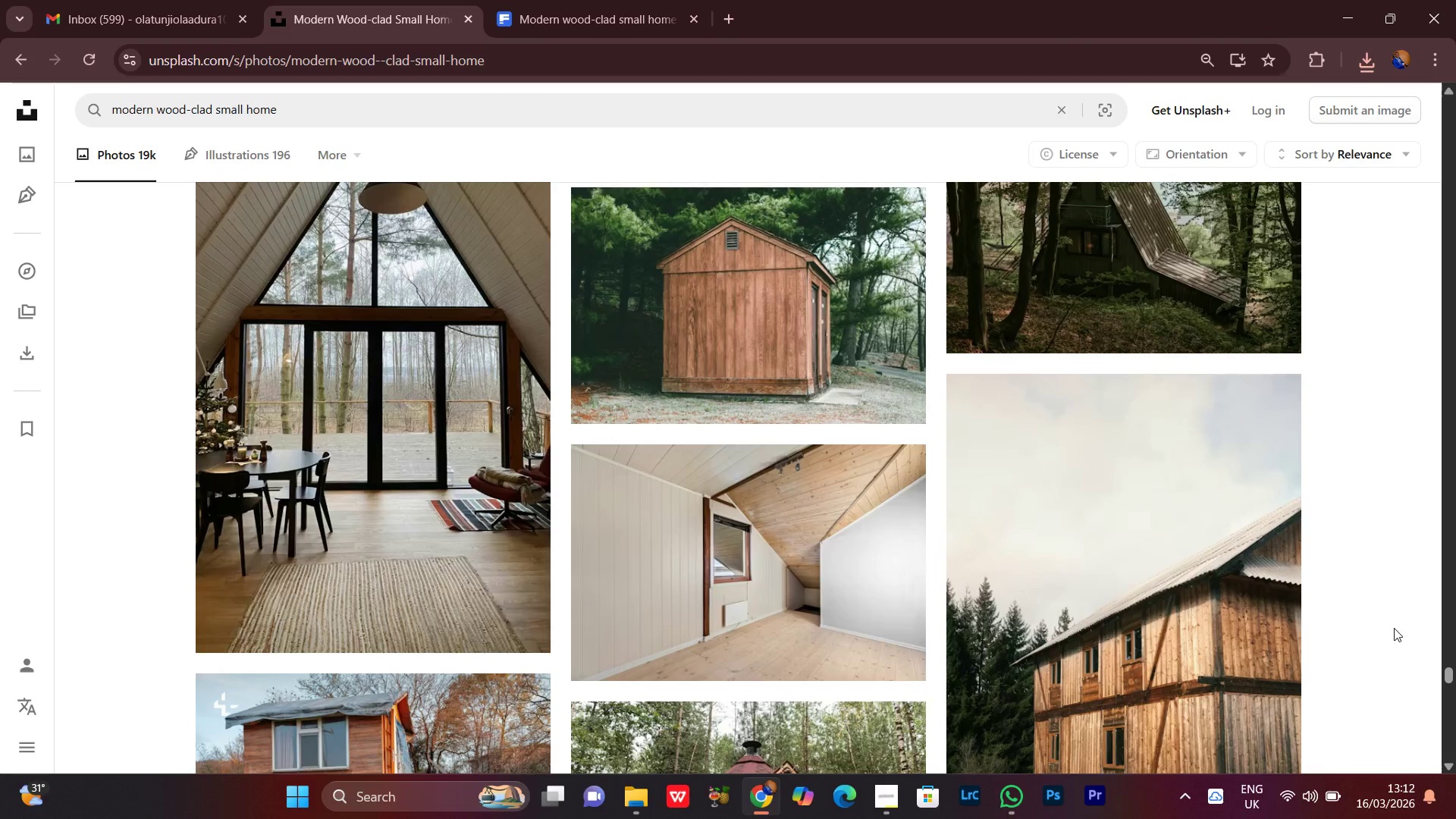 
scroll: coordinate [1394, 628], scroll_direction: down, amount: 1.0
 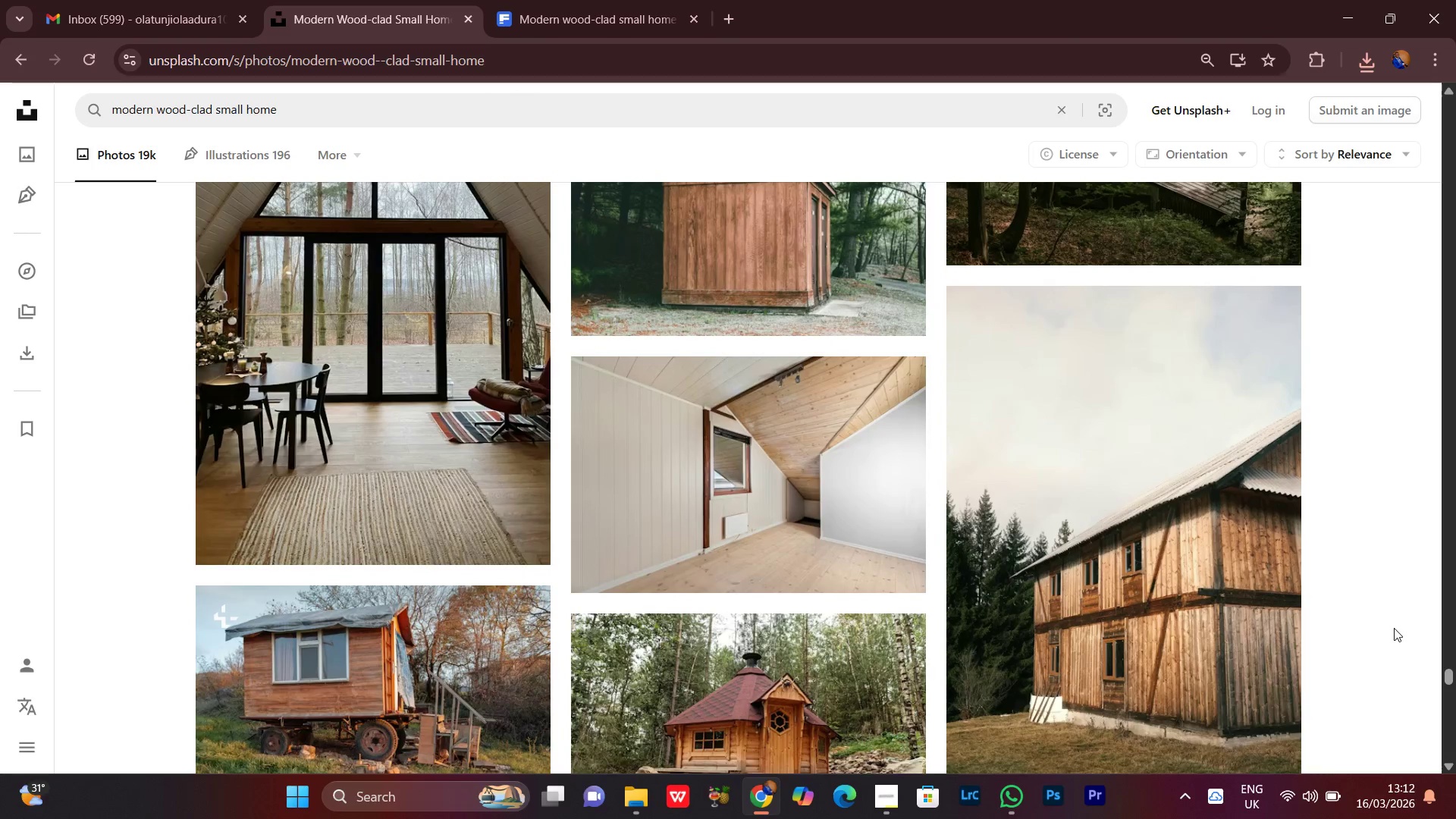 
scroll: coordinate [1394, 628], scroll_direction: none, amount: 0.0
 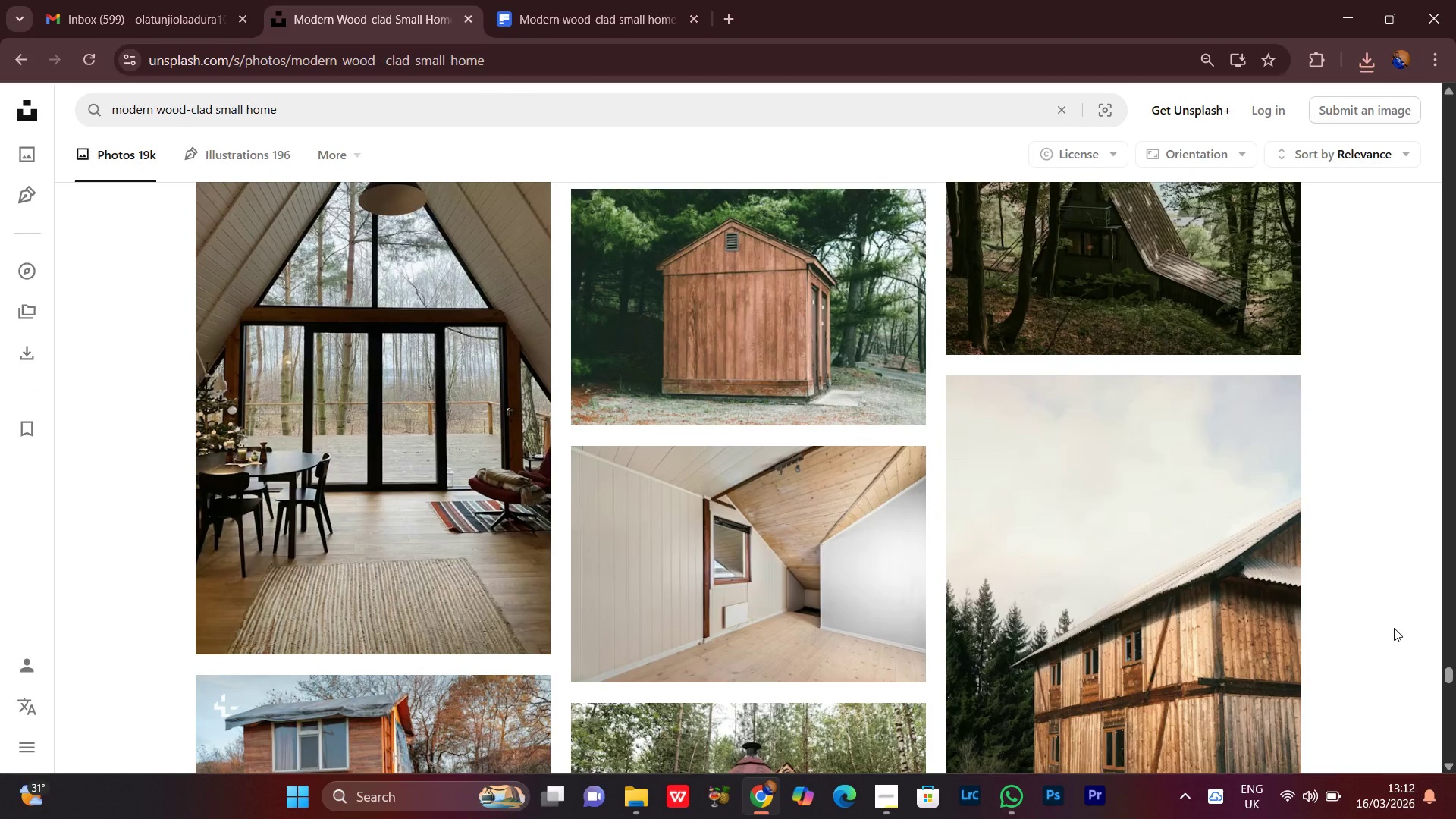 
scroll: coordinate [1394, 628], scroll_direction: down, amount: 1.0
 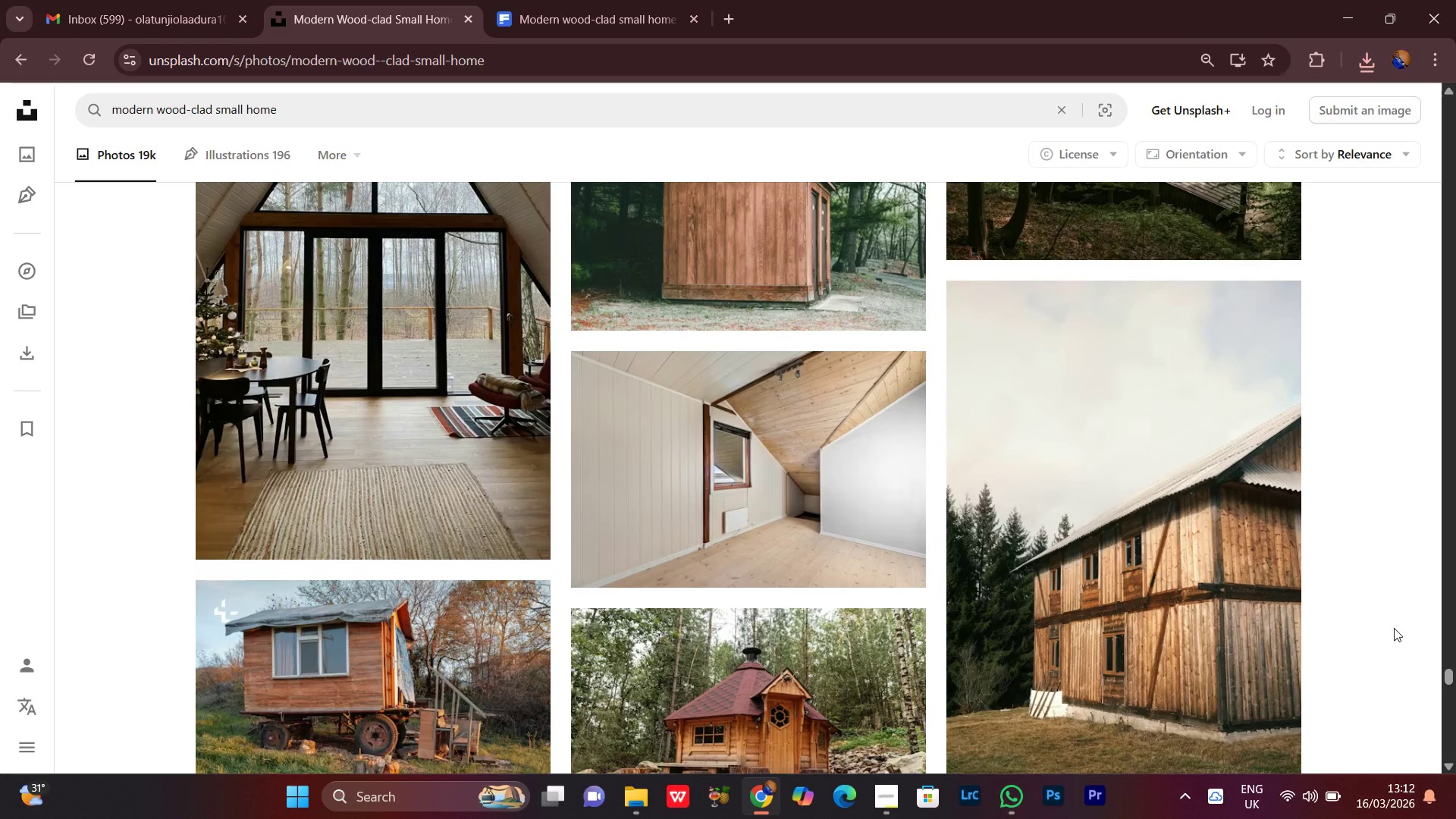 
scroll: coordinate [1394, 628], scroll_direction: up, amount: 2.0
 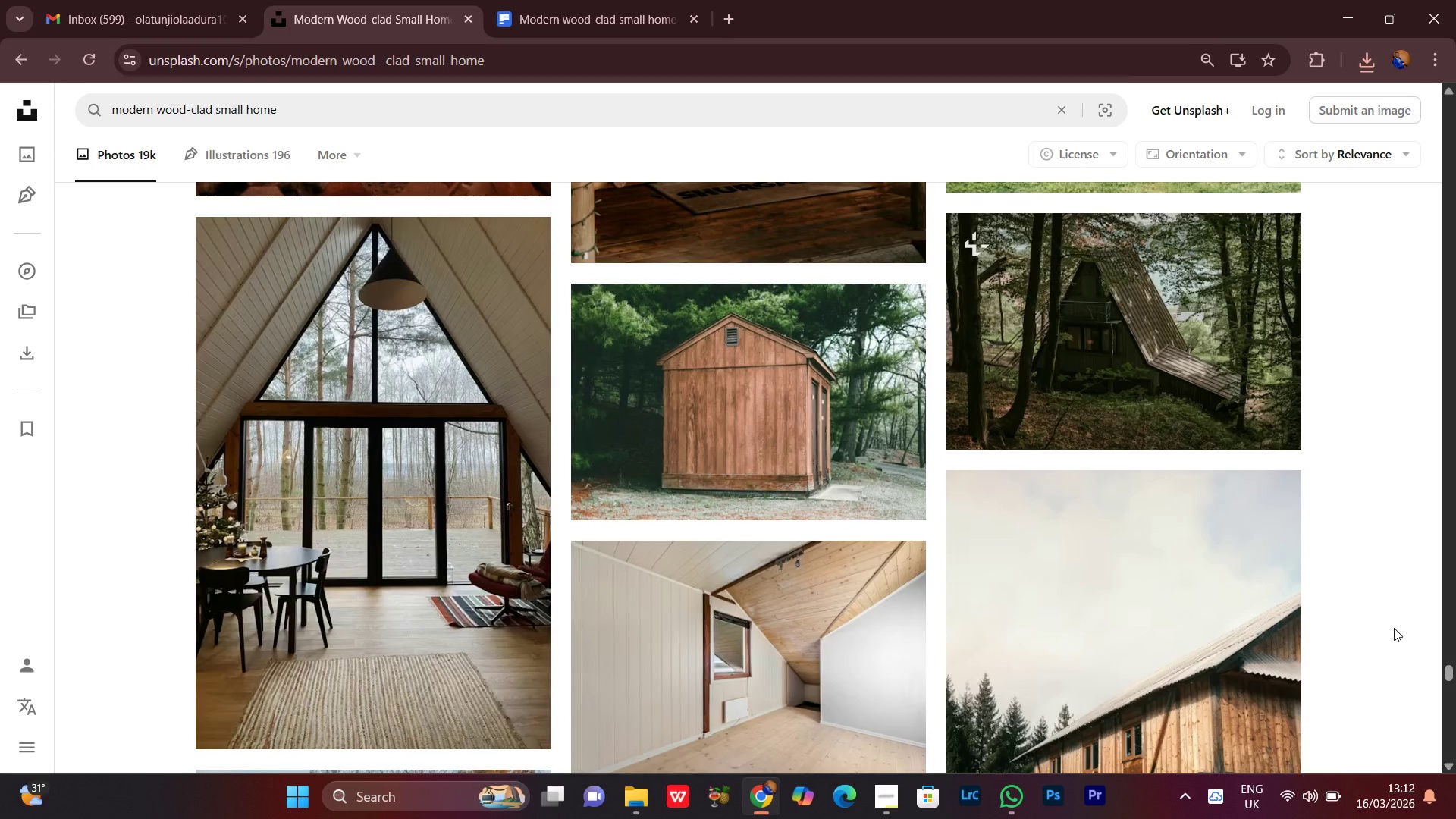 
scroll: coordinate [1394, 628], scroll_direction: none, amount: 0.0
 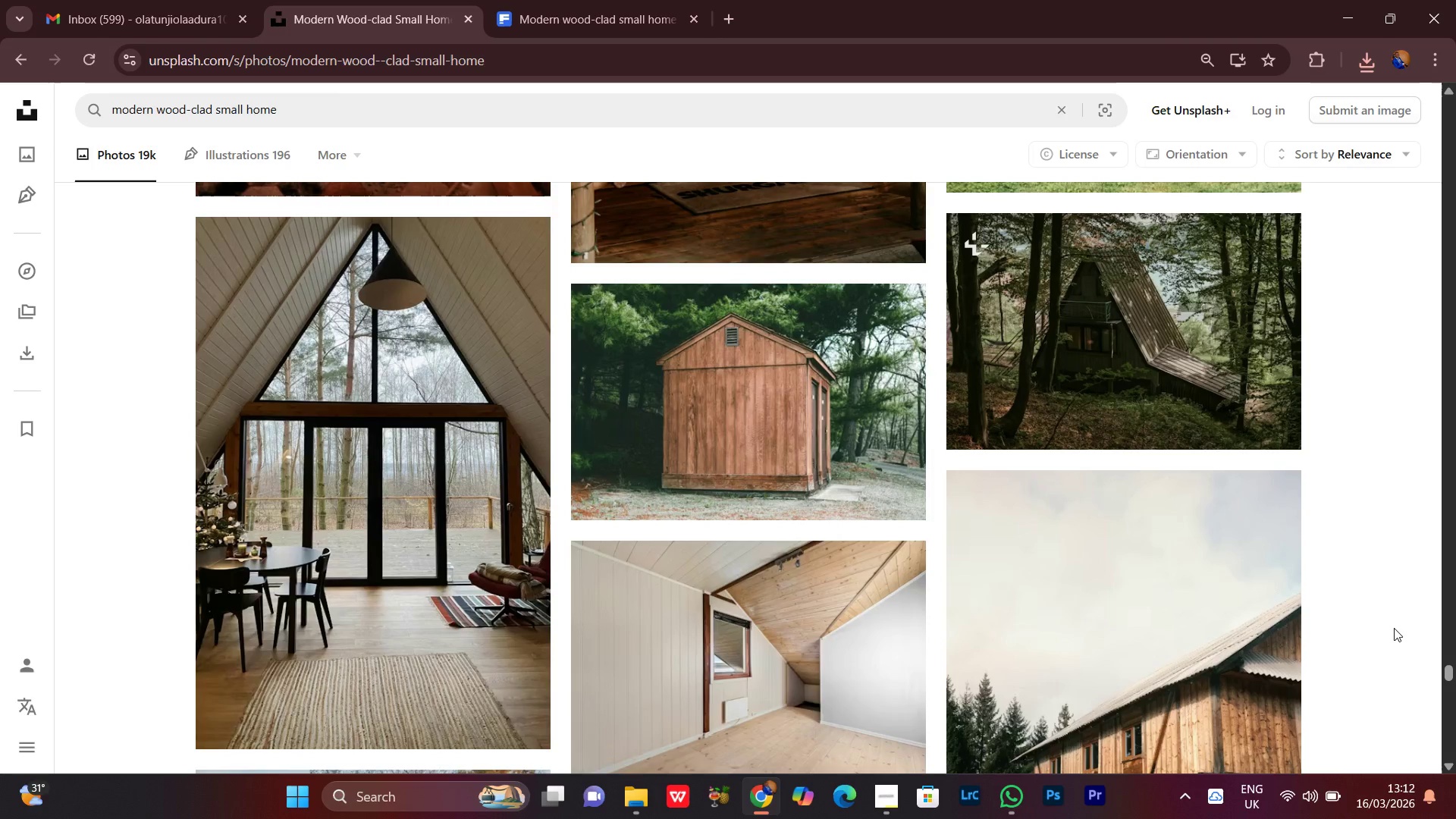 
scroll: coordinate [1394, 628], scroll_direction: down, amount: 8.0
 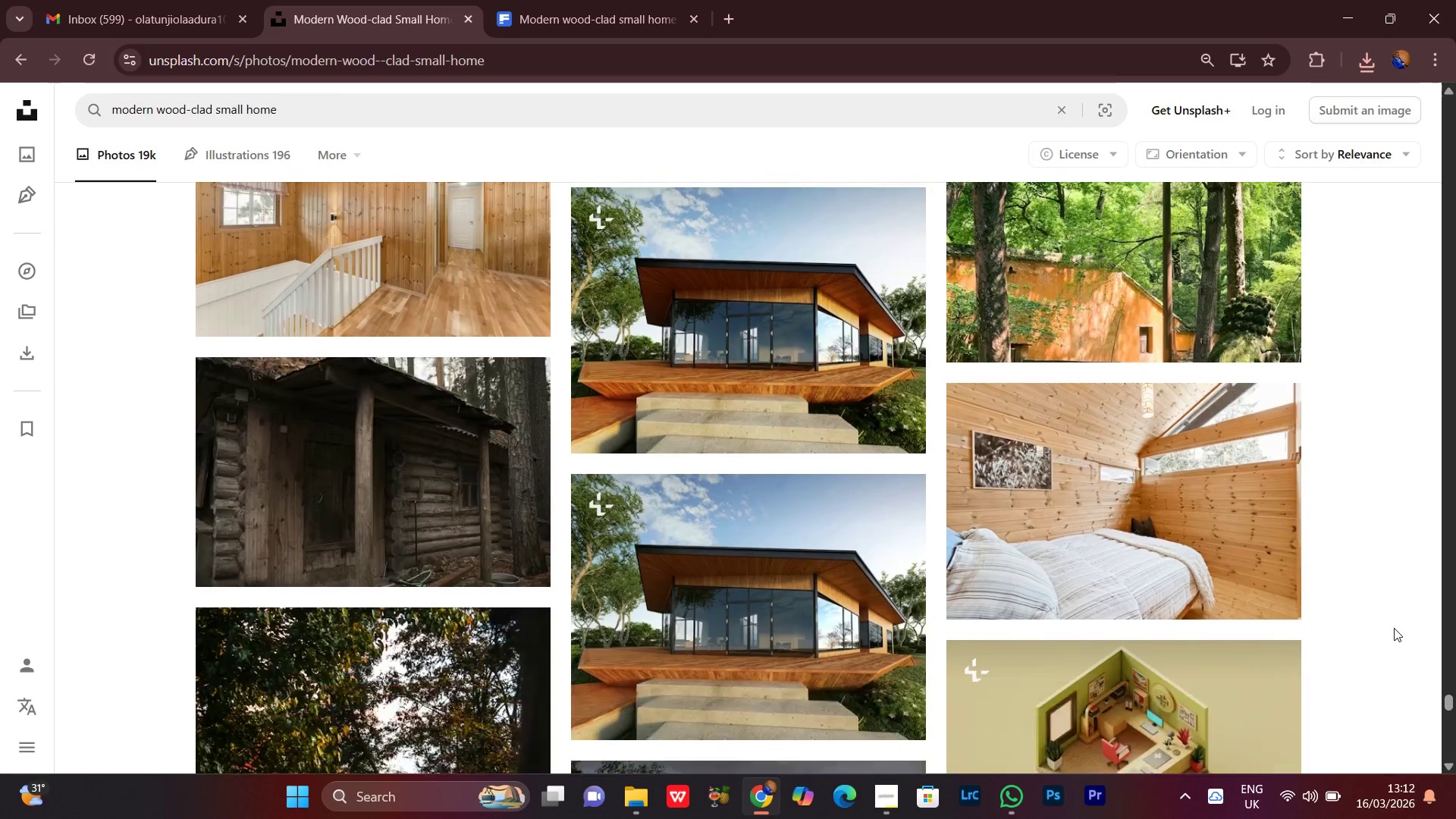 
scroll: coordinate [1394, 628], scroll_direction: none, amount: 0.0
 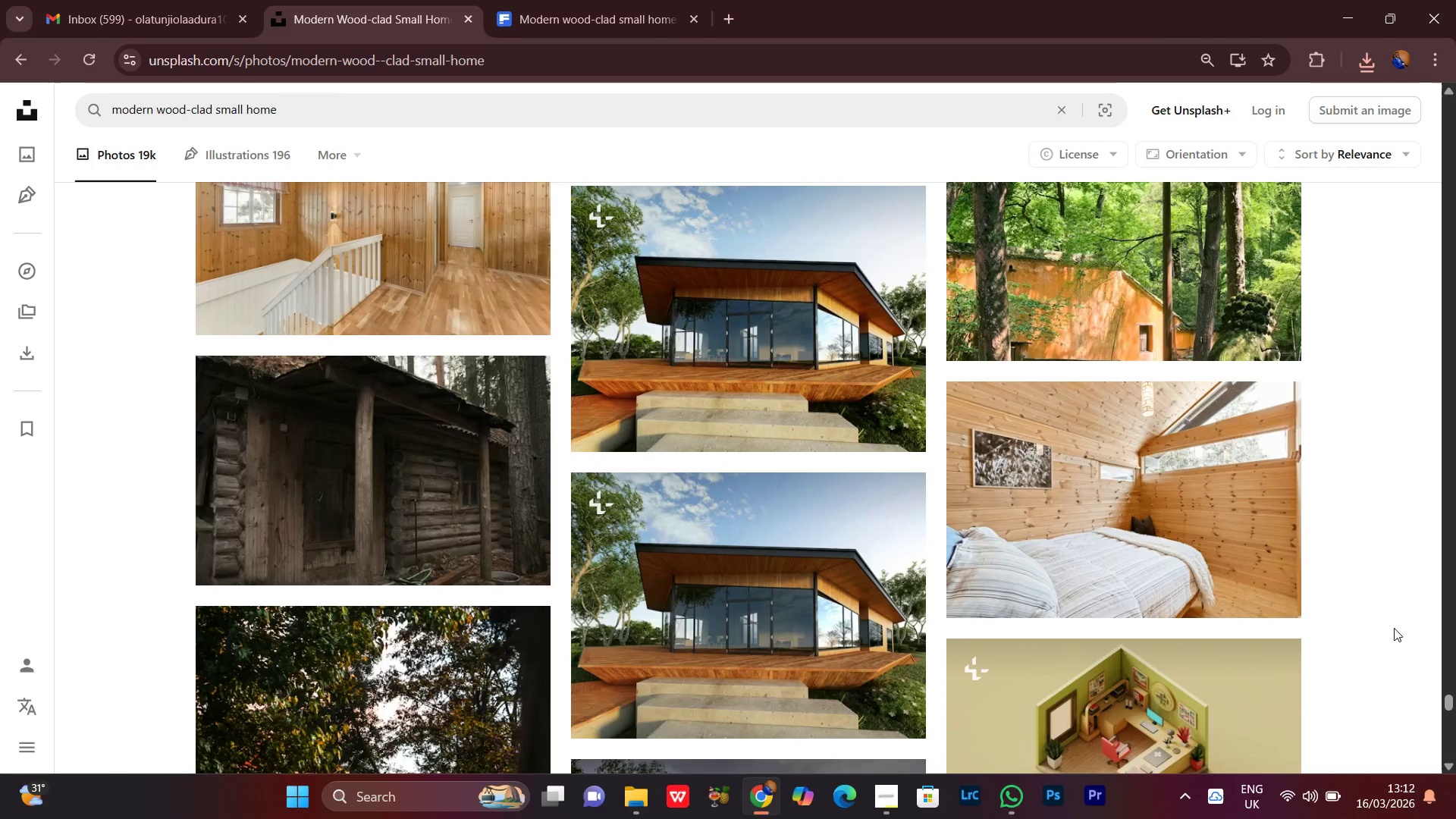 
scroll: coordinate [1394, 628], scroll_direction: down, amount: 5.0
 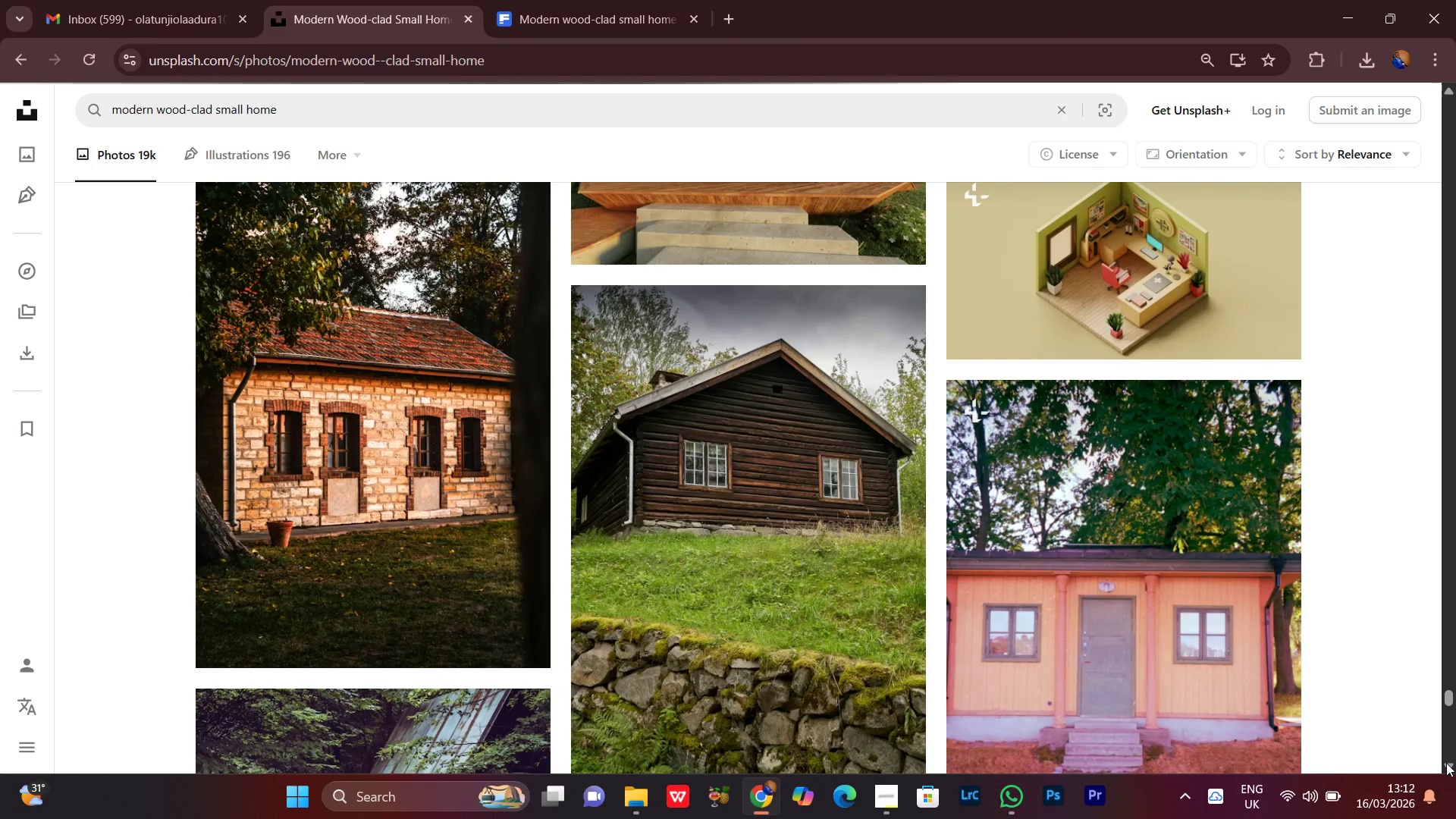 
double_click([1446, 763])
 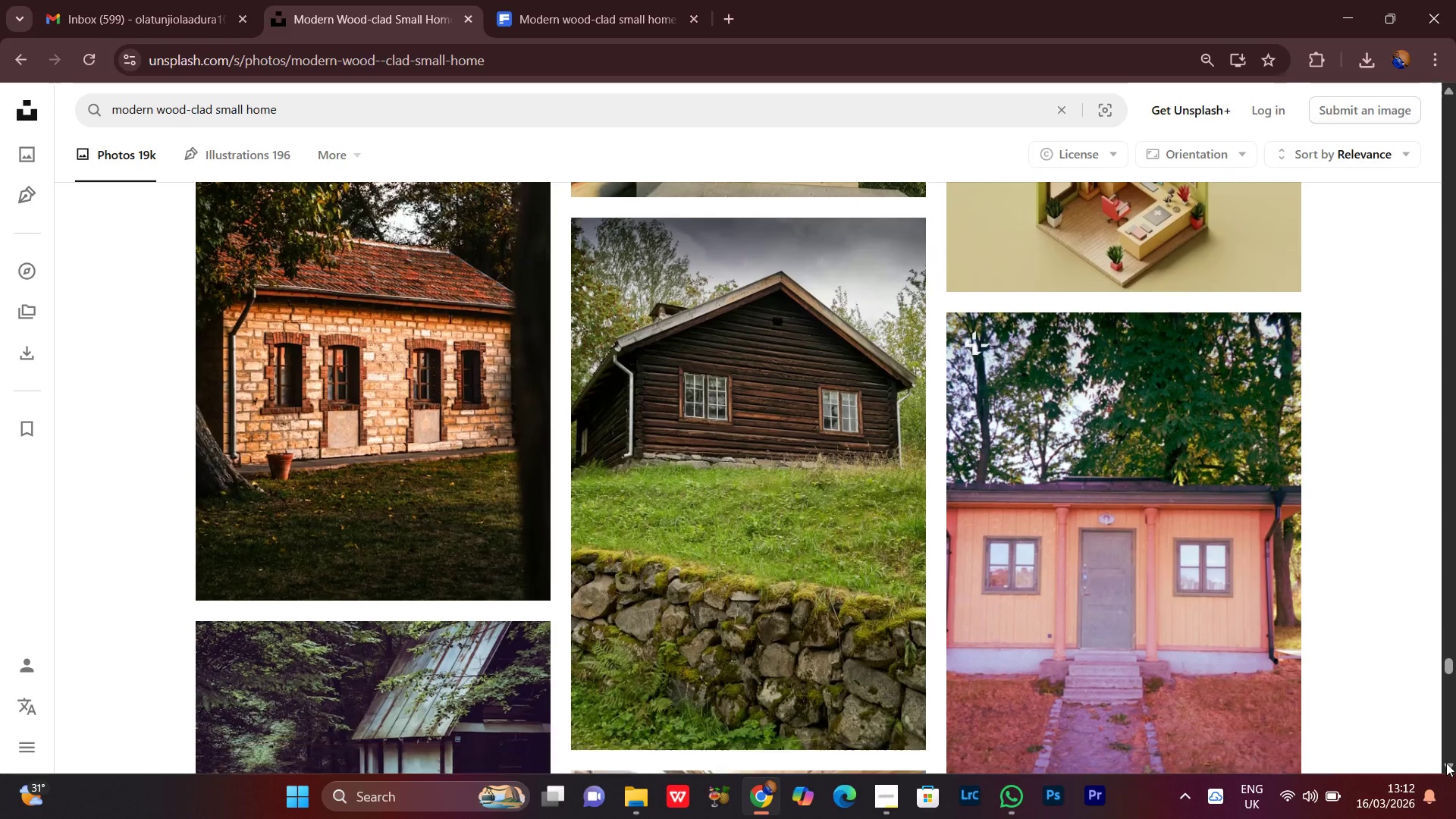 
triple_click([1446, 763])
 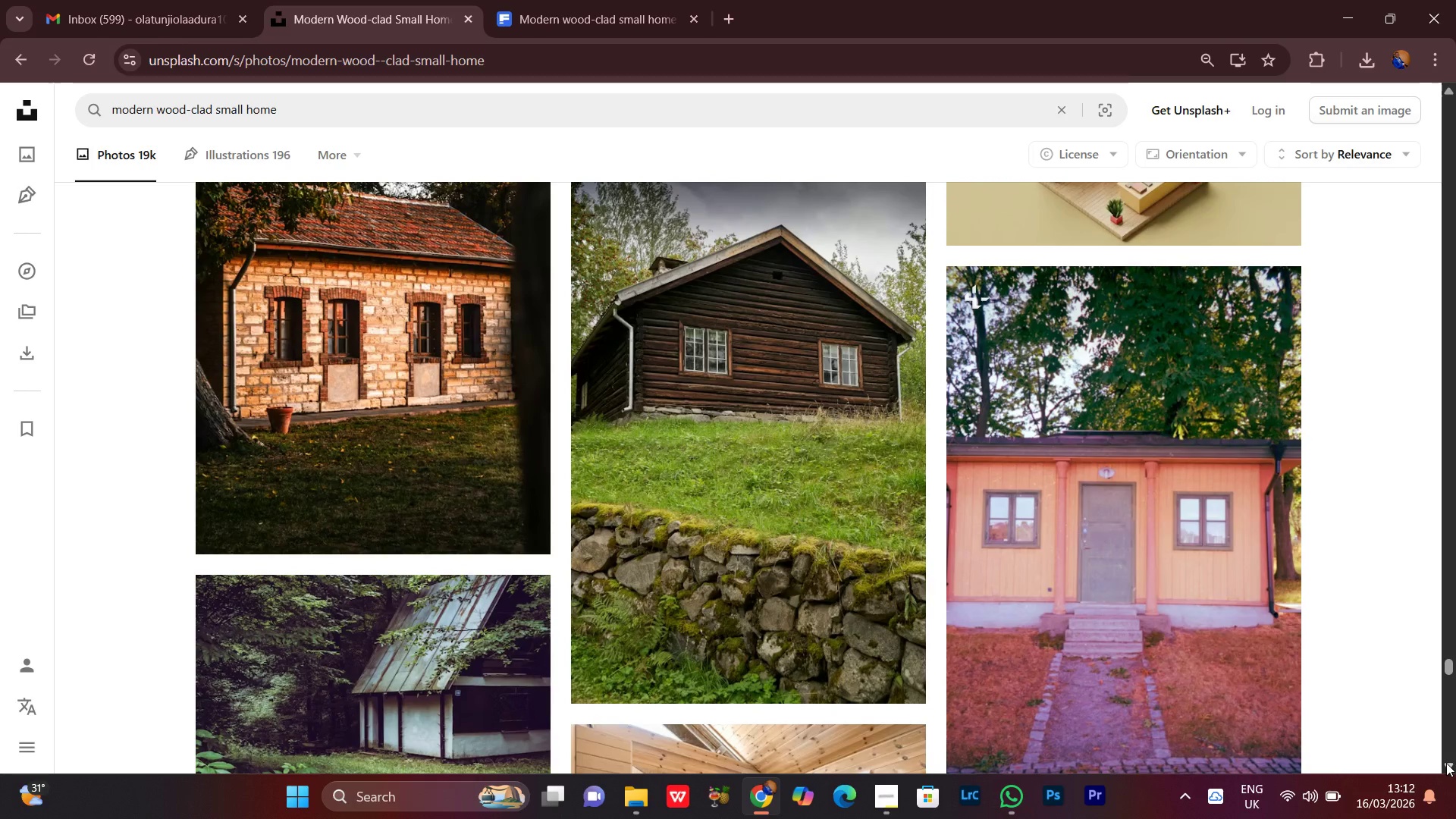 
double_click([1446, 763])
 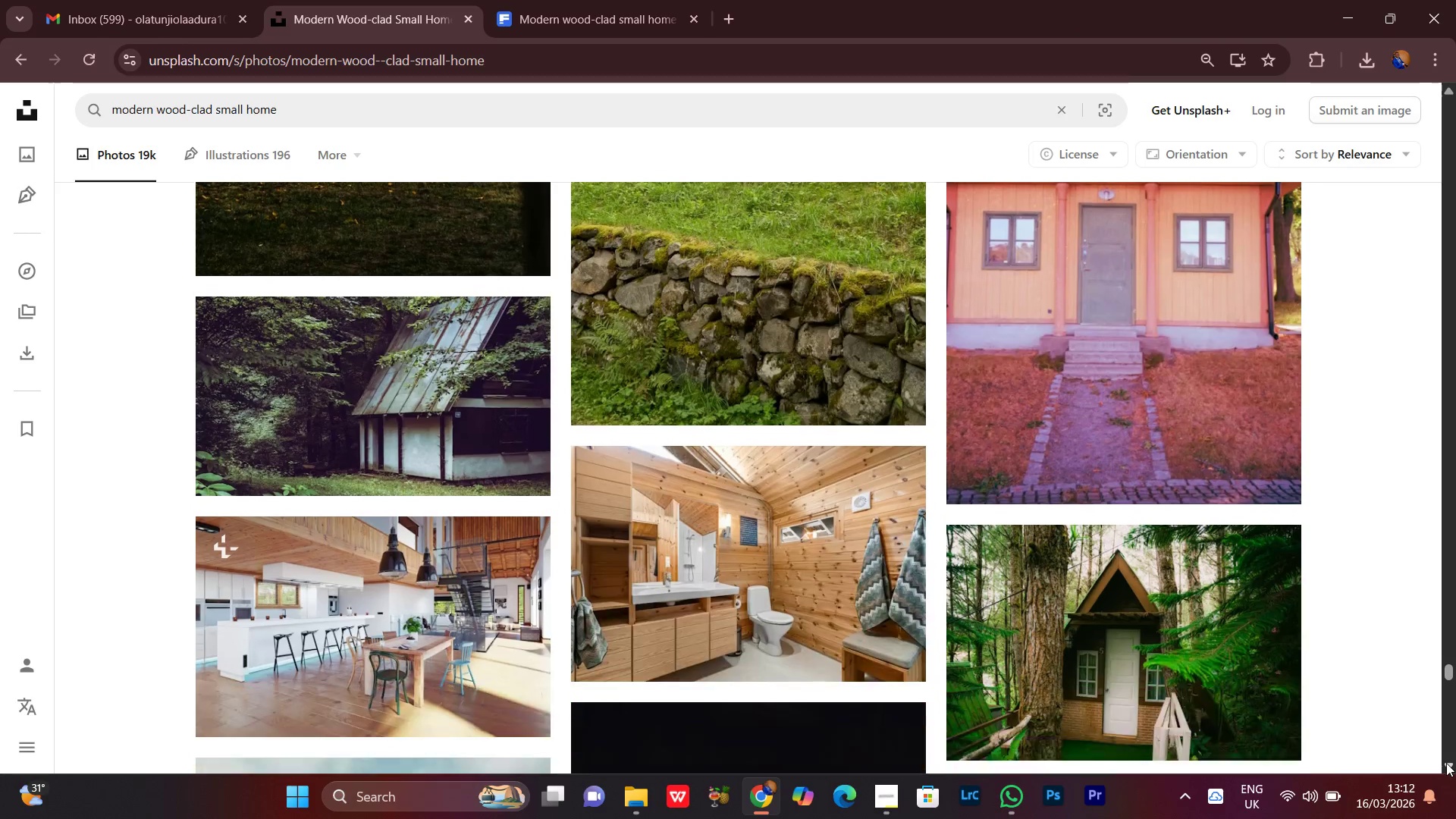 
triple_click([1446, 763])
 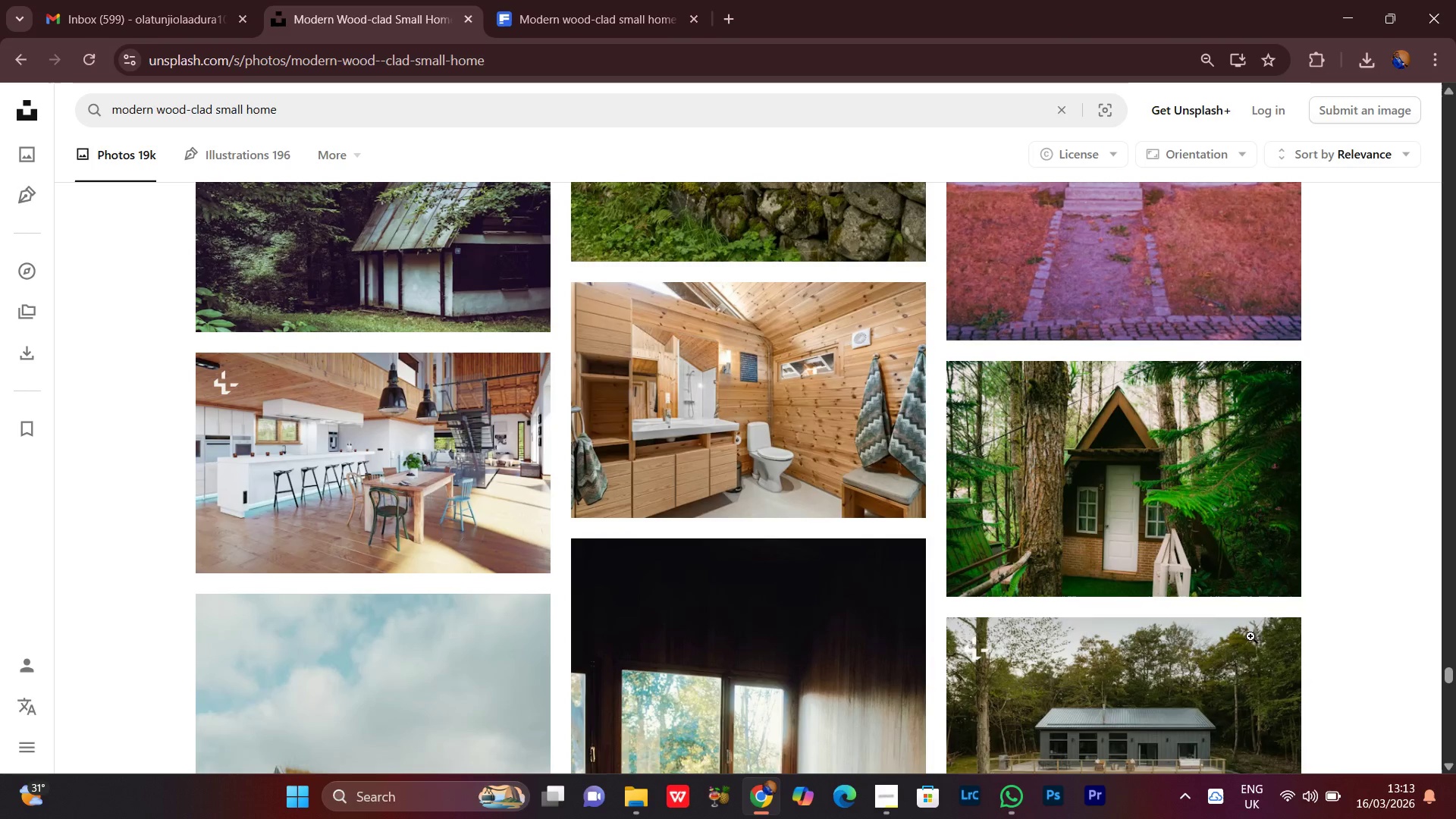 
mouse_move([1043, 708])
 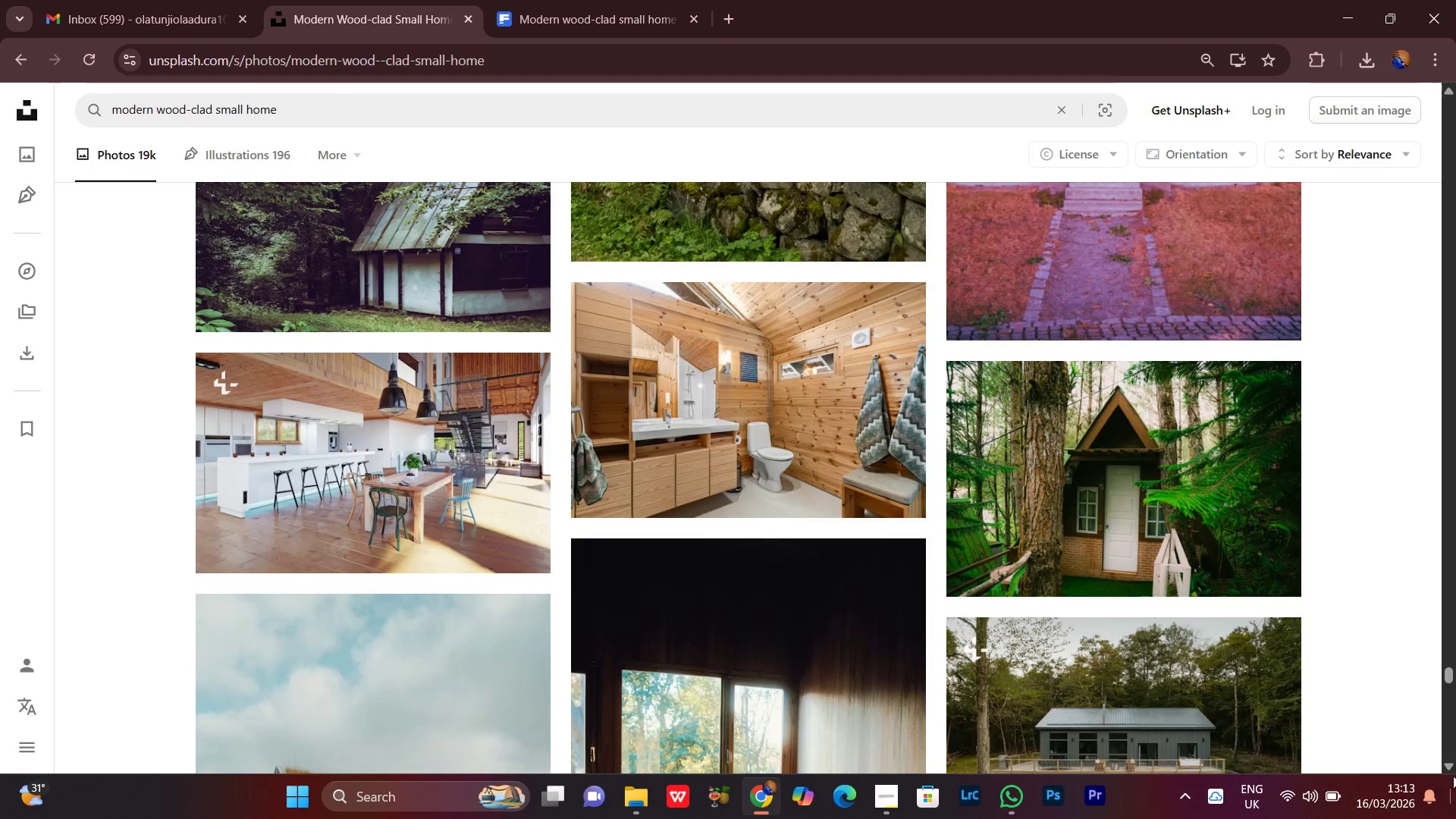 
double_click([1450, 763])
 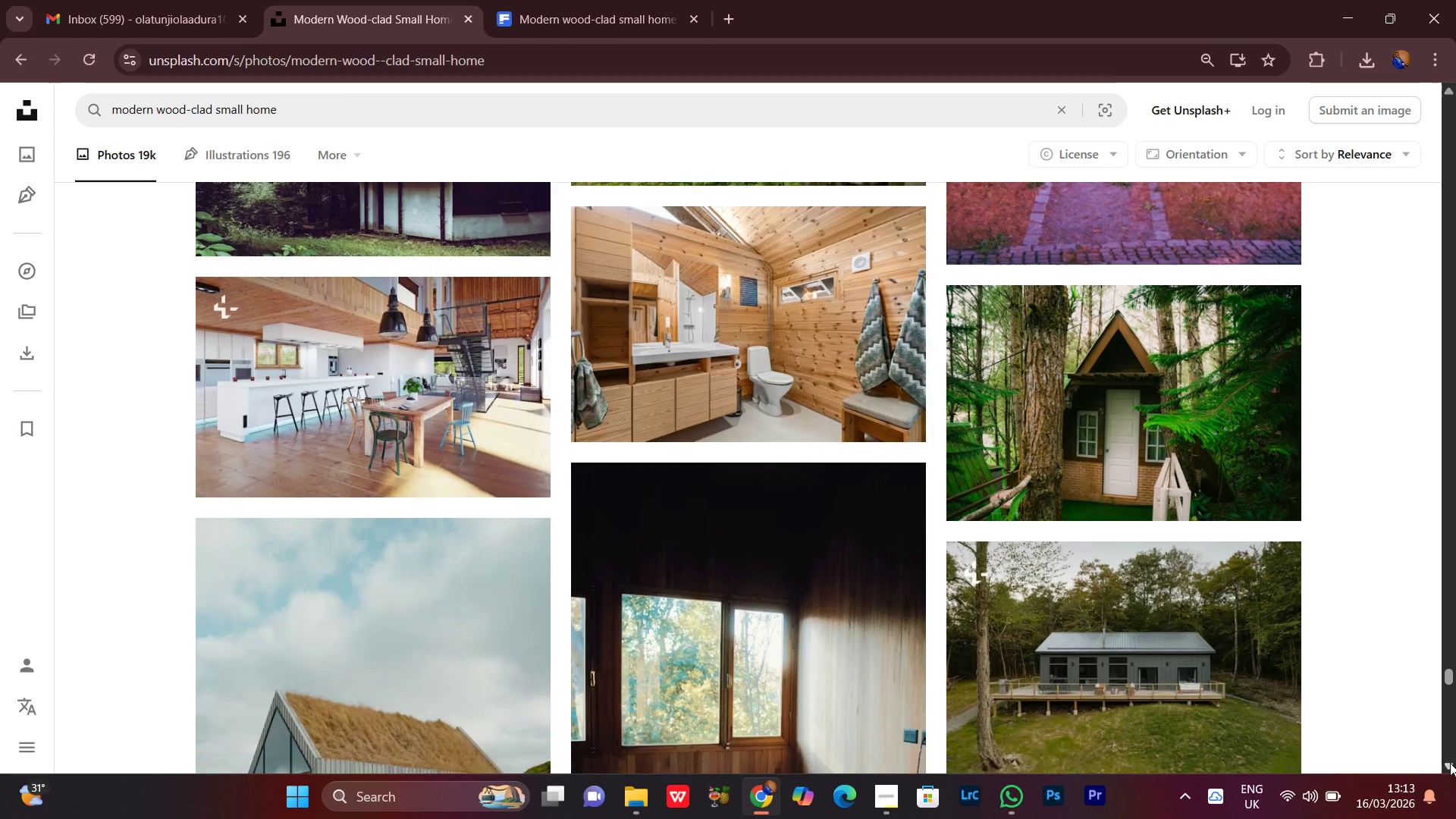 
triple_click([1450, 763])
 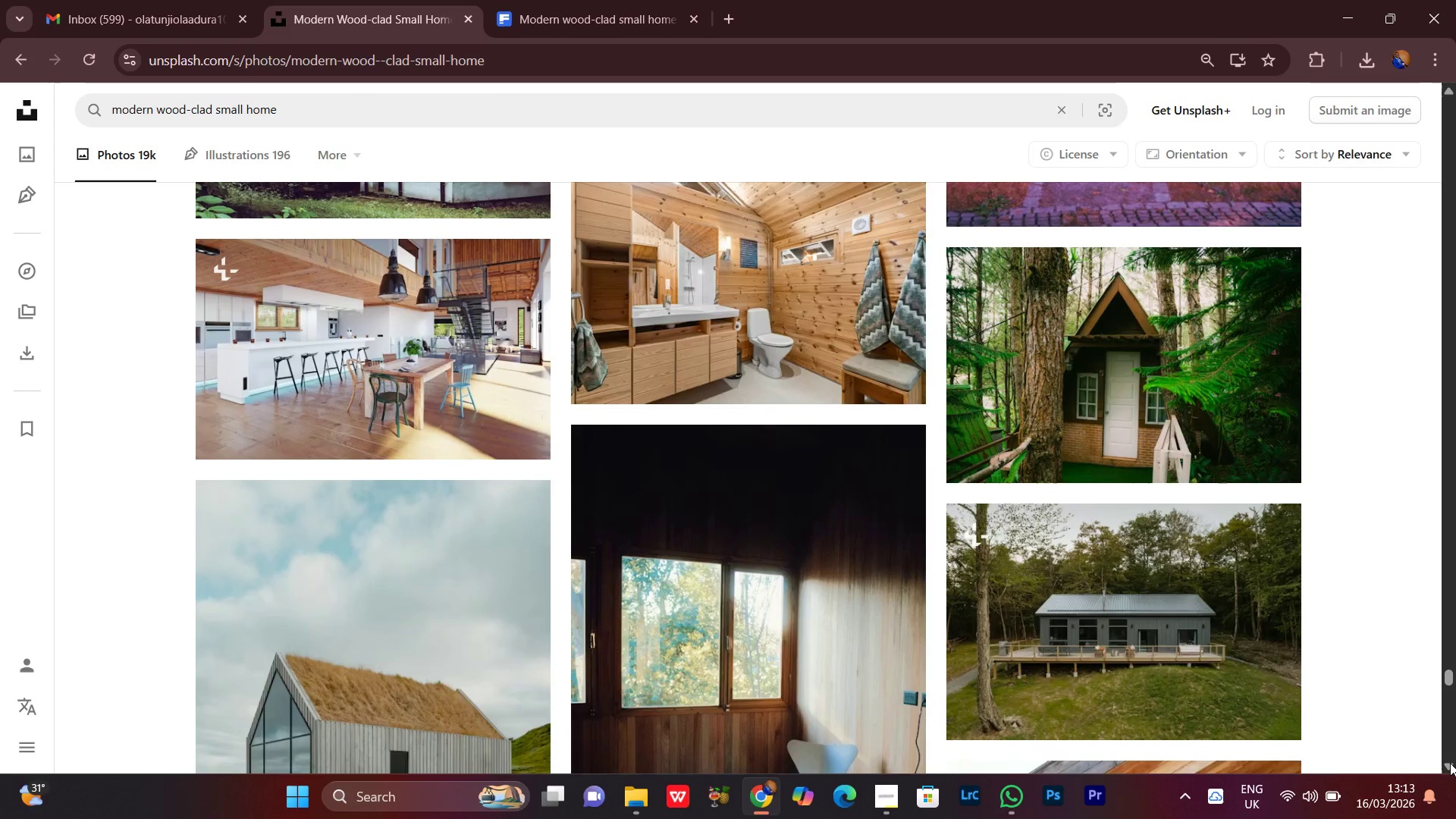 
triple_click([1450, 763])
 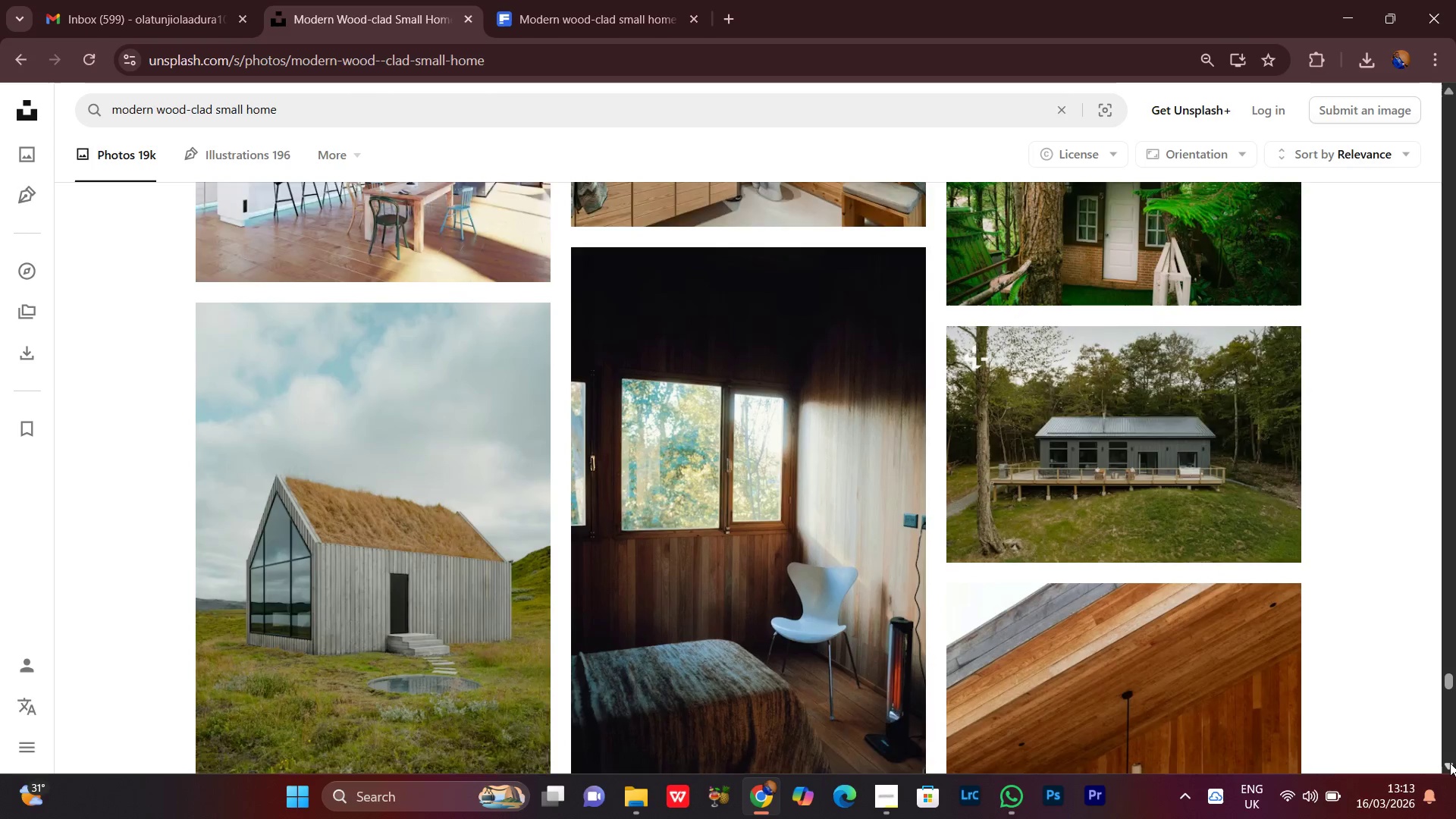 
left_click([1450, 763])
 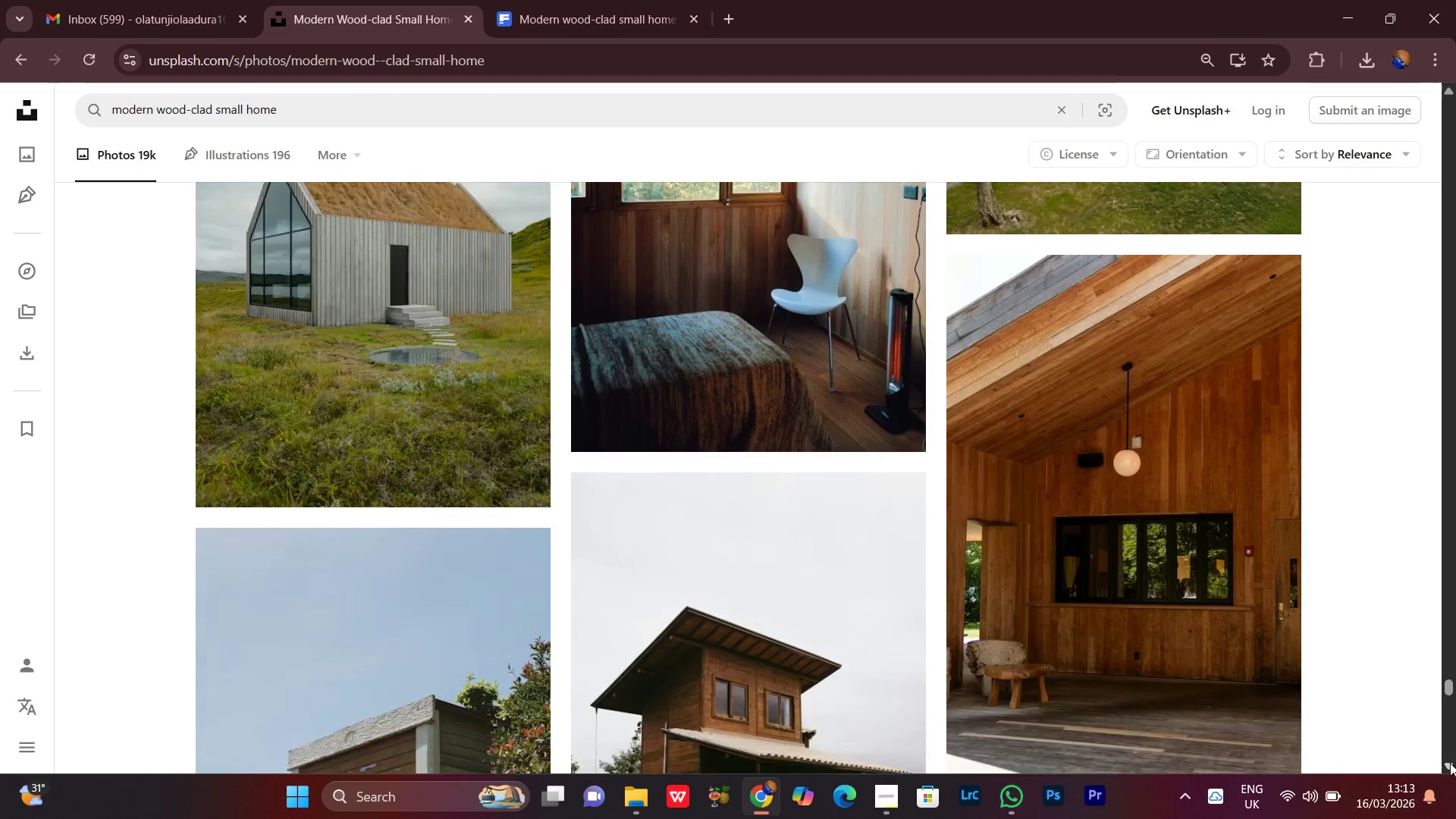 
left_click([1450, 763])
 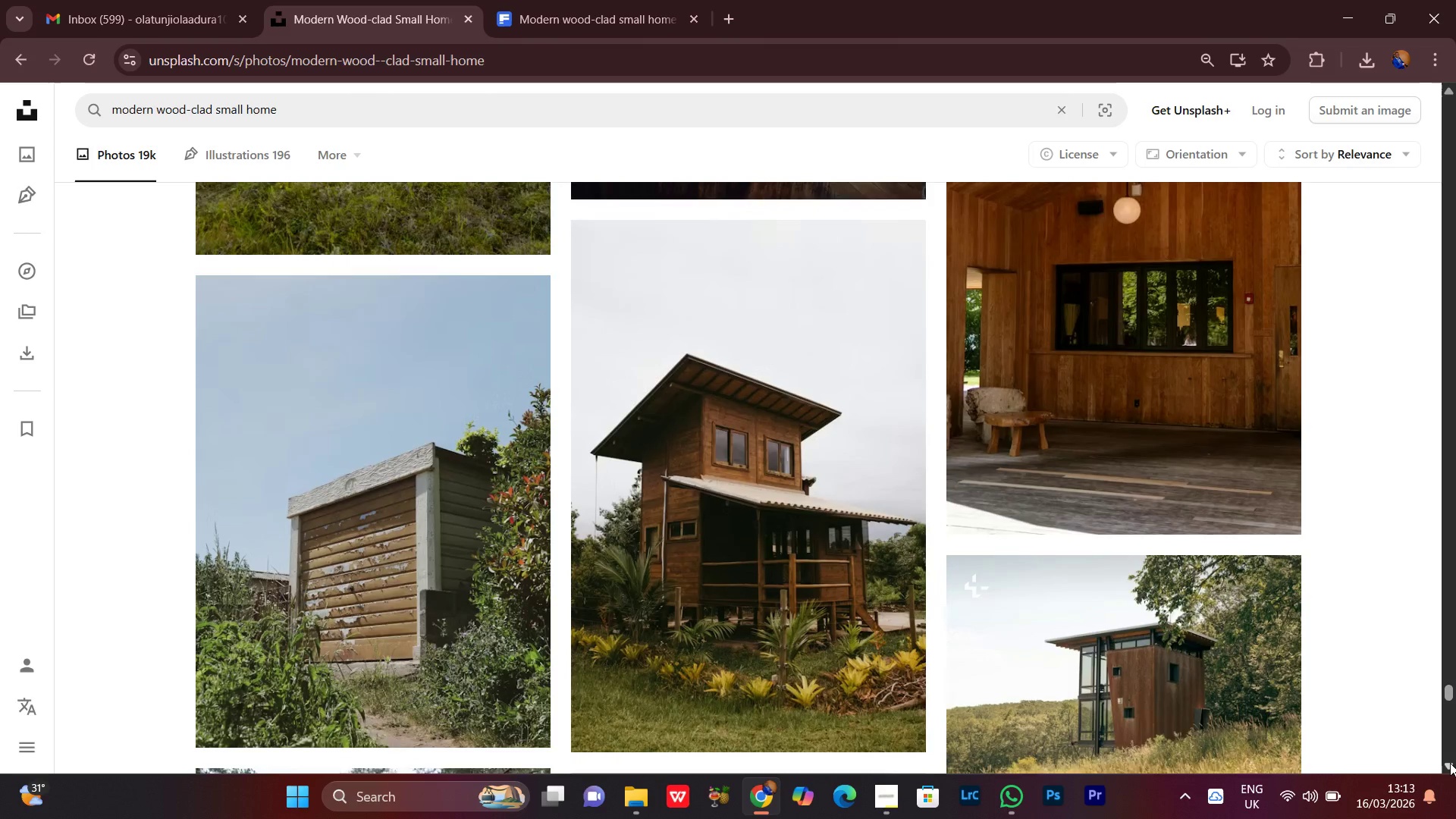 
double_click([1450, 763])
 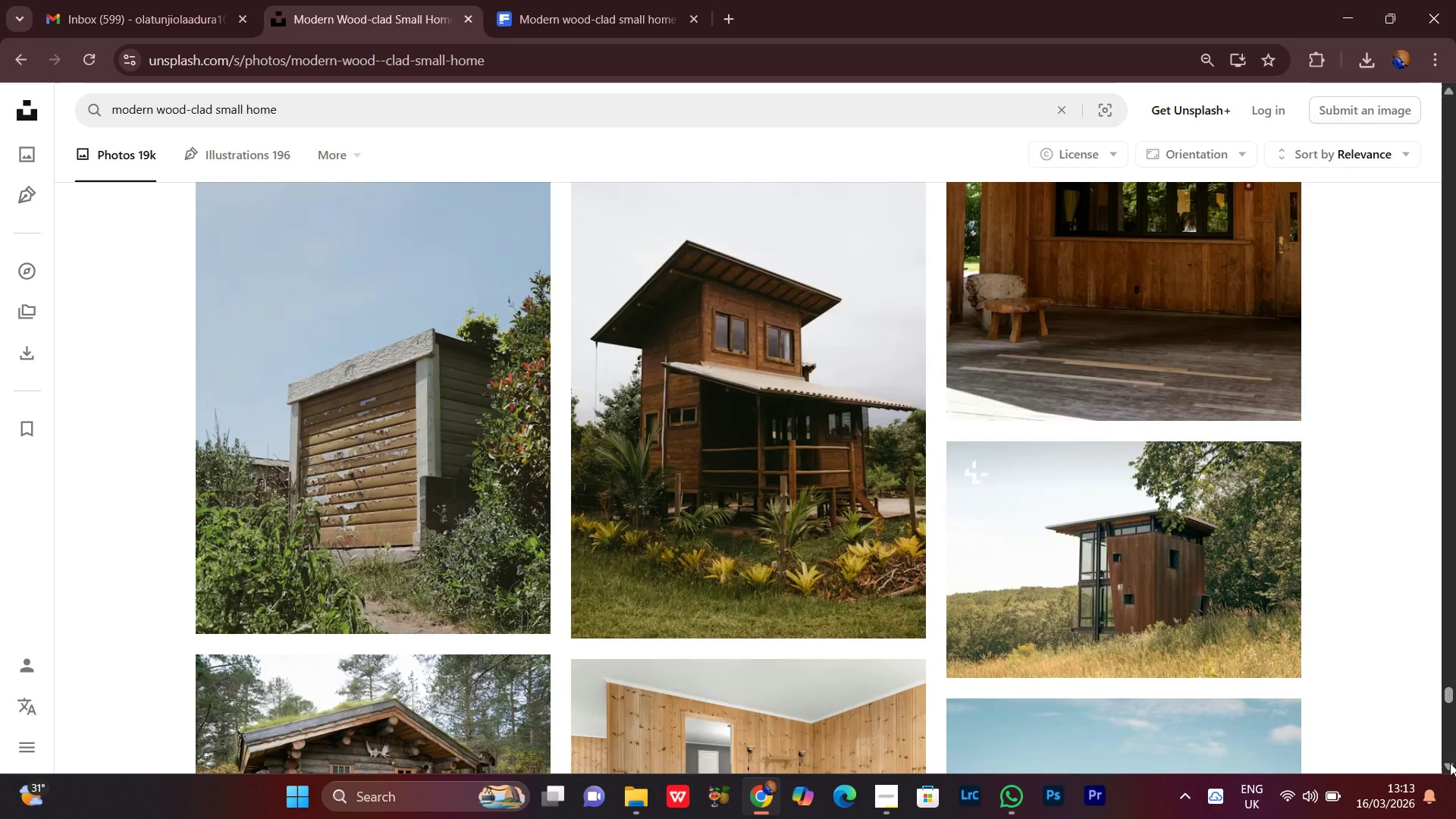 
triple_click([1450, 763])
 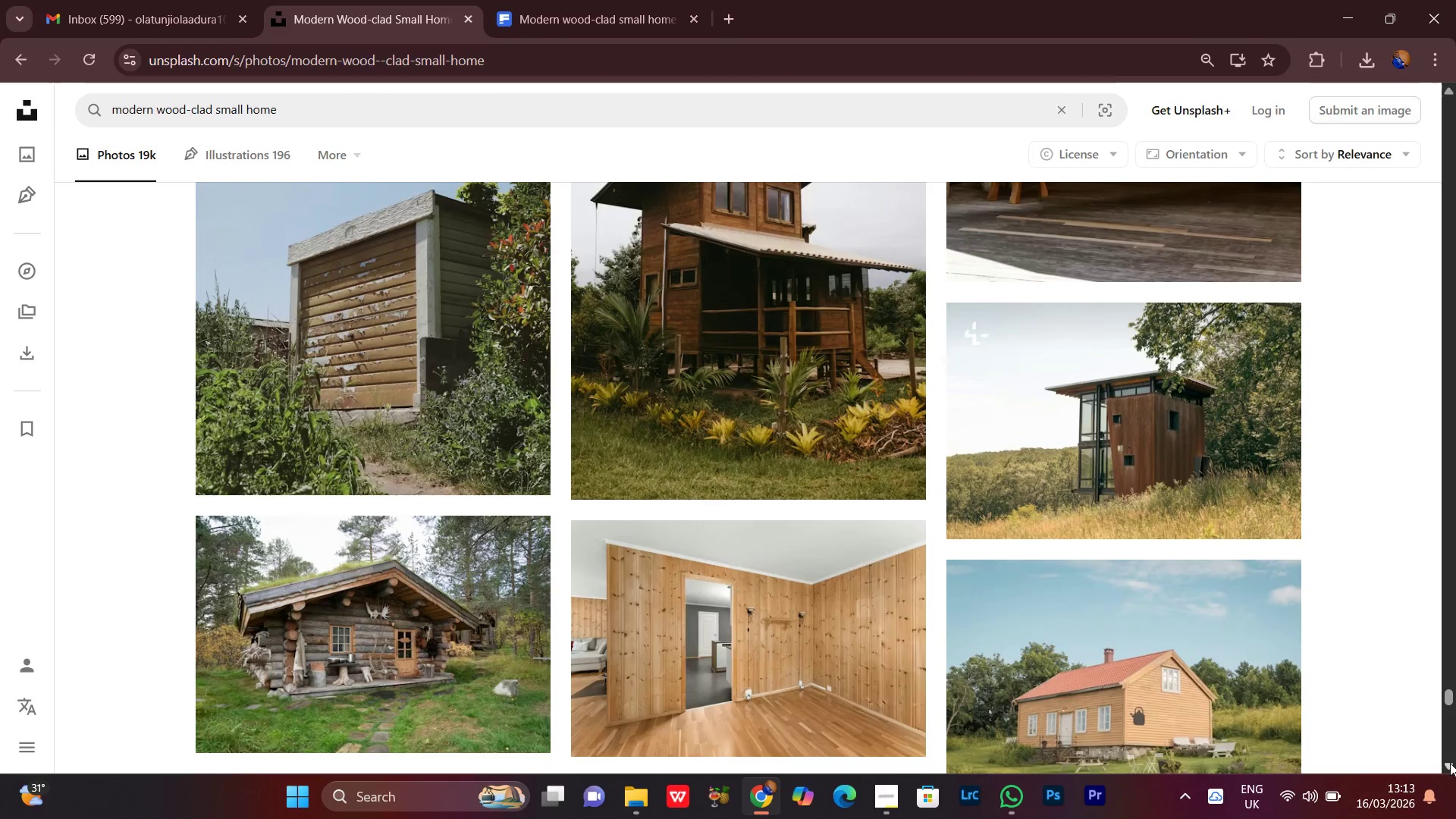 
left_click([1450, 763])
 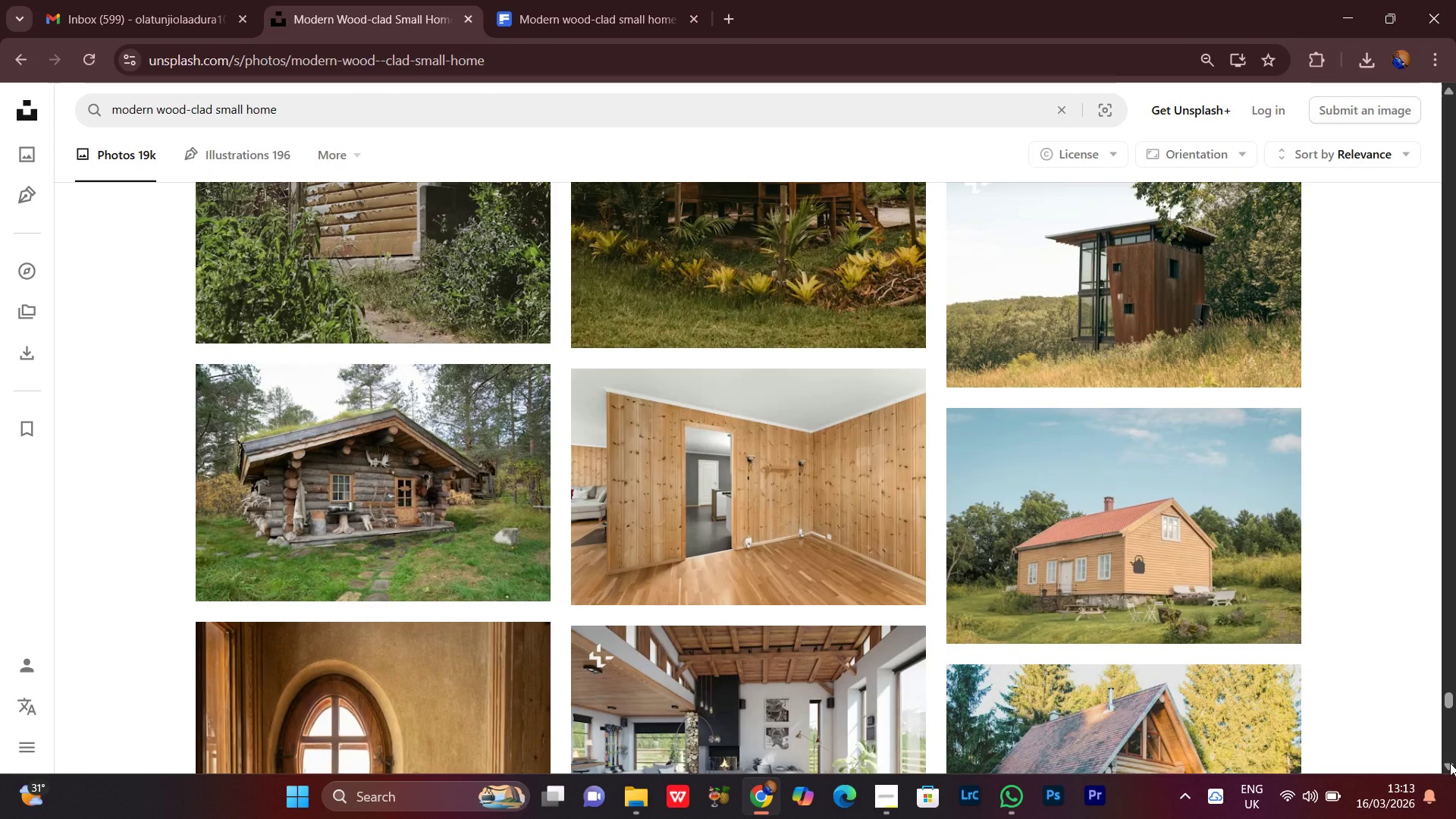 
left_click([1450, 763])
 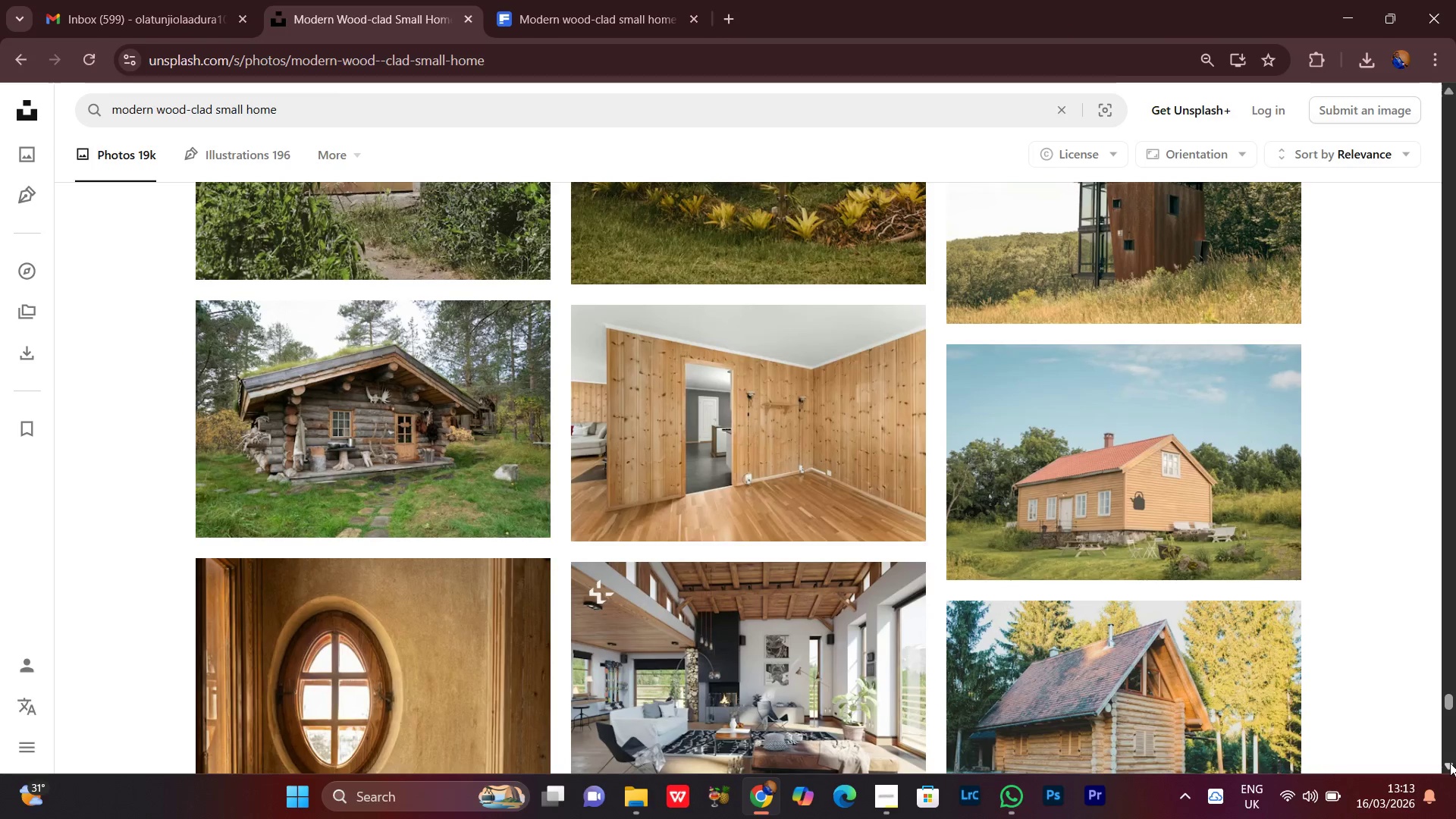 
double_click([1450, 763])
 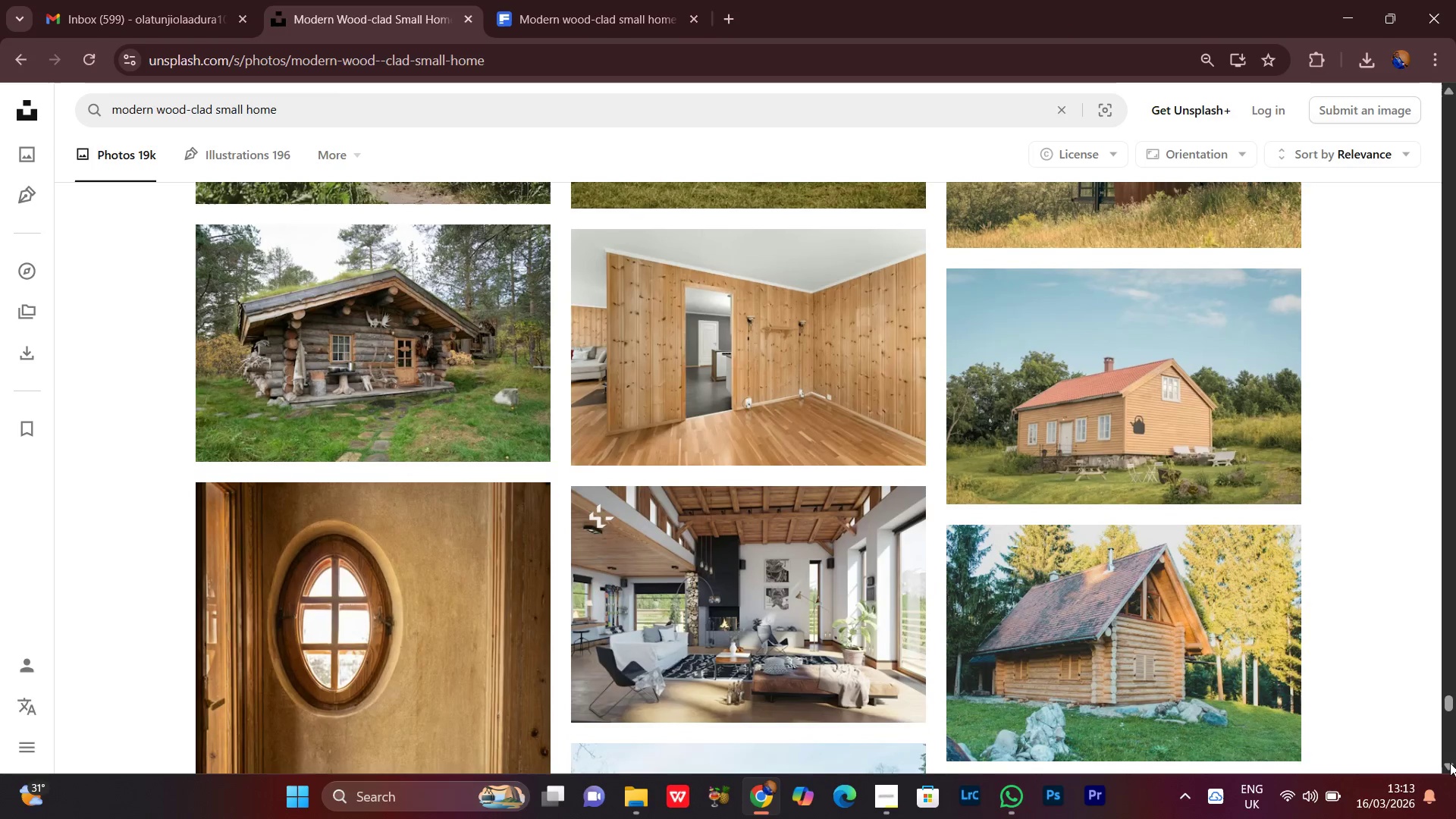 
triple_click([1450, 763])
 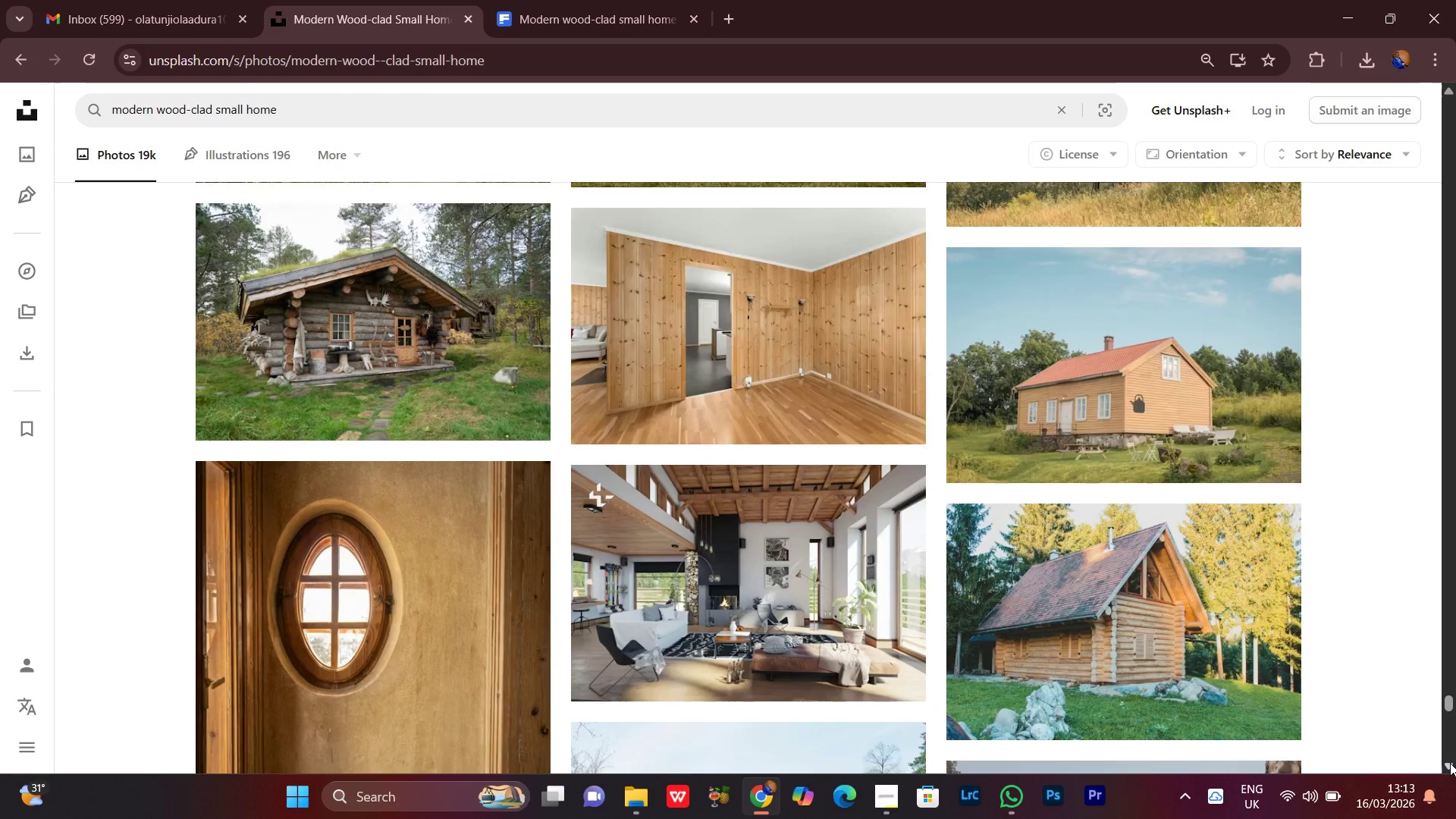 
triple_click([1450, 763])
 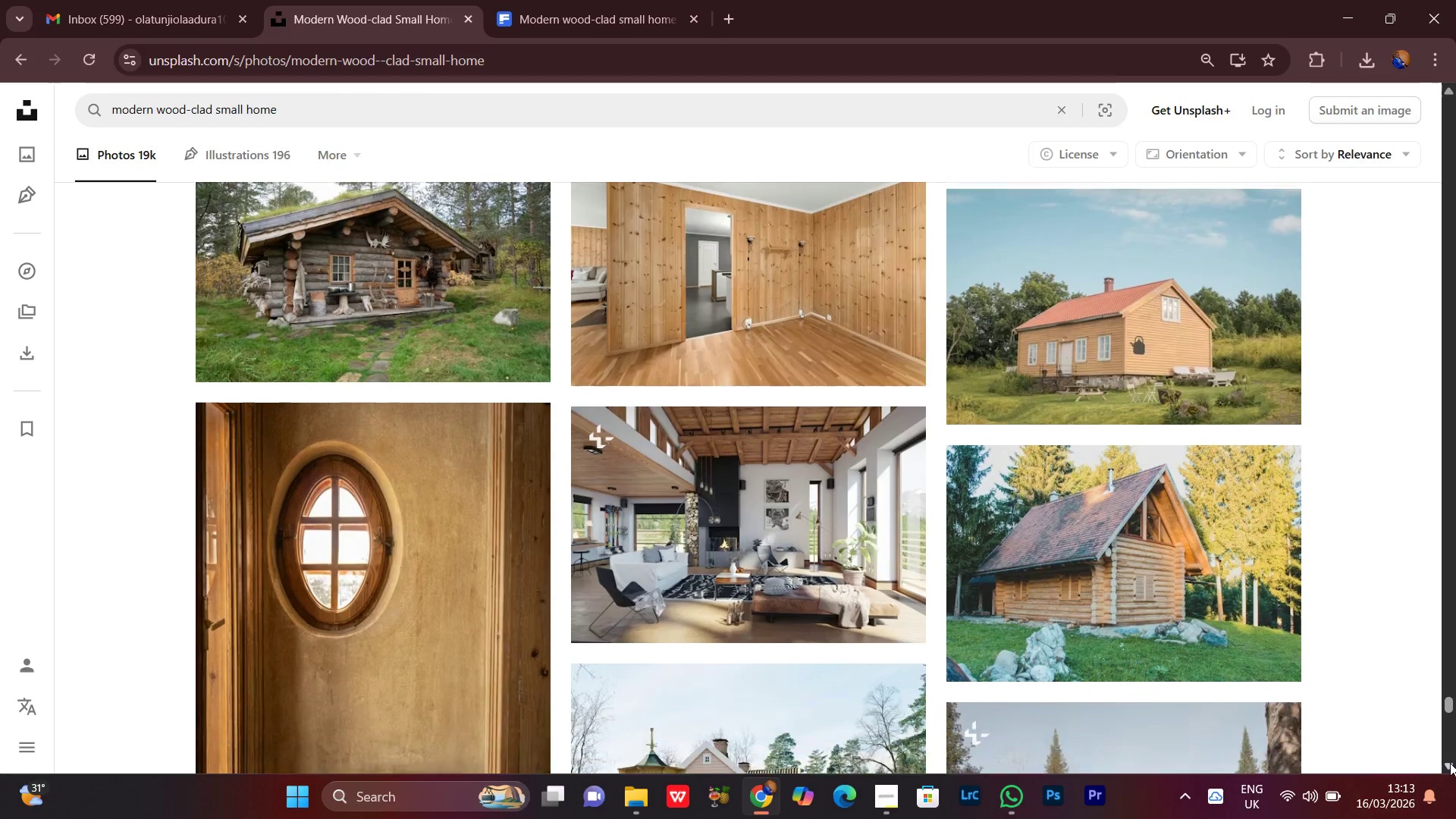 
triple_click([1450, 763])
 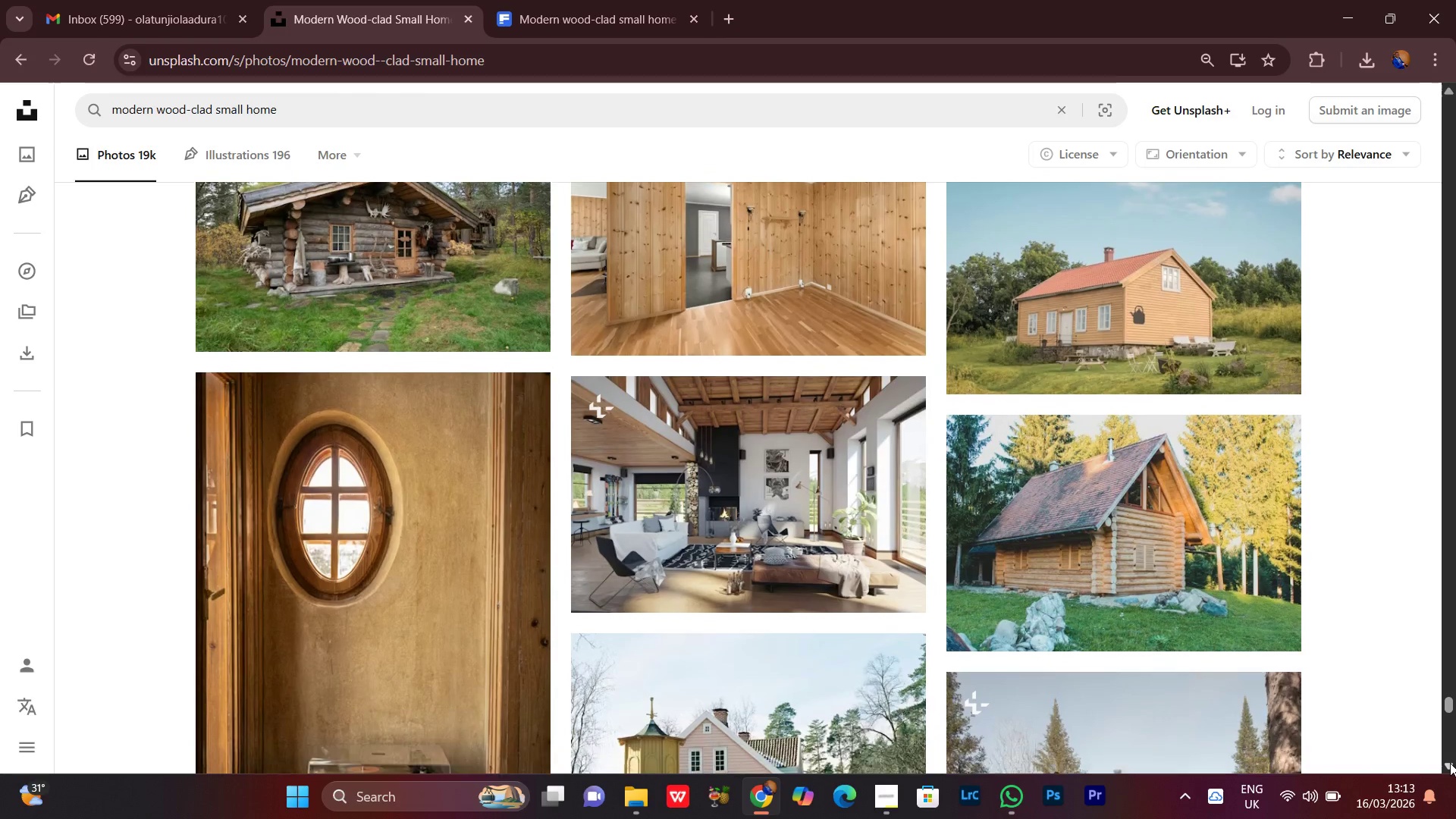 
triple_click([1450, 763])
 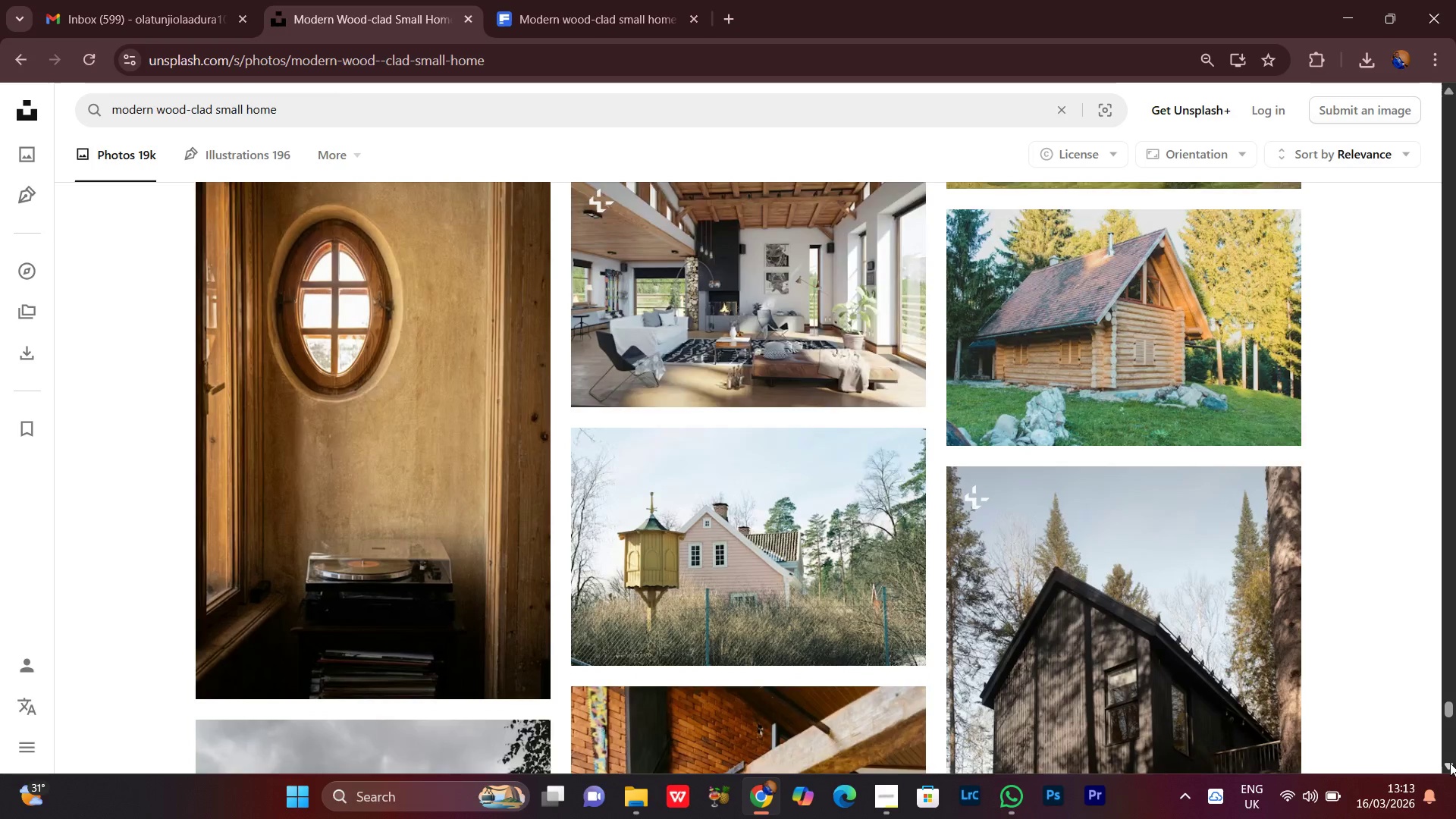 
triple_click([1450, 763])
 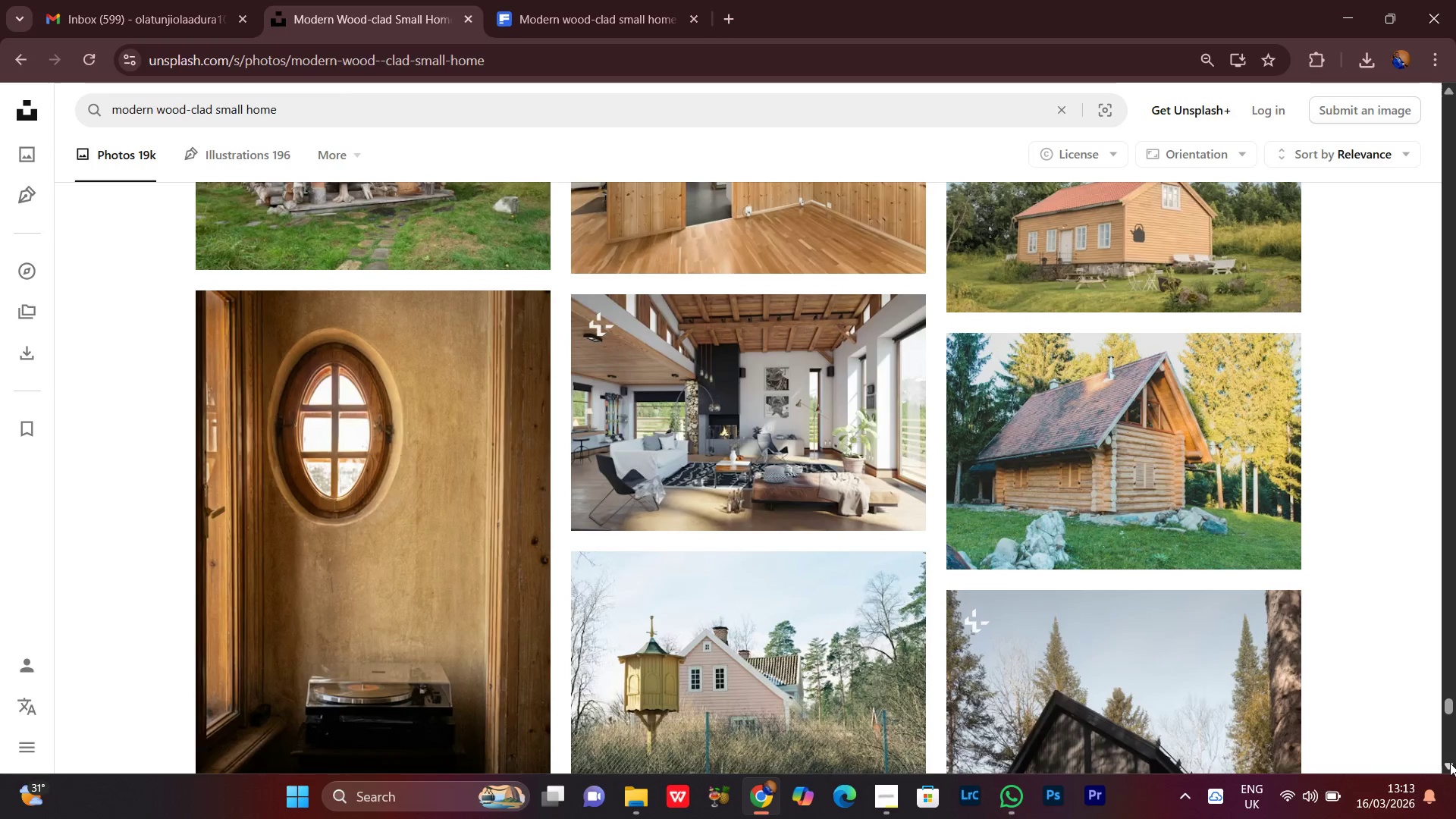 
triple_click([1450, 763])
 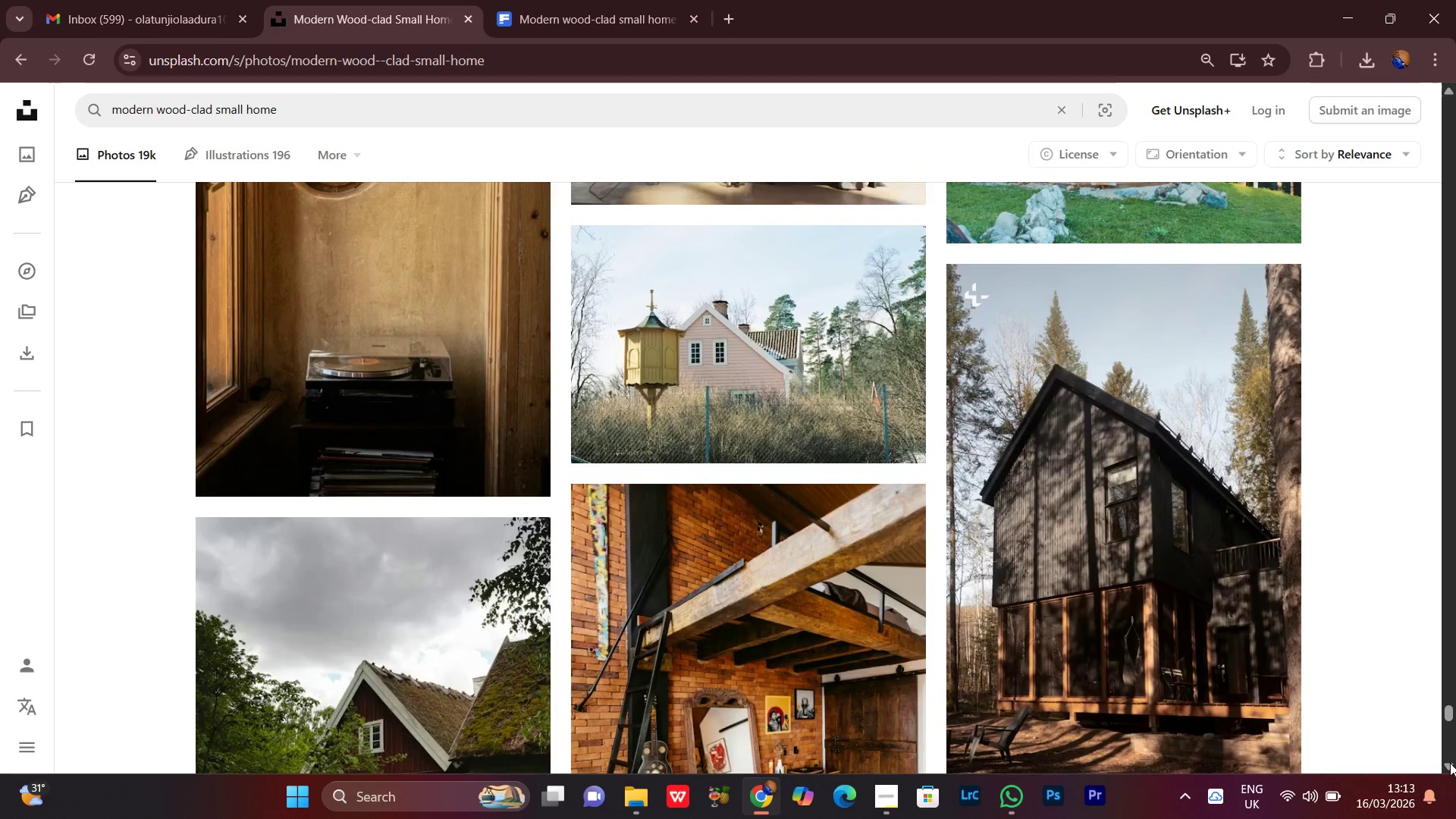 
left_click([1450, 763])
 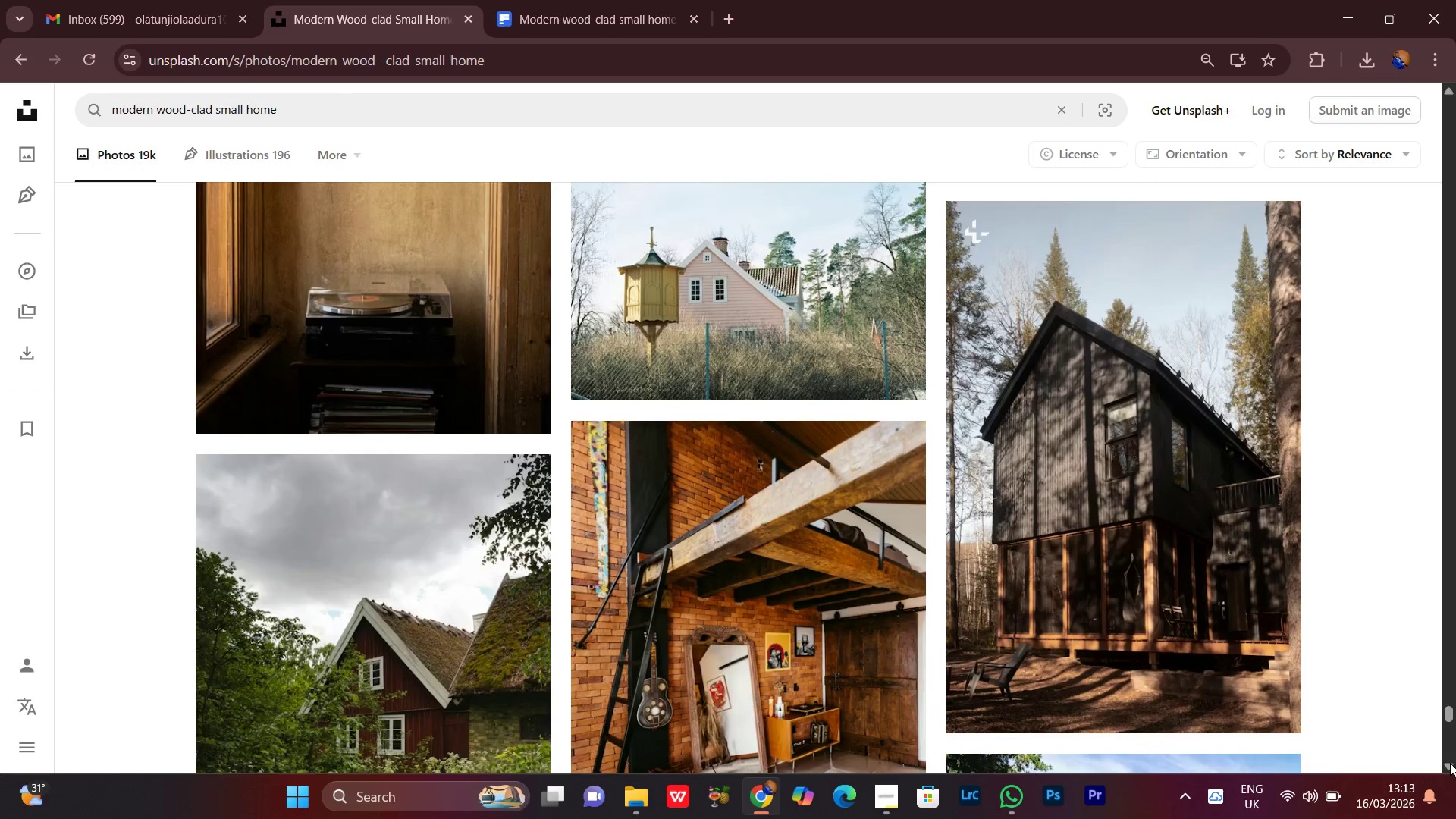 
left_click([1450, 763])
 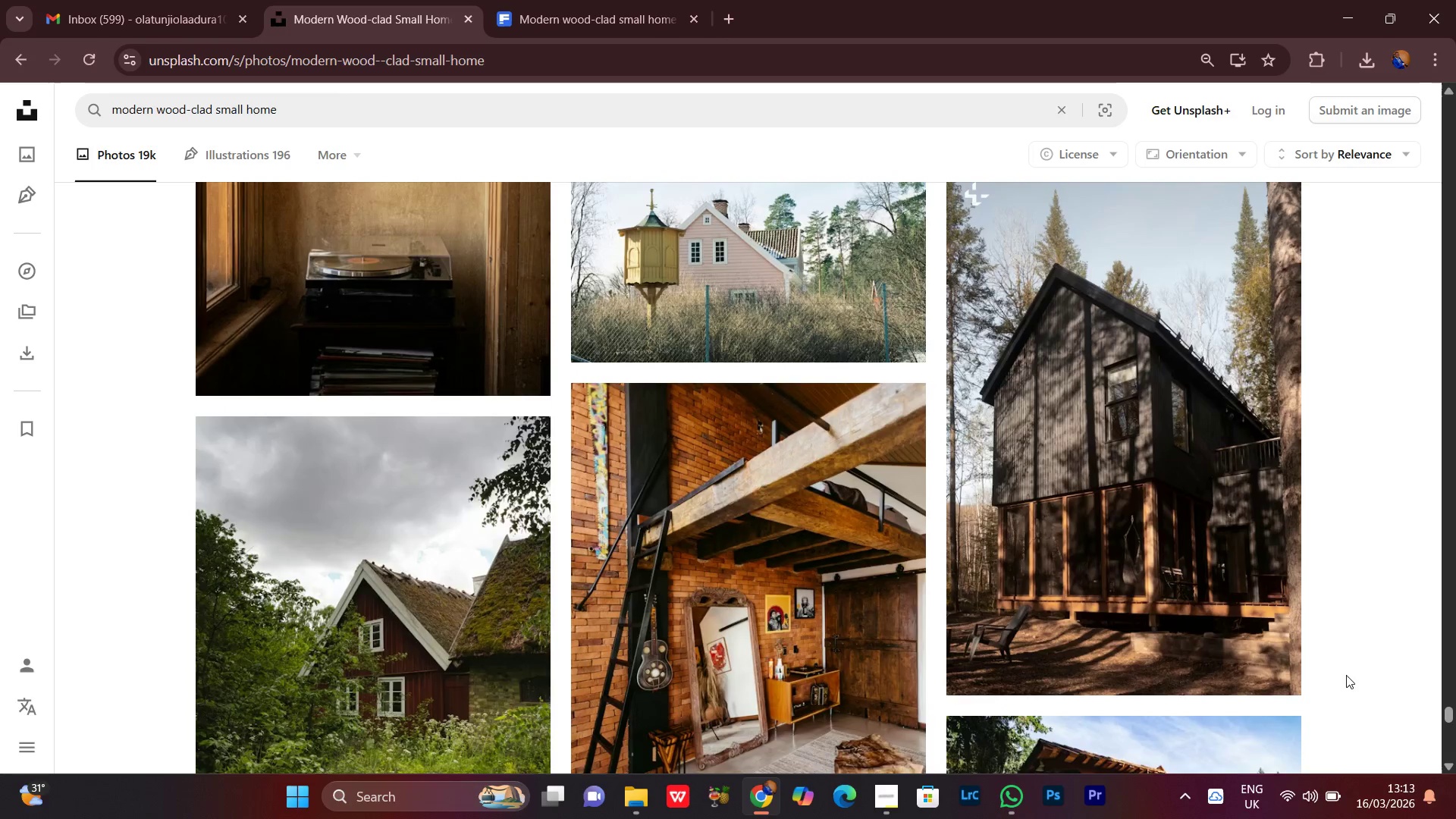 
scroll: coordinate [1322, 620], scroll_direction: up, amount: 10.0
 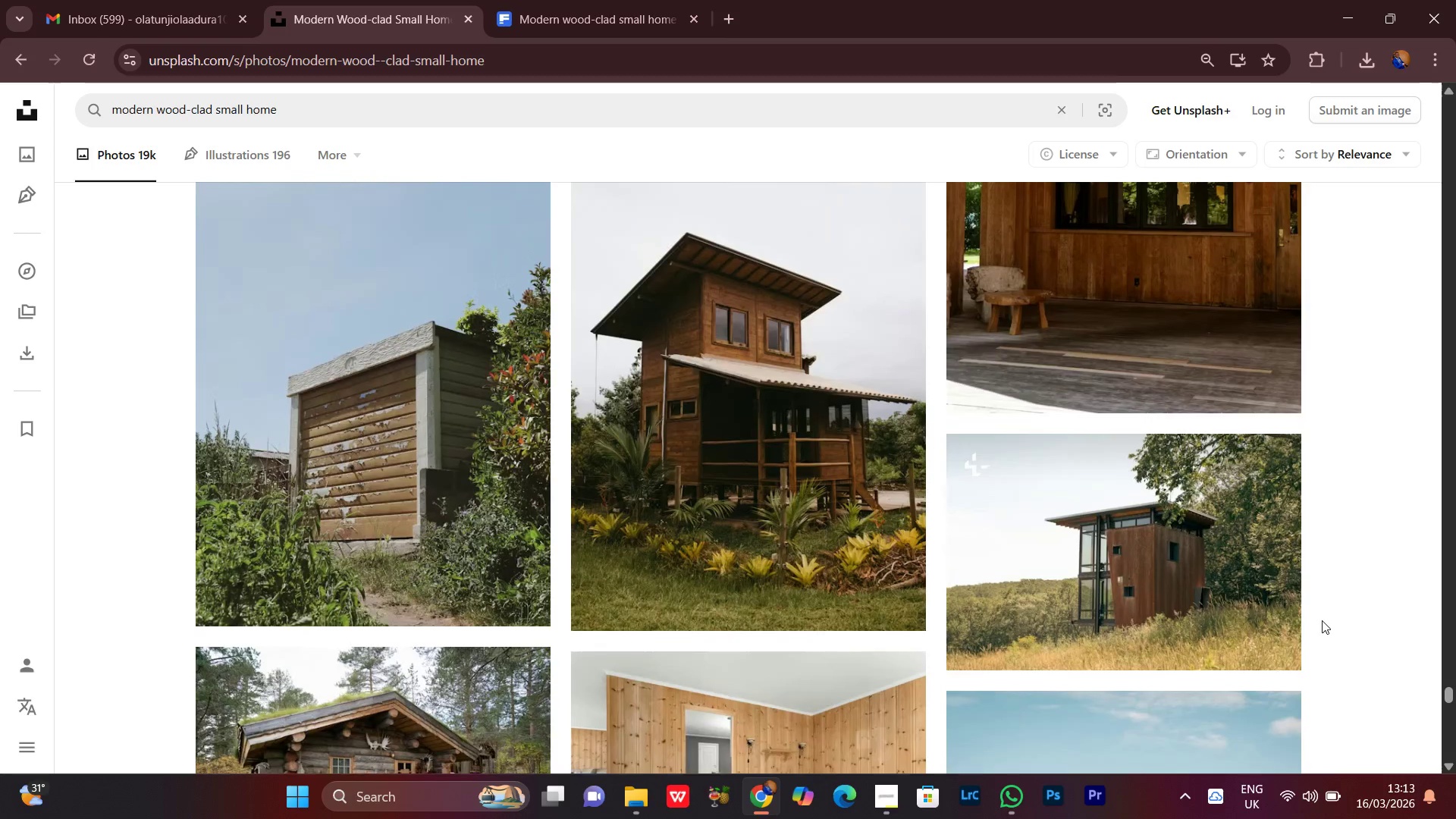 
scroll: coordinate [1322, 620], scroll_direction: down, amount: 2.0
 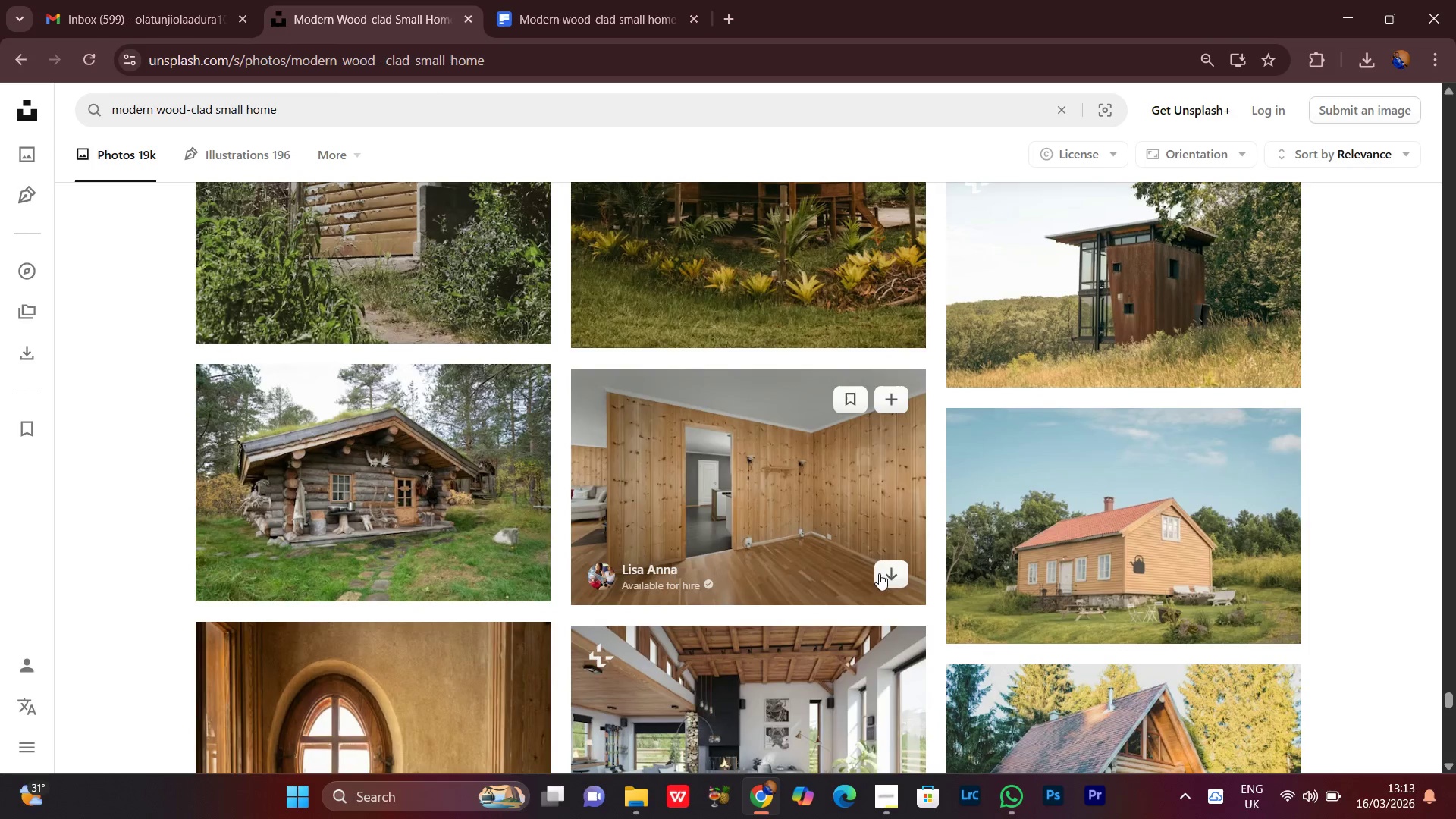 
left_click([893, 577])
 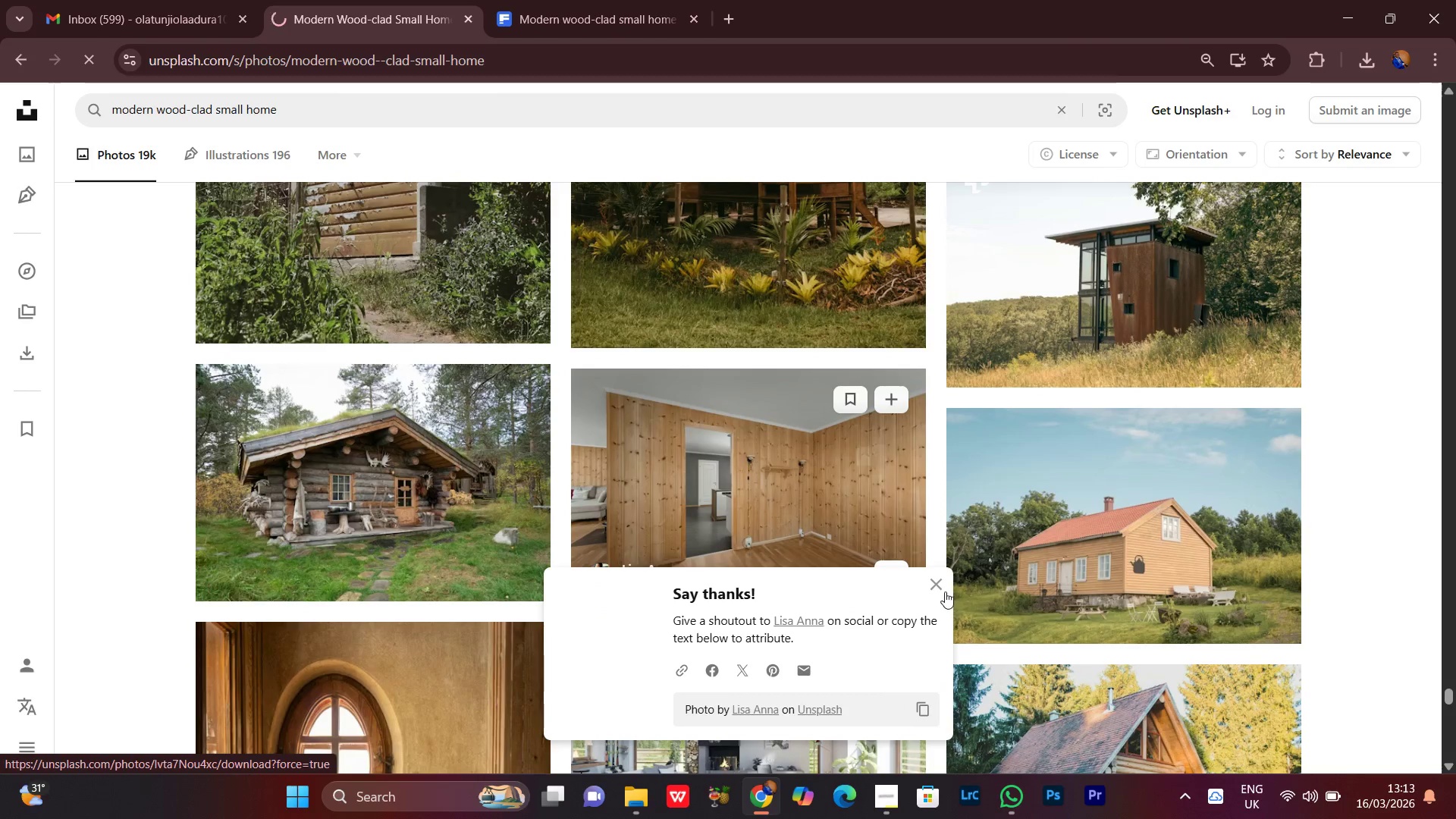 
left_click([937, 584])
 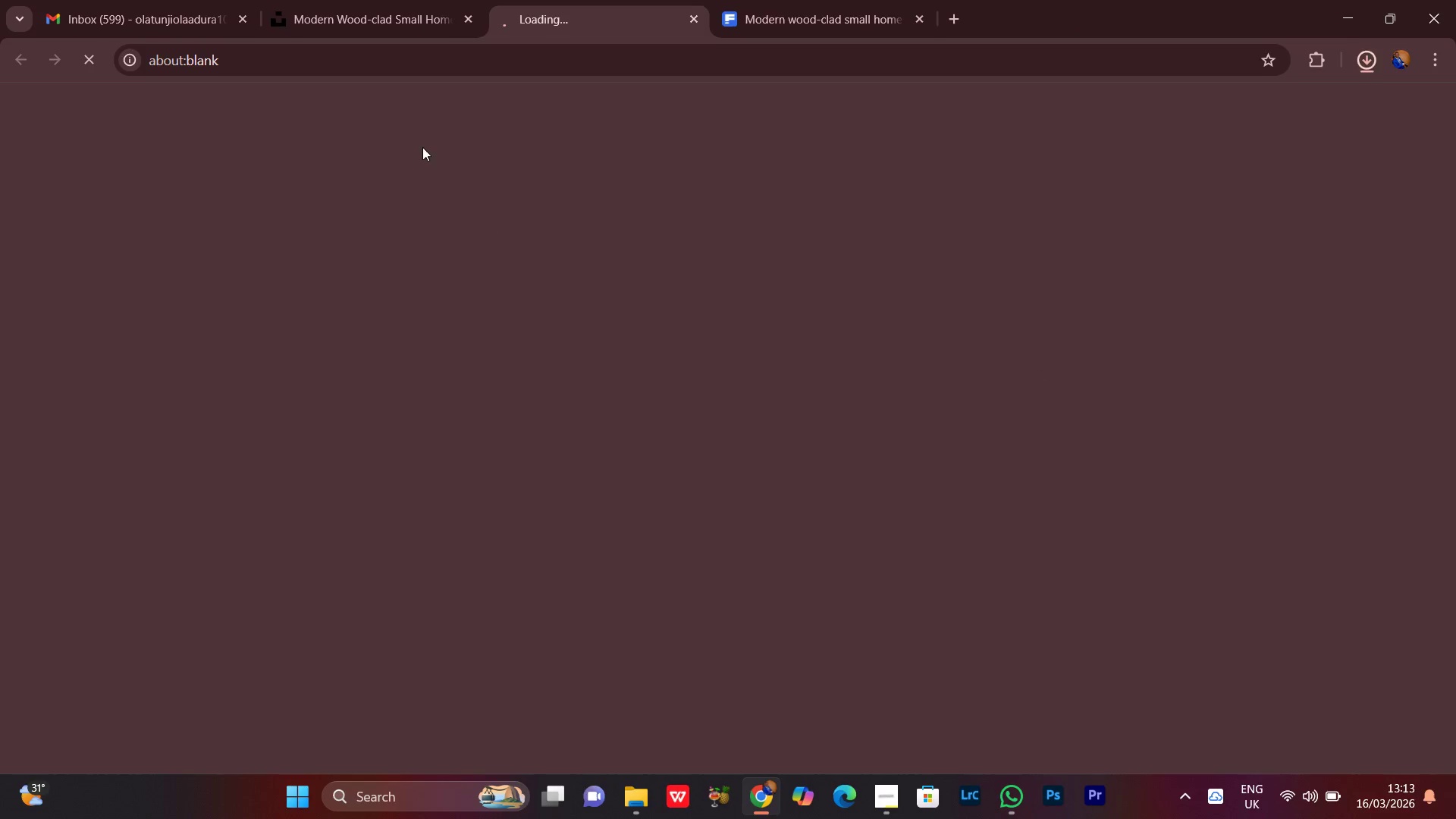 
left_click([344, 0])
 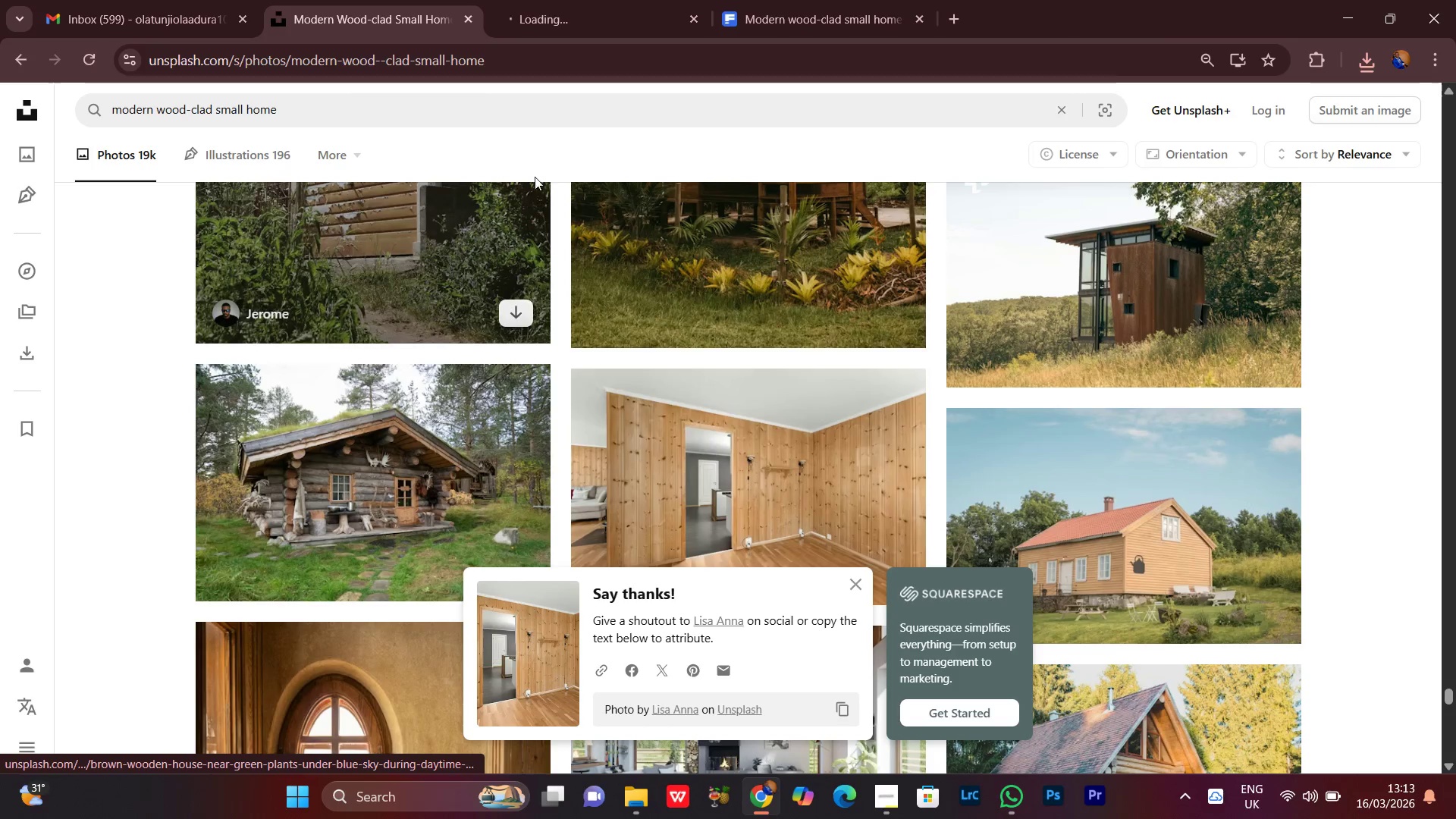 
left_click([566, 0])
 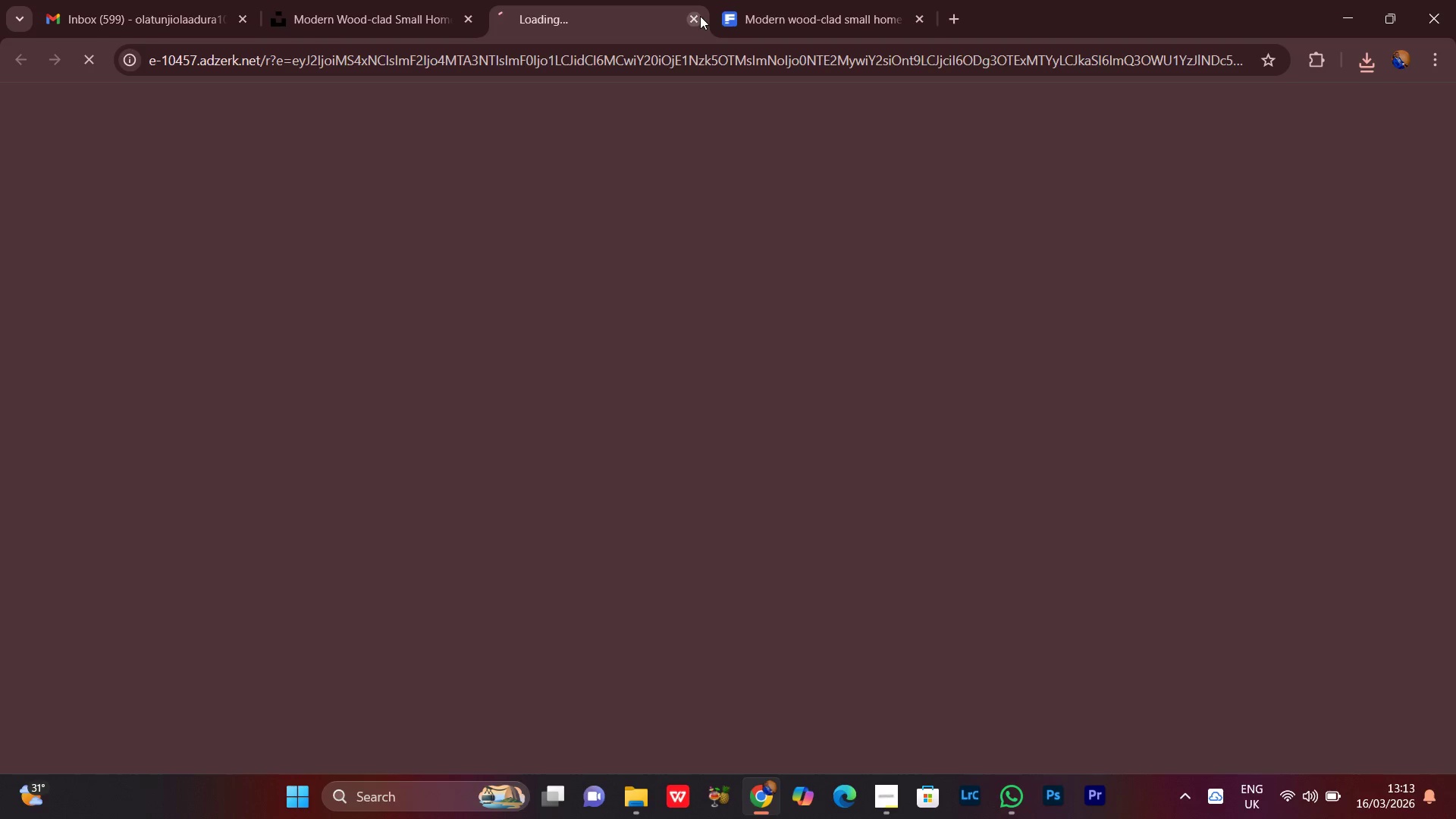 
left_click([697, 17])
 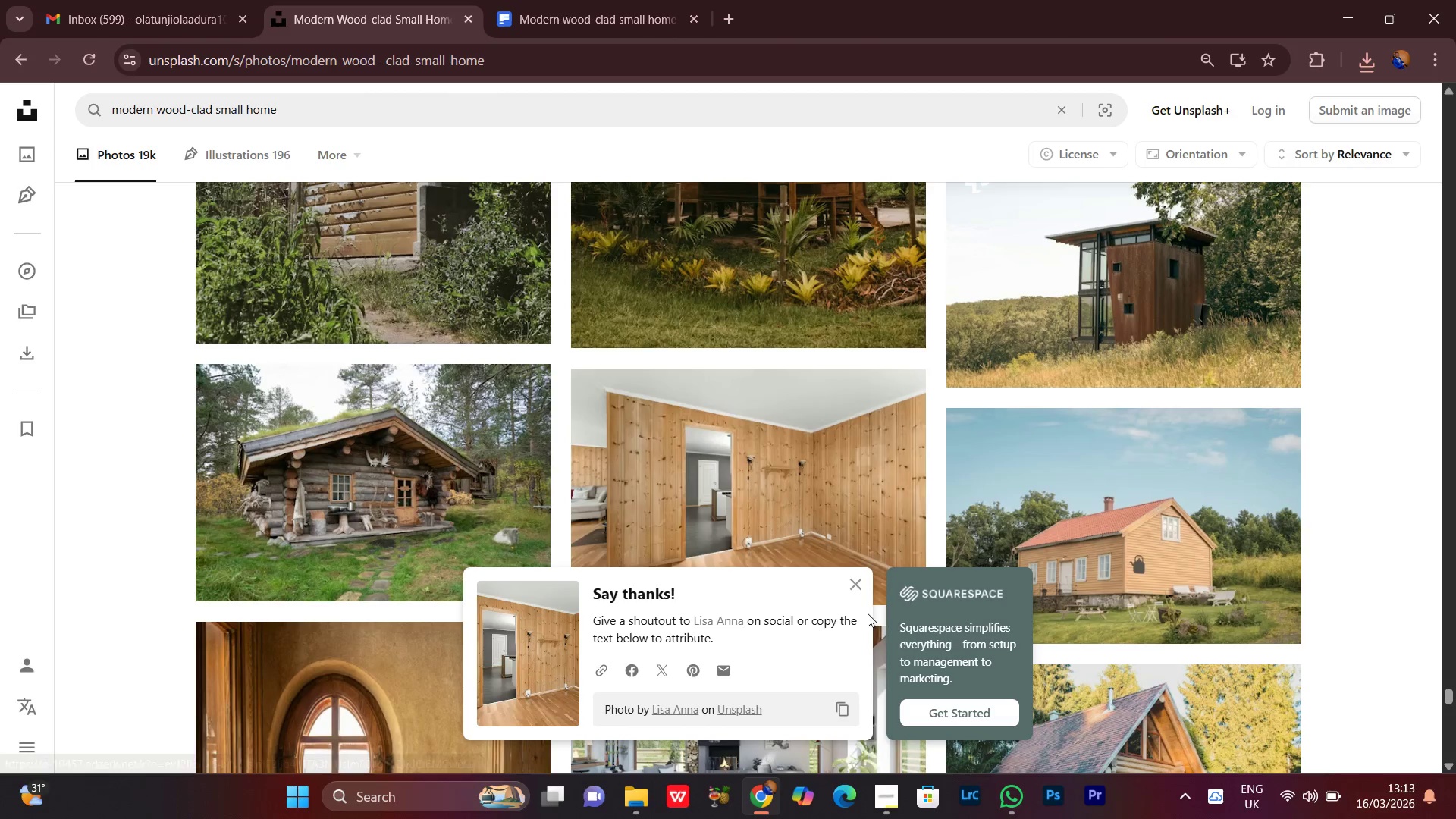 
left_click([859, 587])
 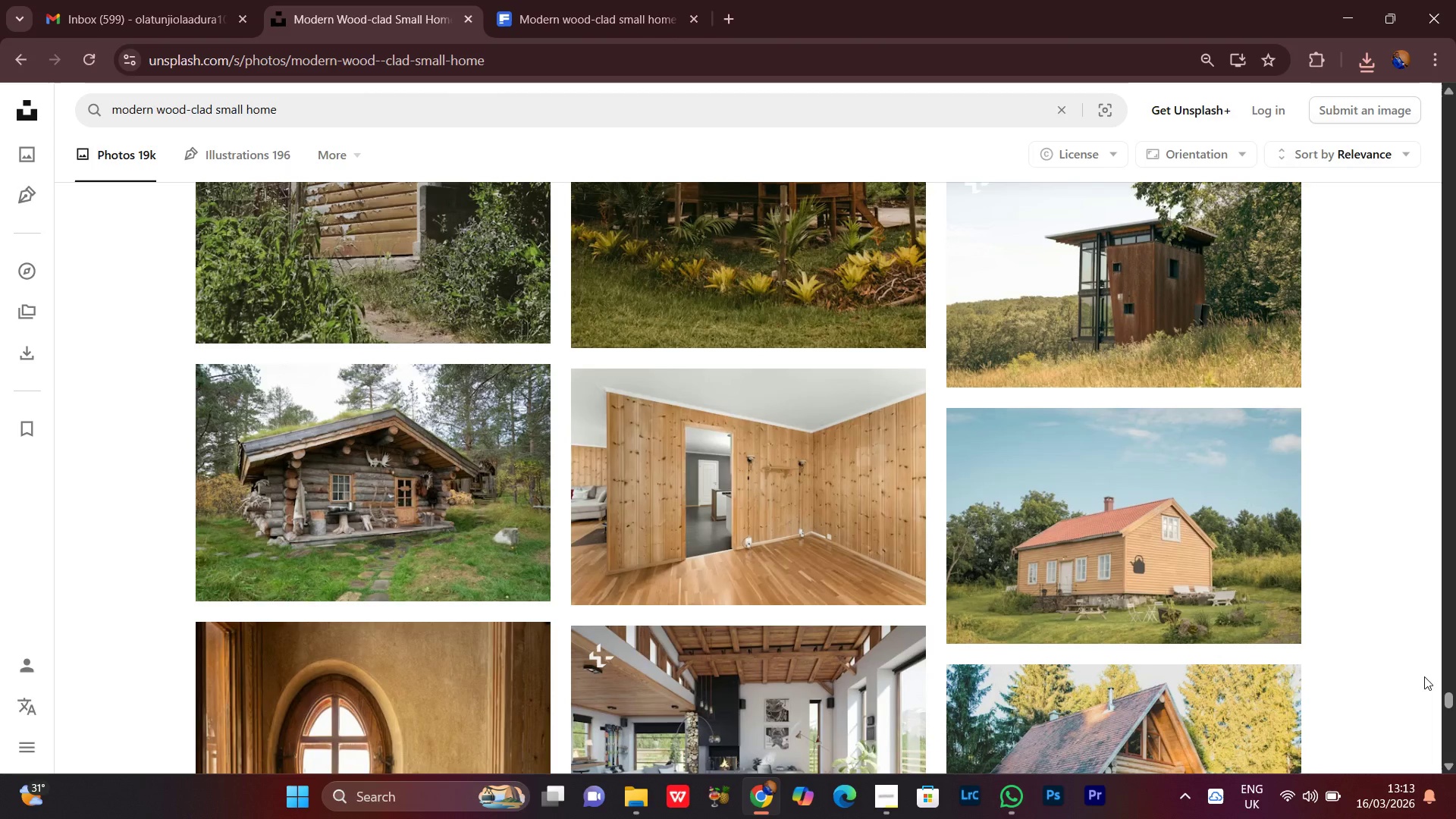 
scroll: coordinate [1424, 676], scroll_direction: down, amount: 1.0
 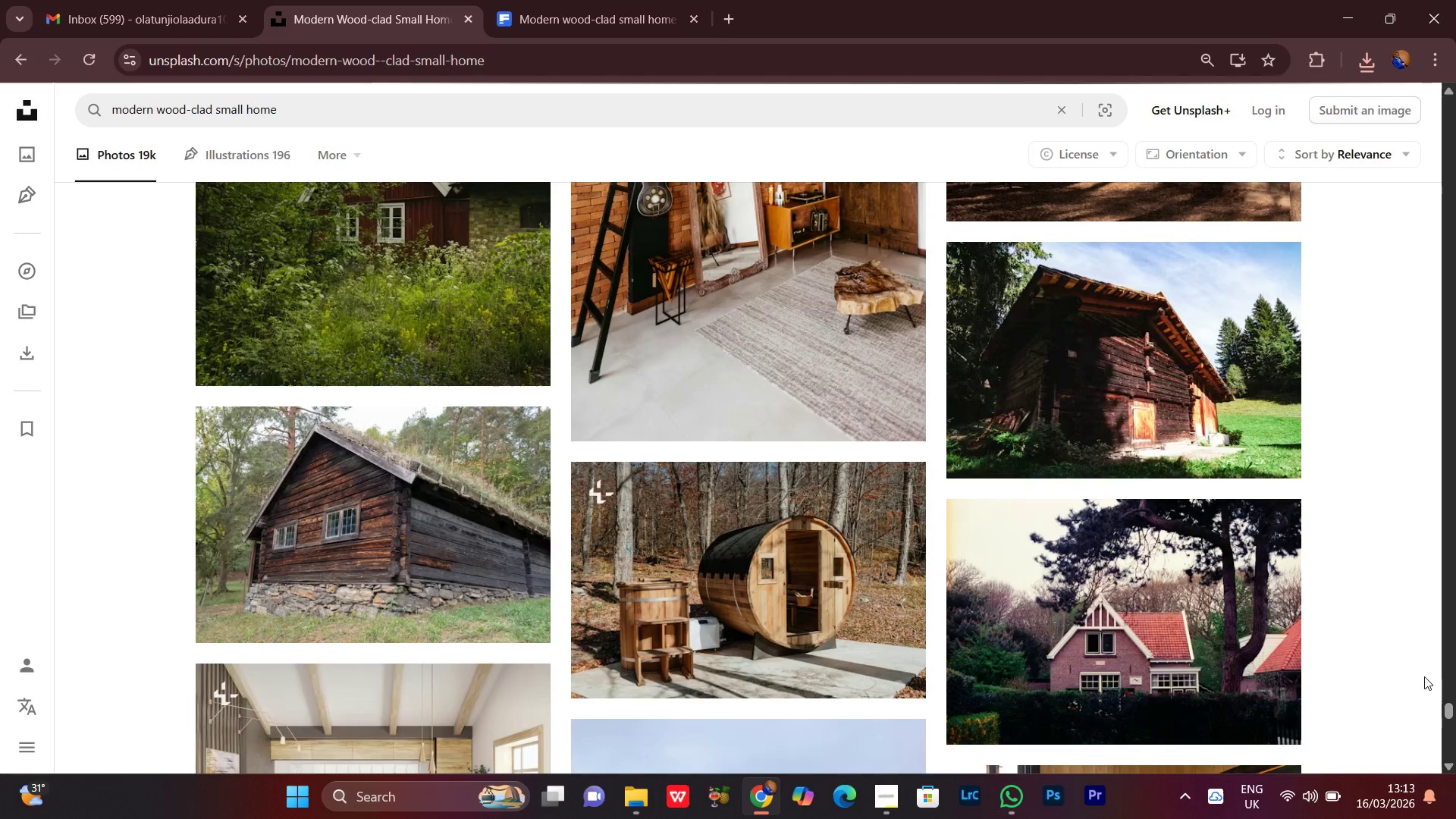 
scroll: coordinate [1418, 673], scroll_direction: none, amount: 0.0
 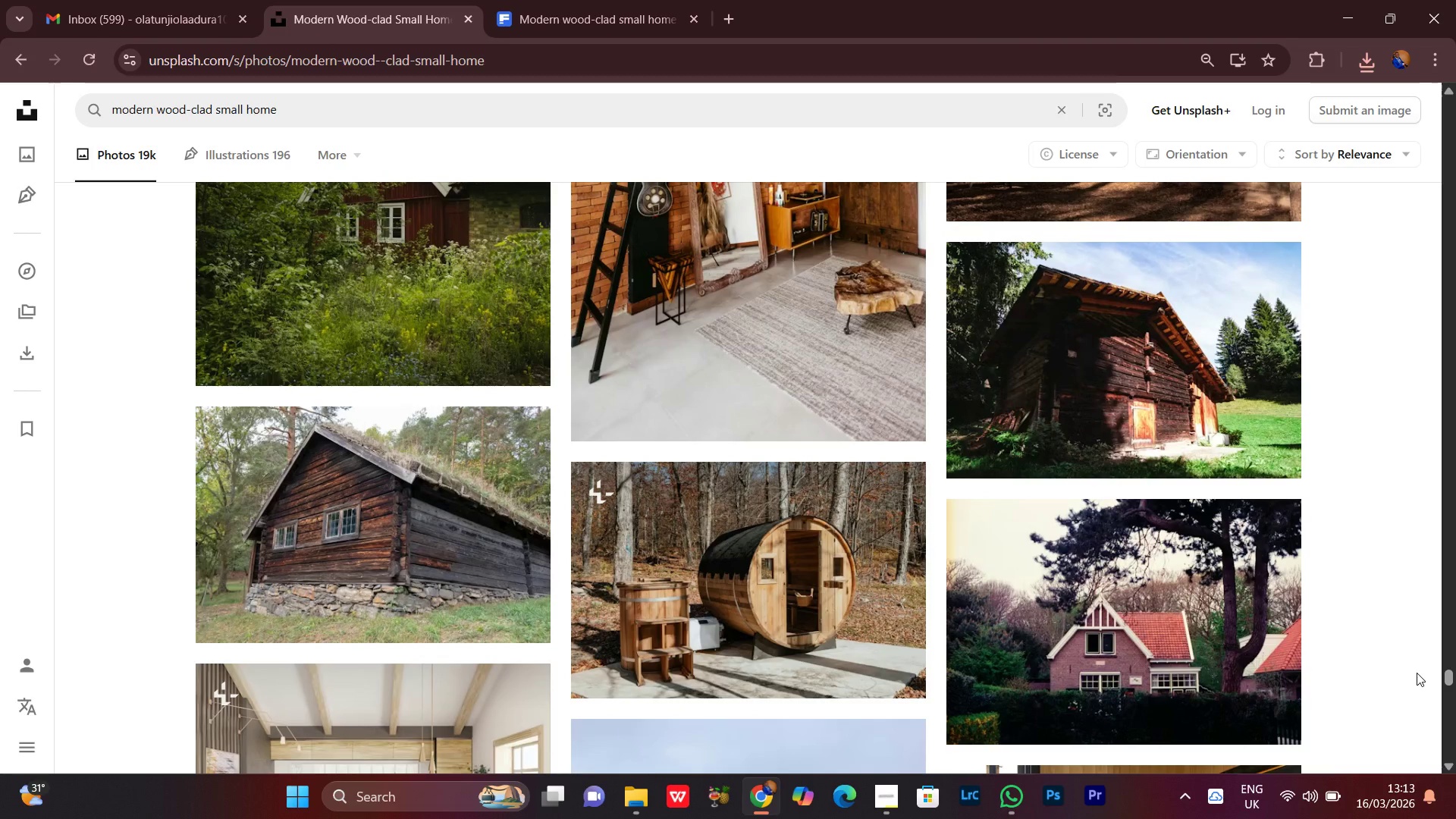 
scroll: coordinate [1417, 673], scroll_direction: down, amount: 2.0
 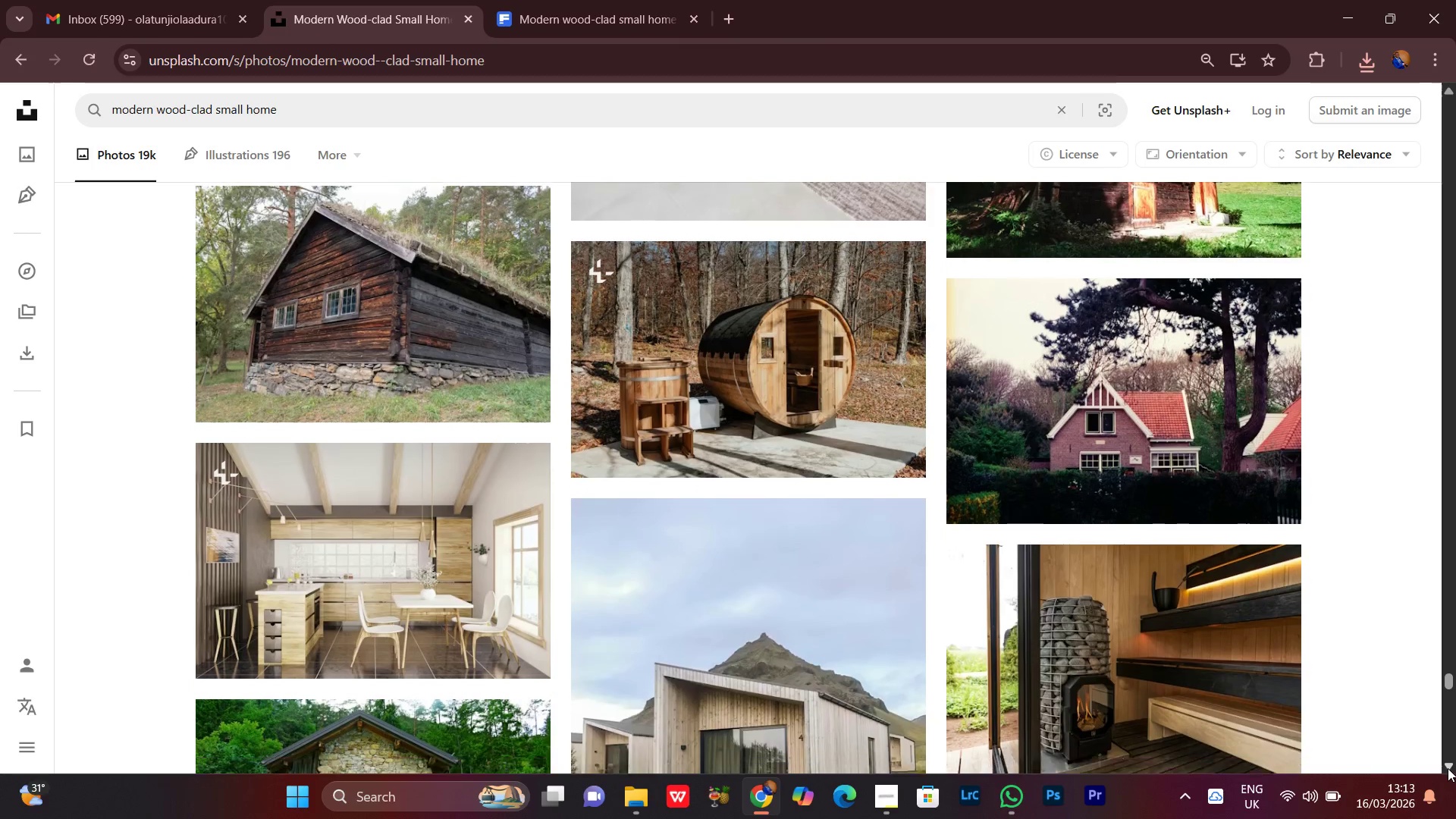 
left_click([1448, 768])
 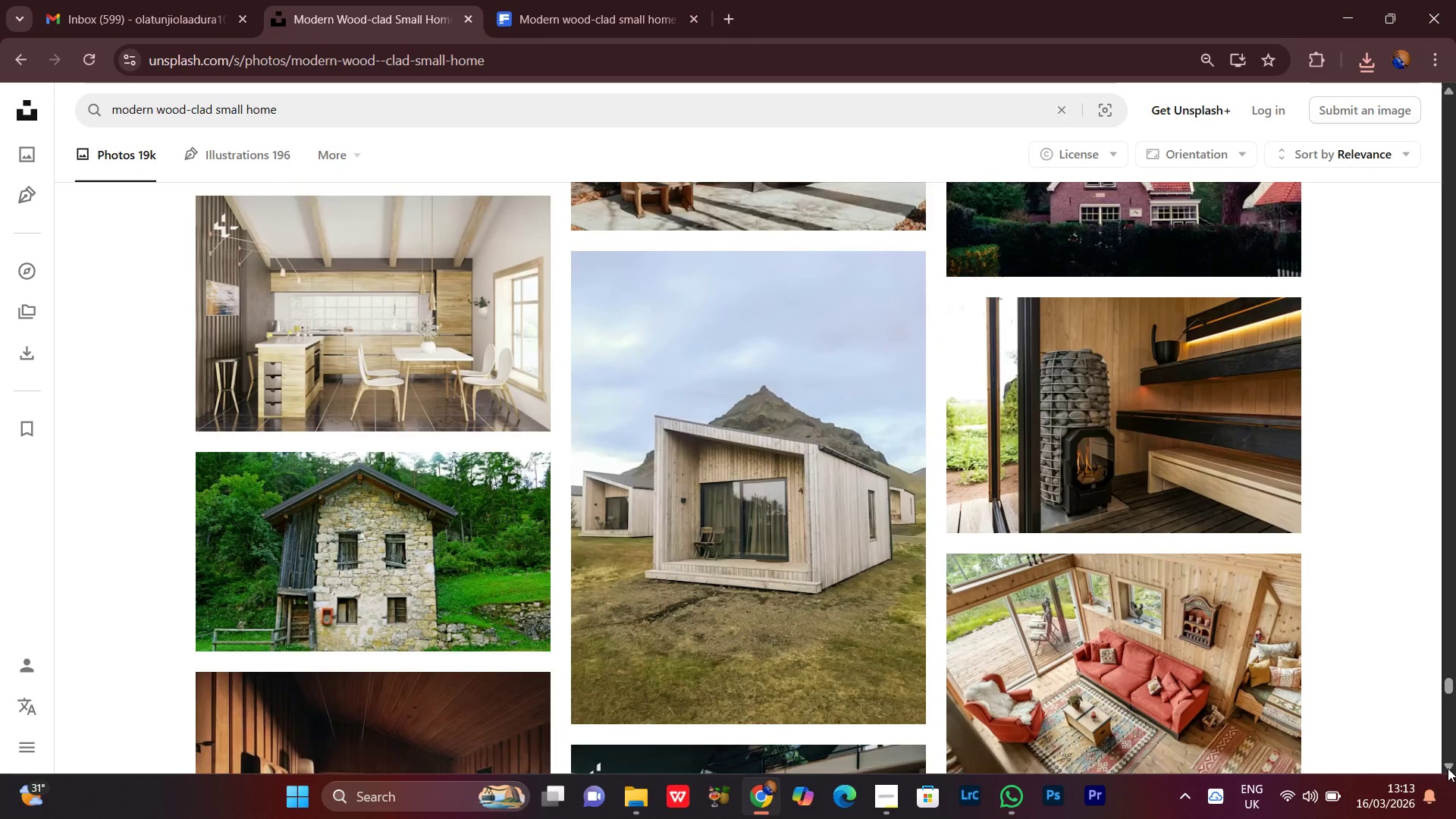 
left_click([1448, 768])
 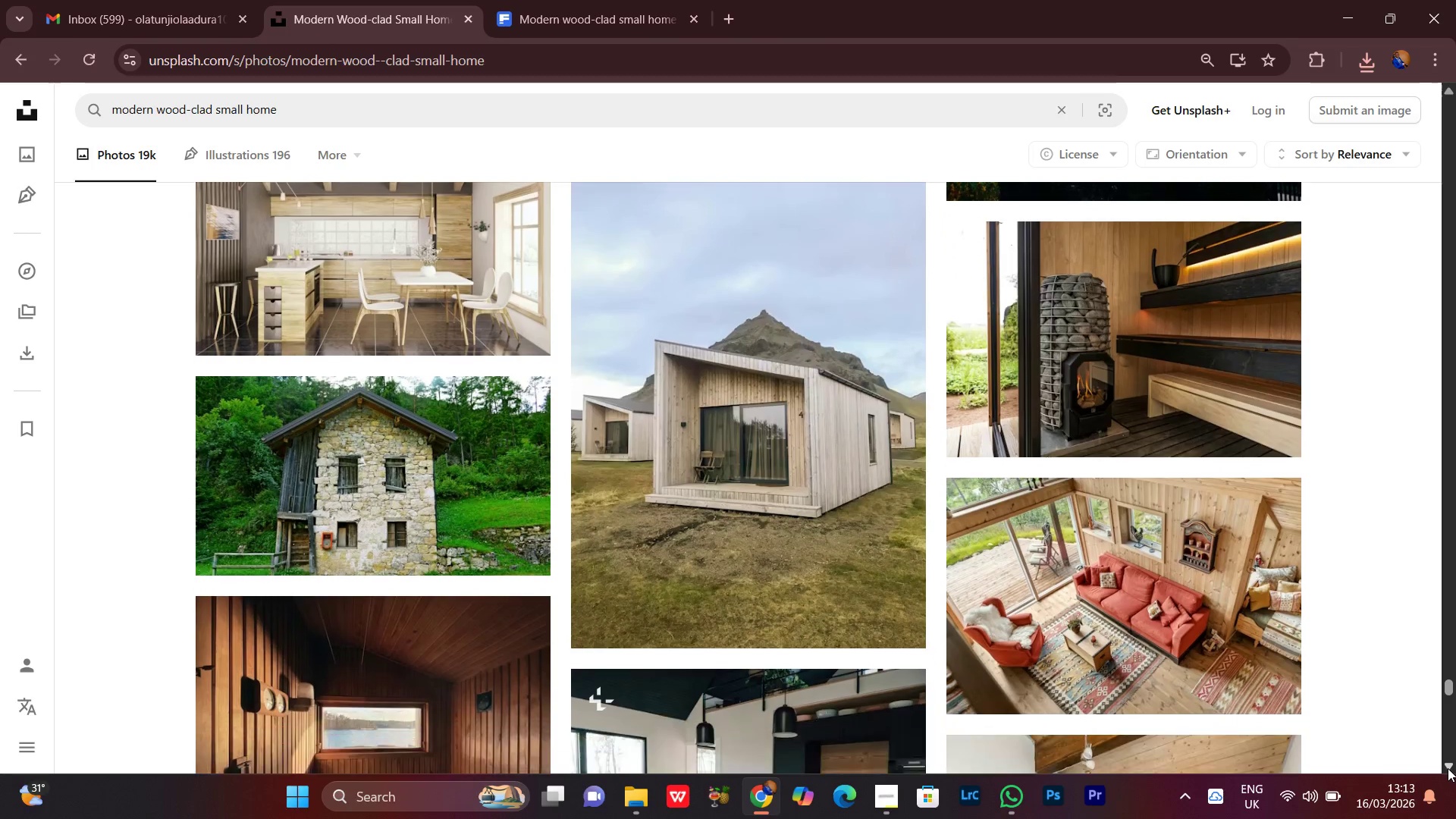 
scroll: coordinate [1448, 768], scroll_direction: down, amount: 1.0
 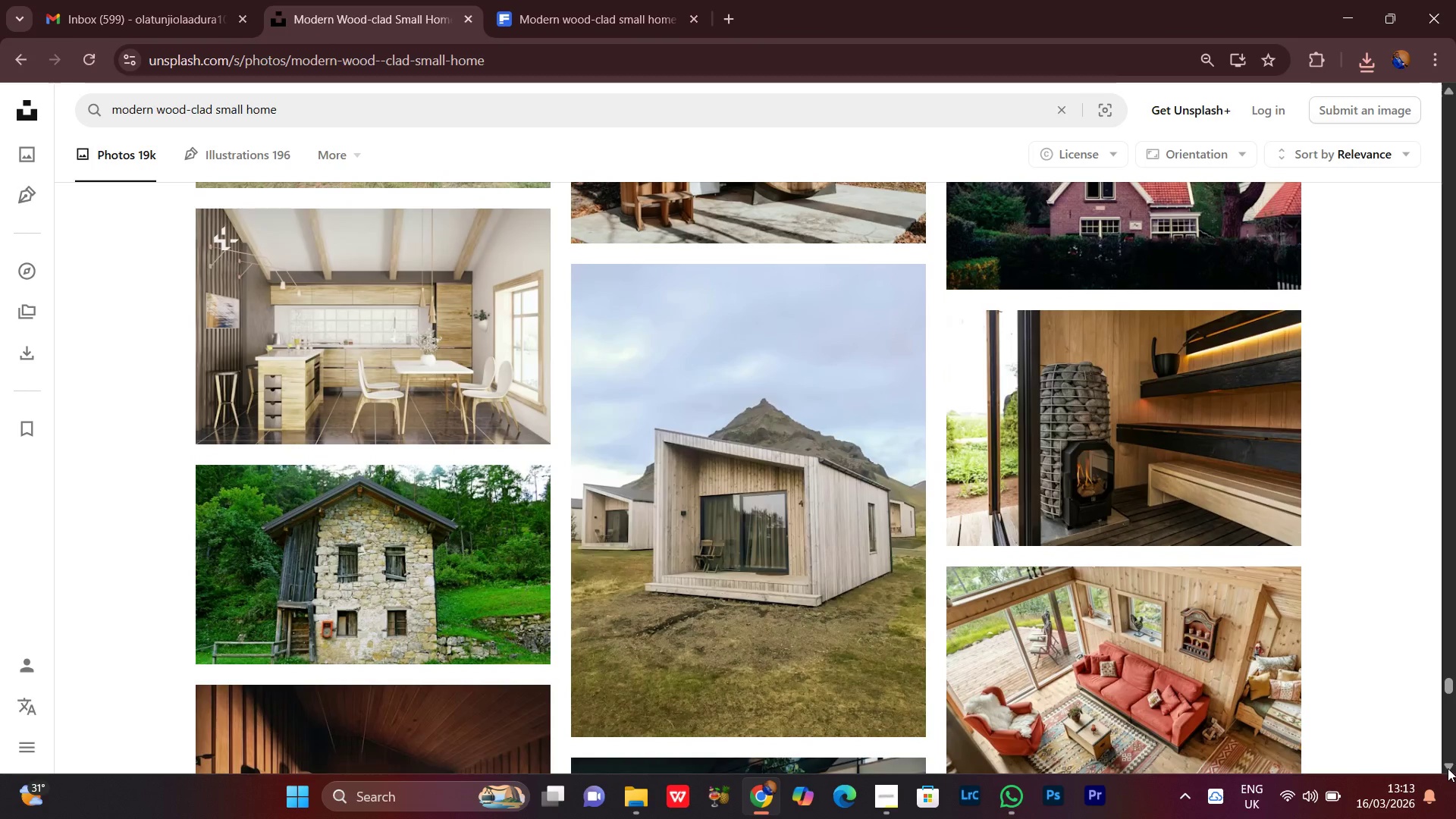 
left_click([1448, 768])
 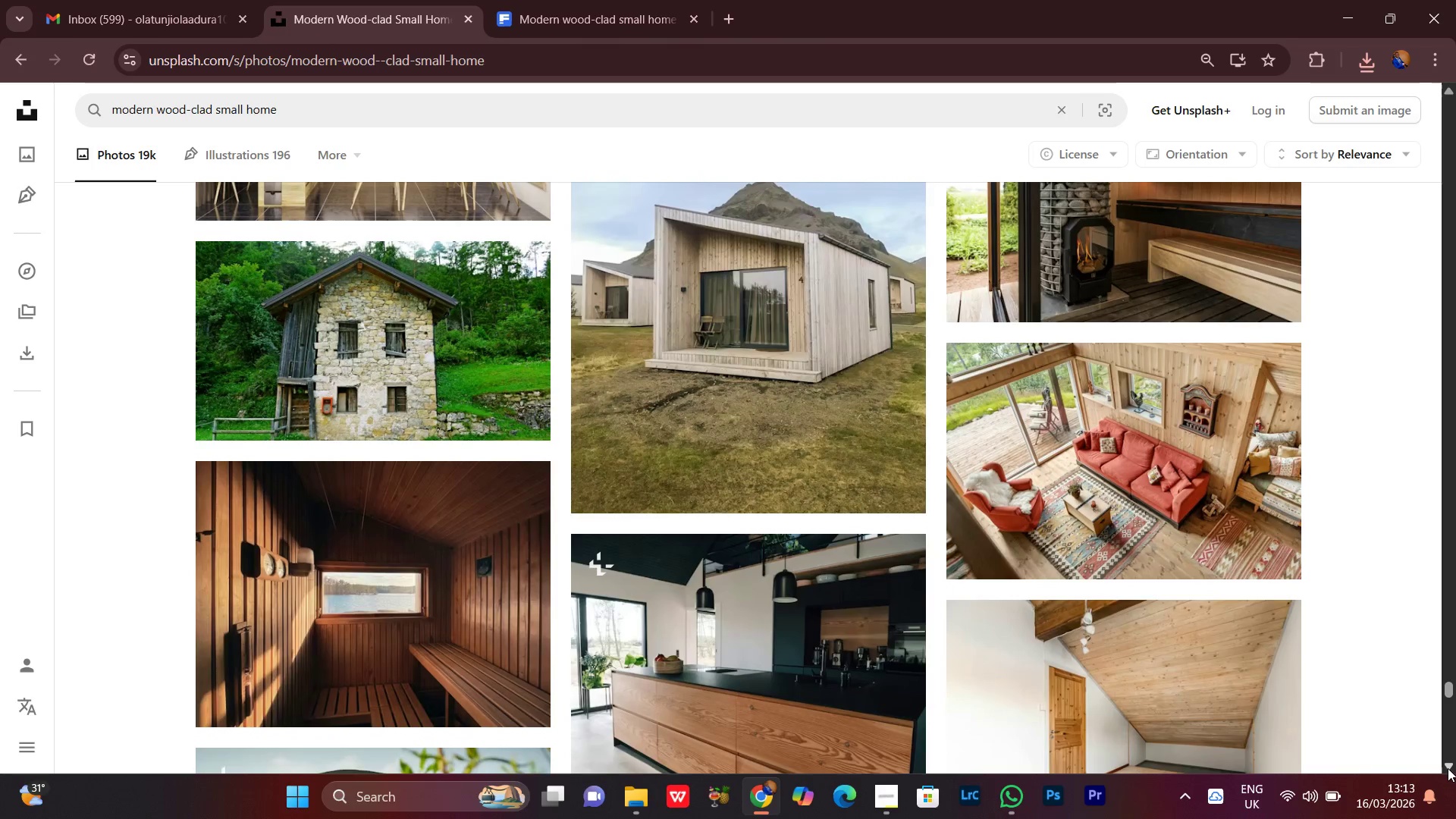 
double_click([1448, 768])
 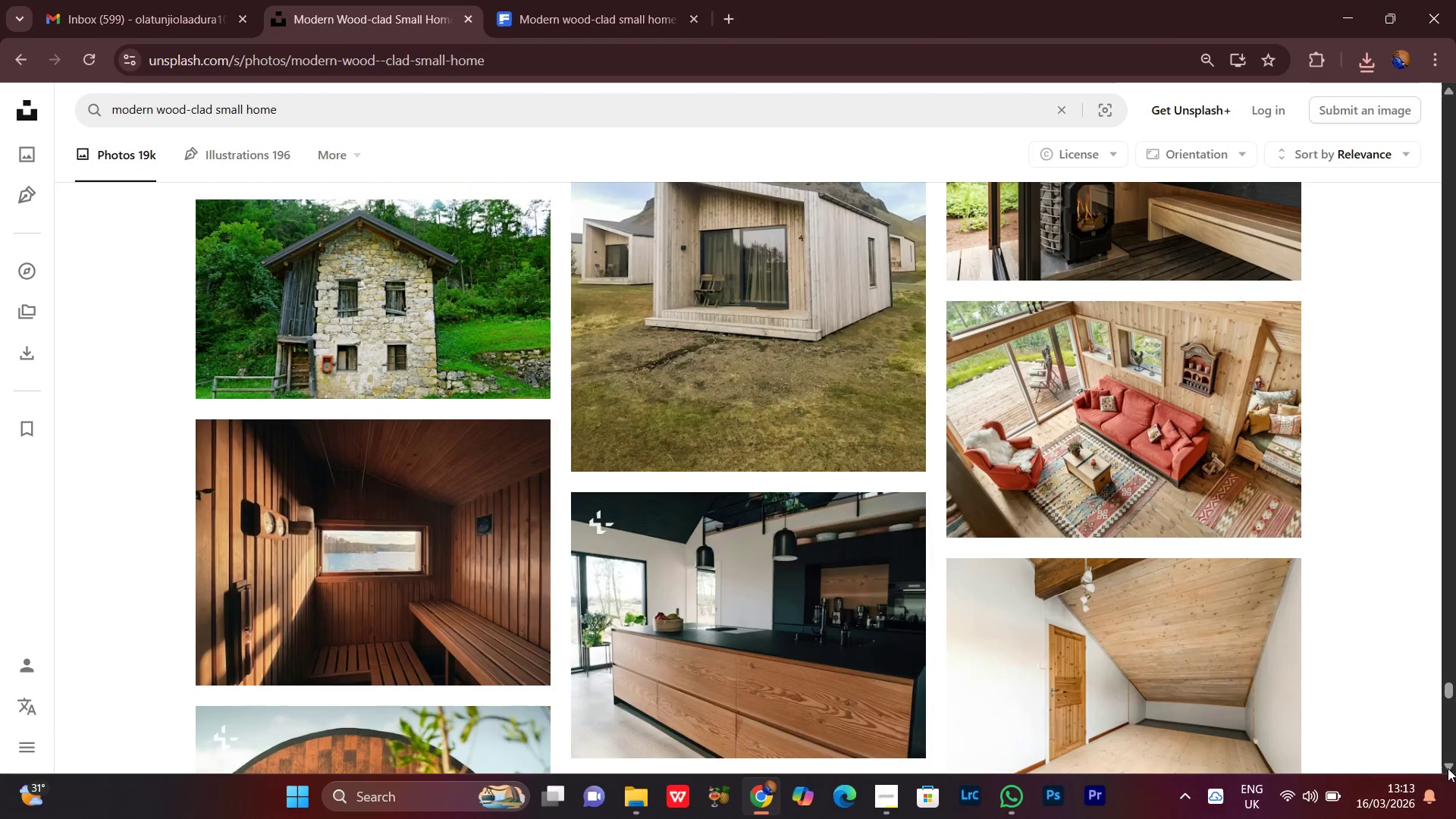 
wait(6.31)
 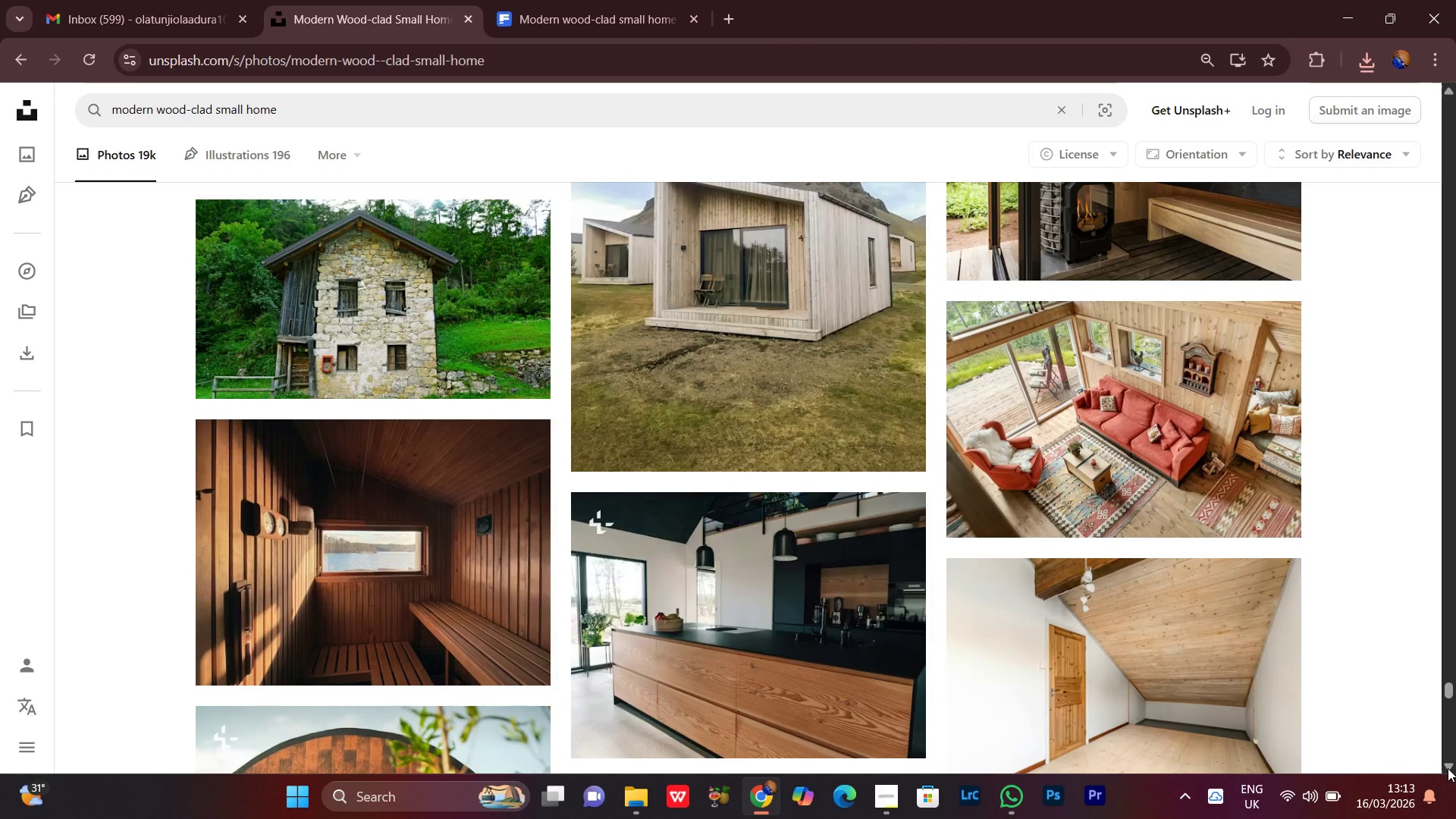 
left_click([1255, 513])
 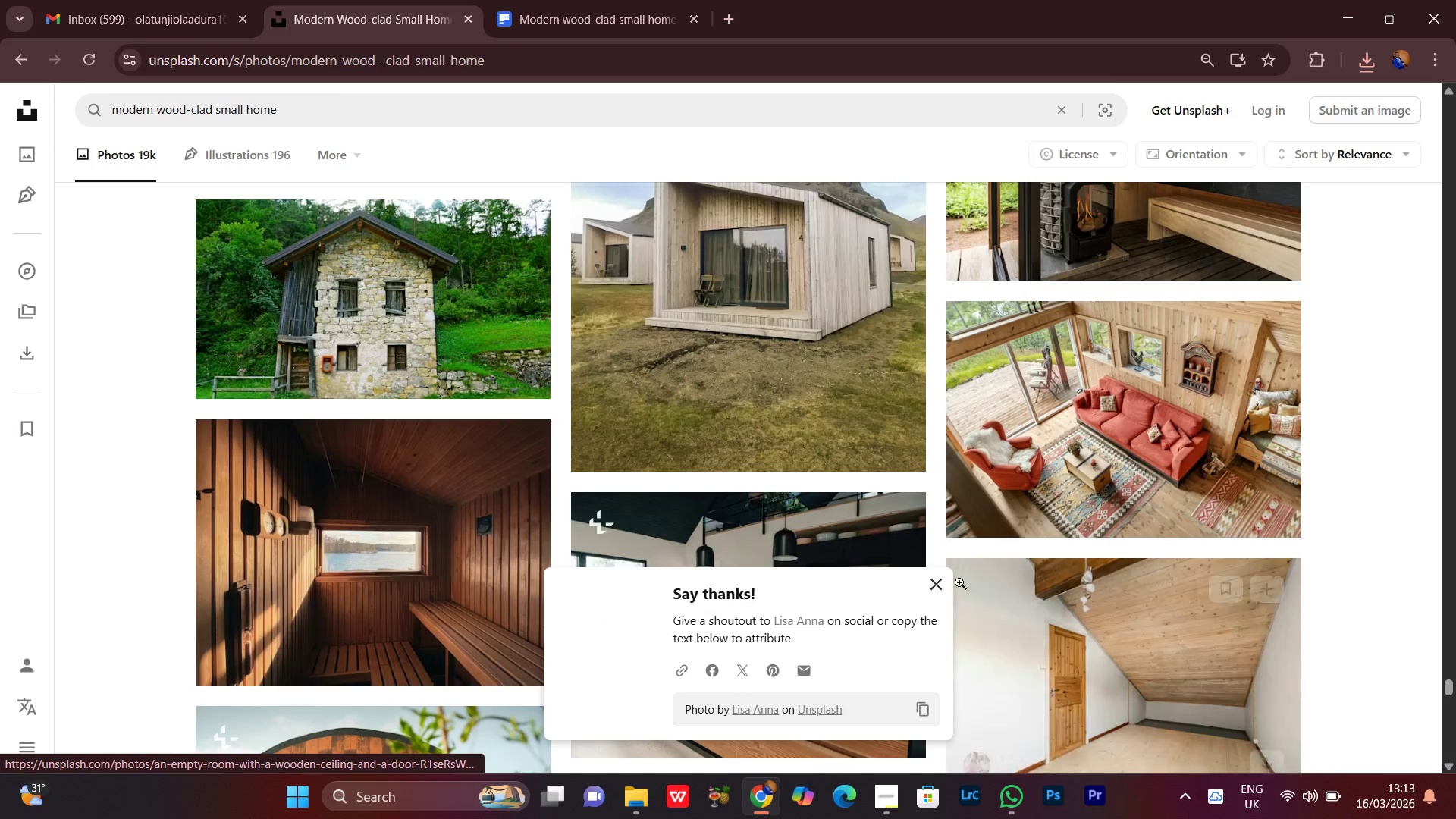 
left_click([940, 585])
 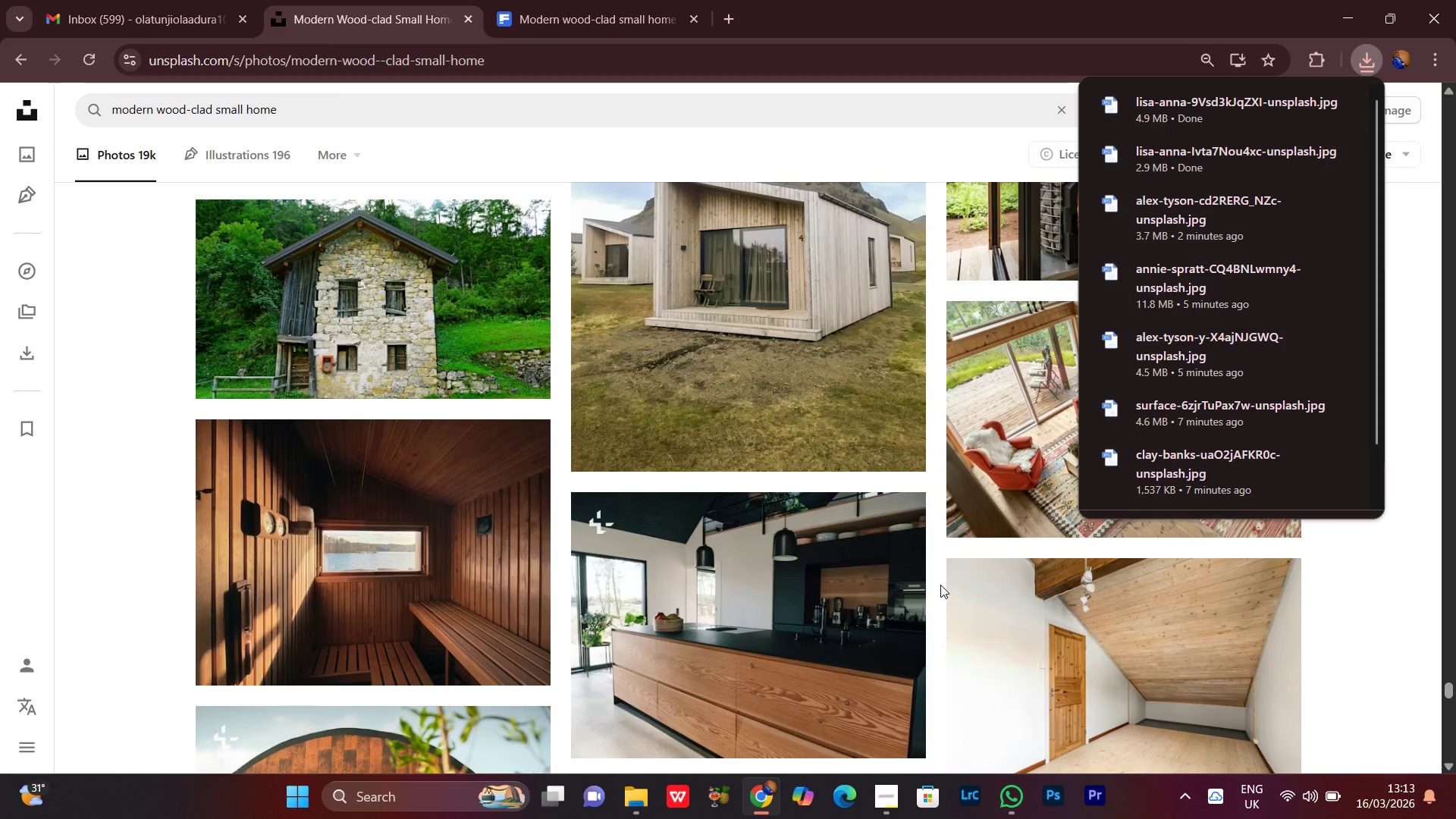 
scroll: coordinate [940, 585], scroll_direction: up, amount: 2.0
 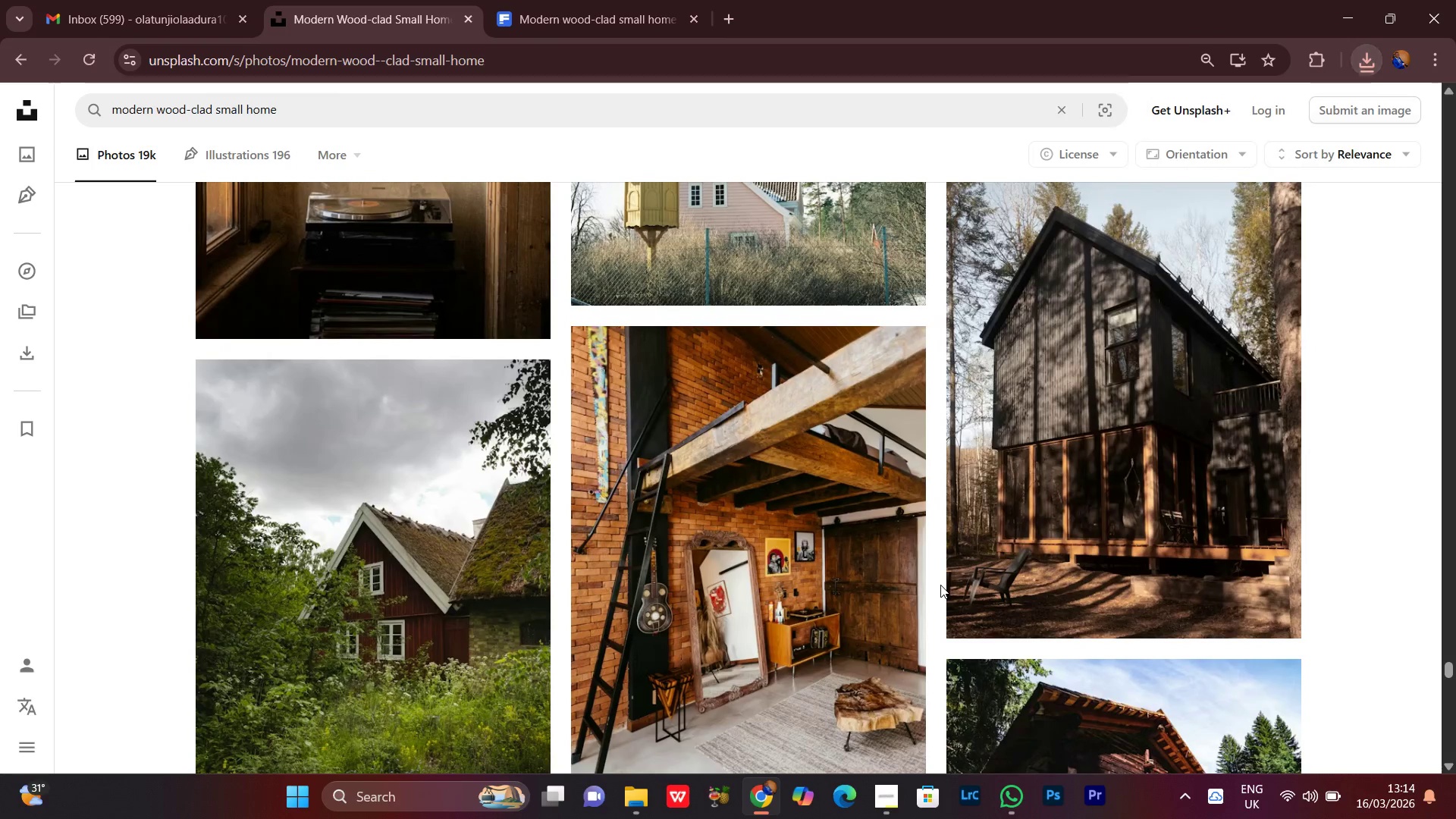 
scroll: coordinate [940, 585], scroll_direction: down, amount: 1.0
 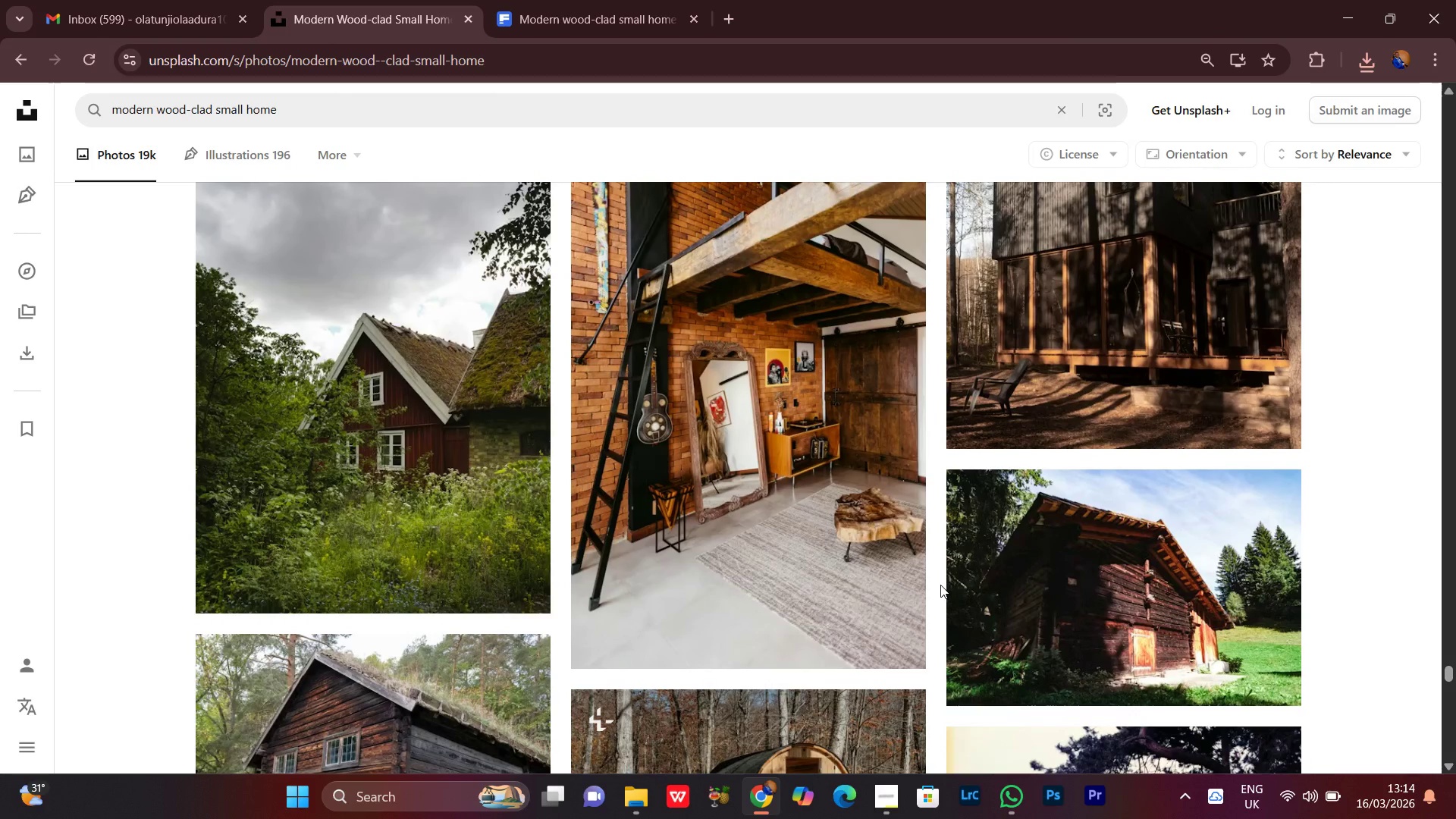 
scroll: coordinate [940, 585], scroll_direction: none, amount: 0.0
 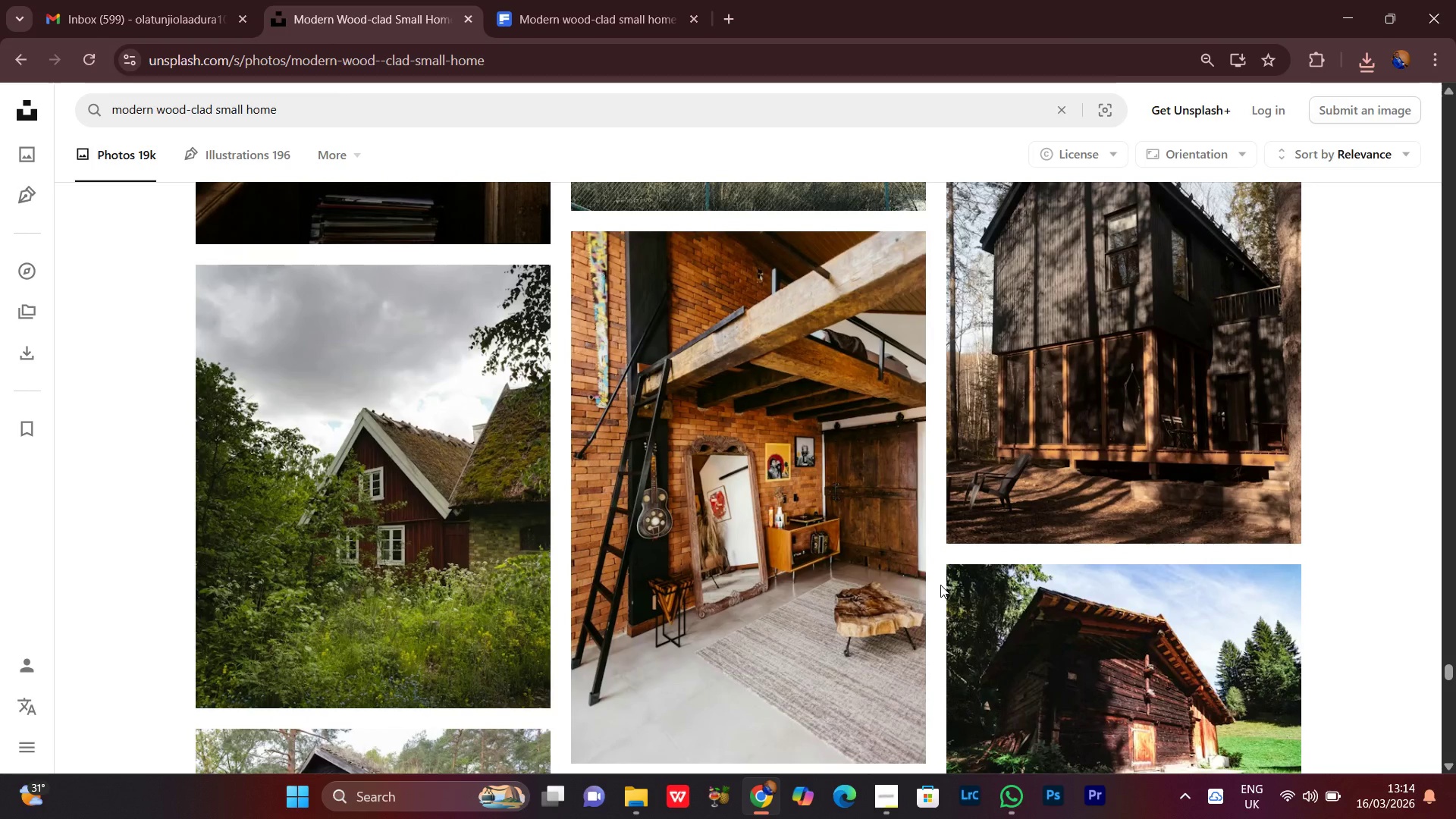 
scroll: coordinate [1367, 573], scroll_direction: down, amount: 6.0
 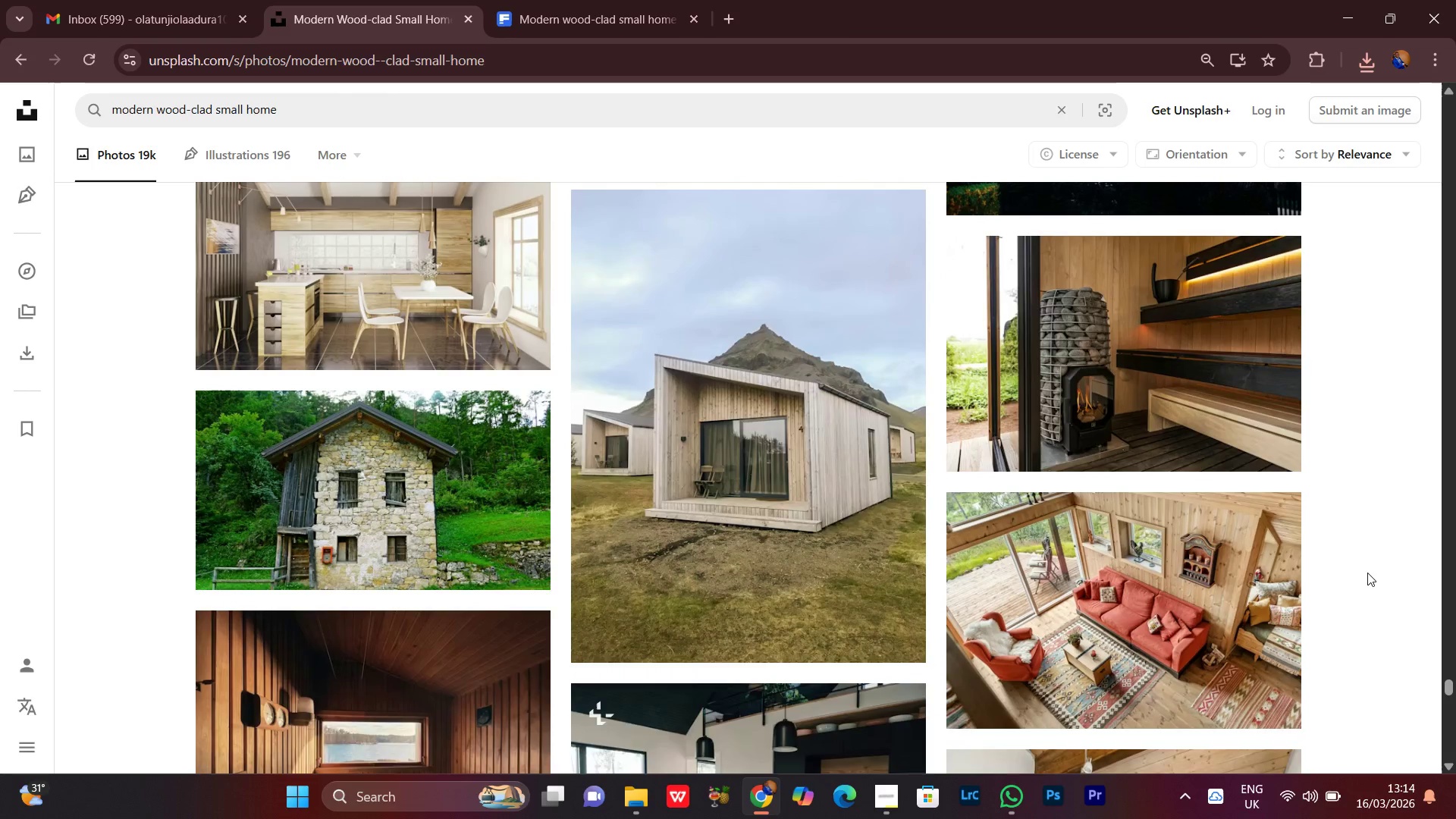 
scroll: coordinate [1367, 573], scroll_direction: up, amount: 1.0
 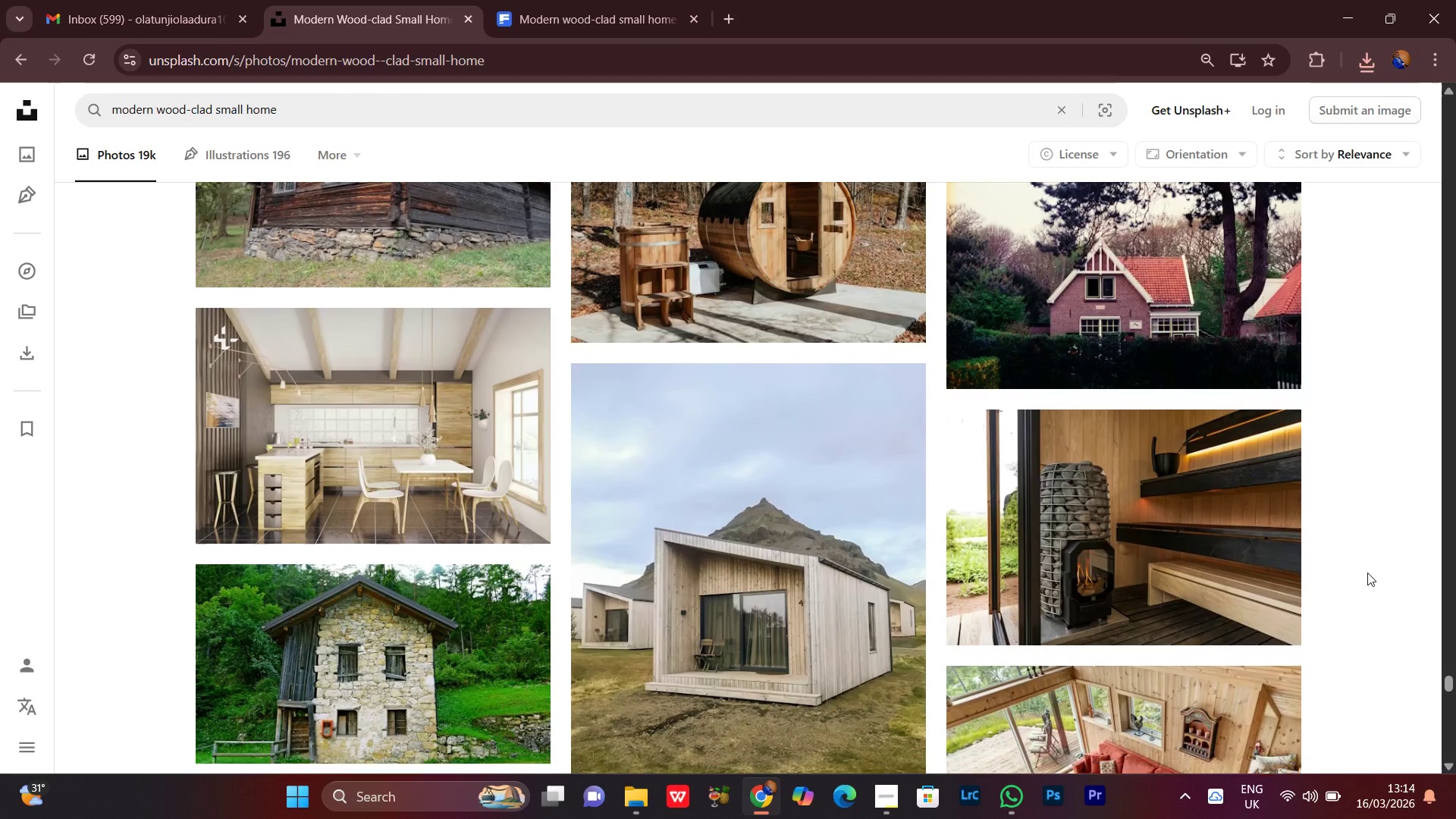 
scroll: coordinate [1367, 573], scroll_direction: none, amount: 0.0
 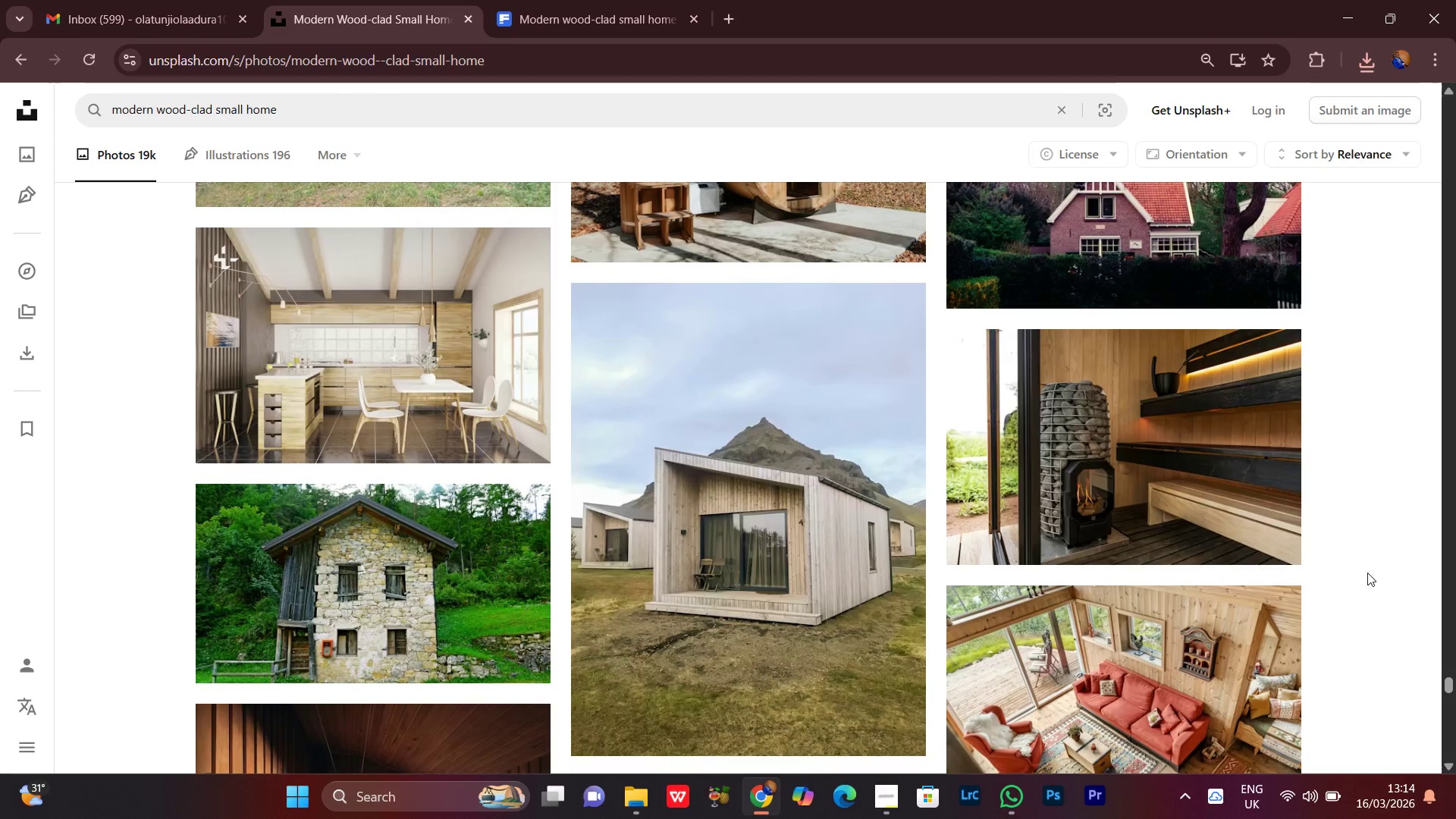 
scroll: coordinate [1367, 573], scroll_direction: down, amount: 2.0
 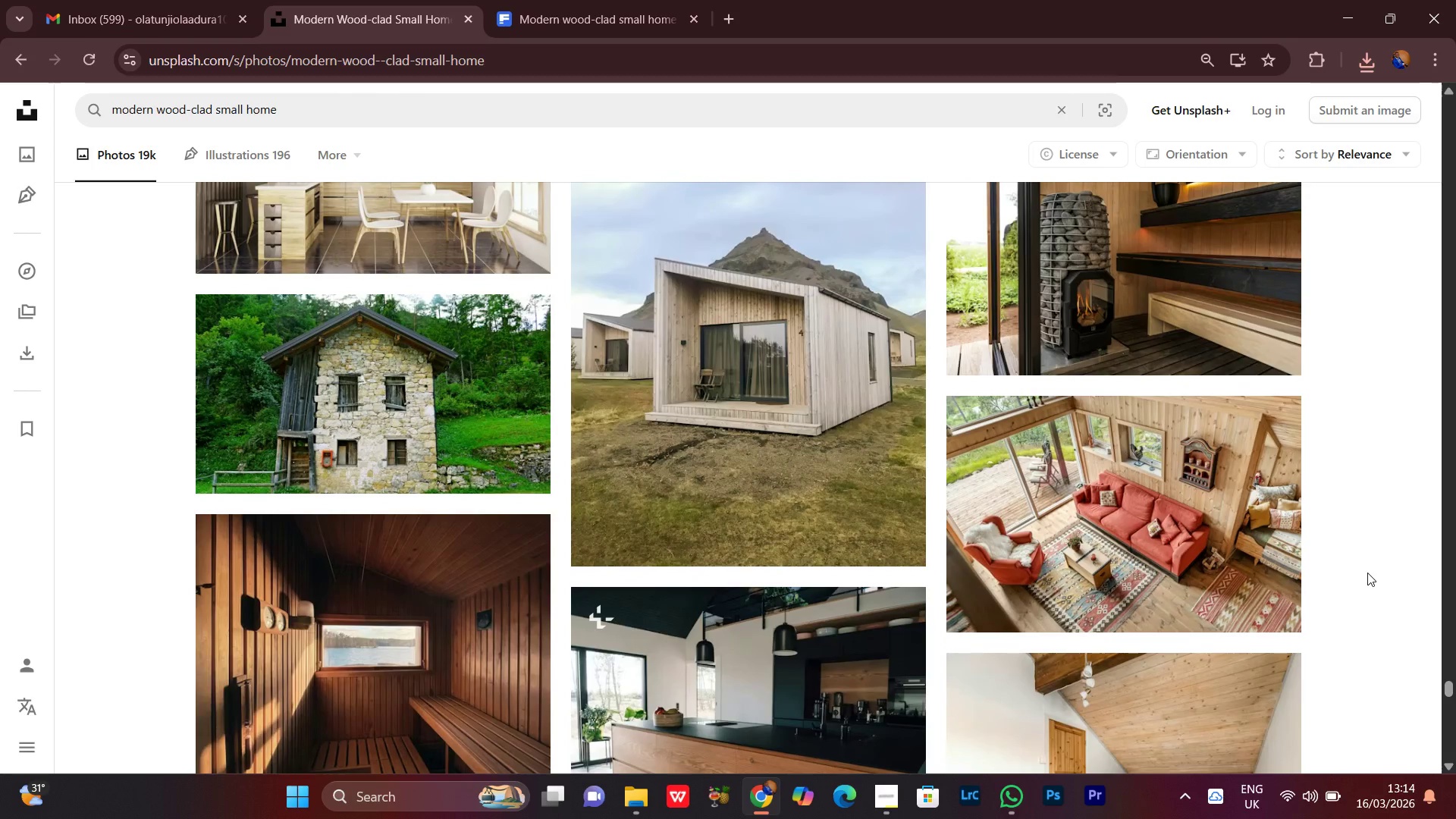 
scroll: coordinate [1367, 573], scroll_direction: none, amount: 0.0
 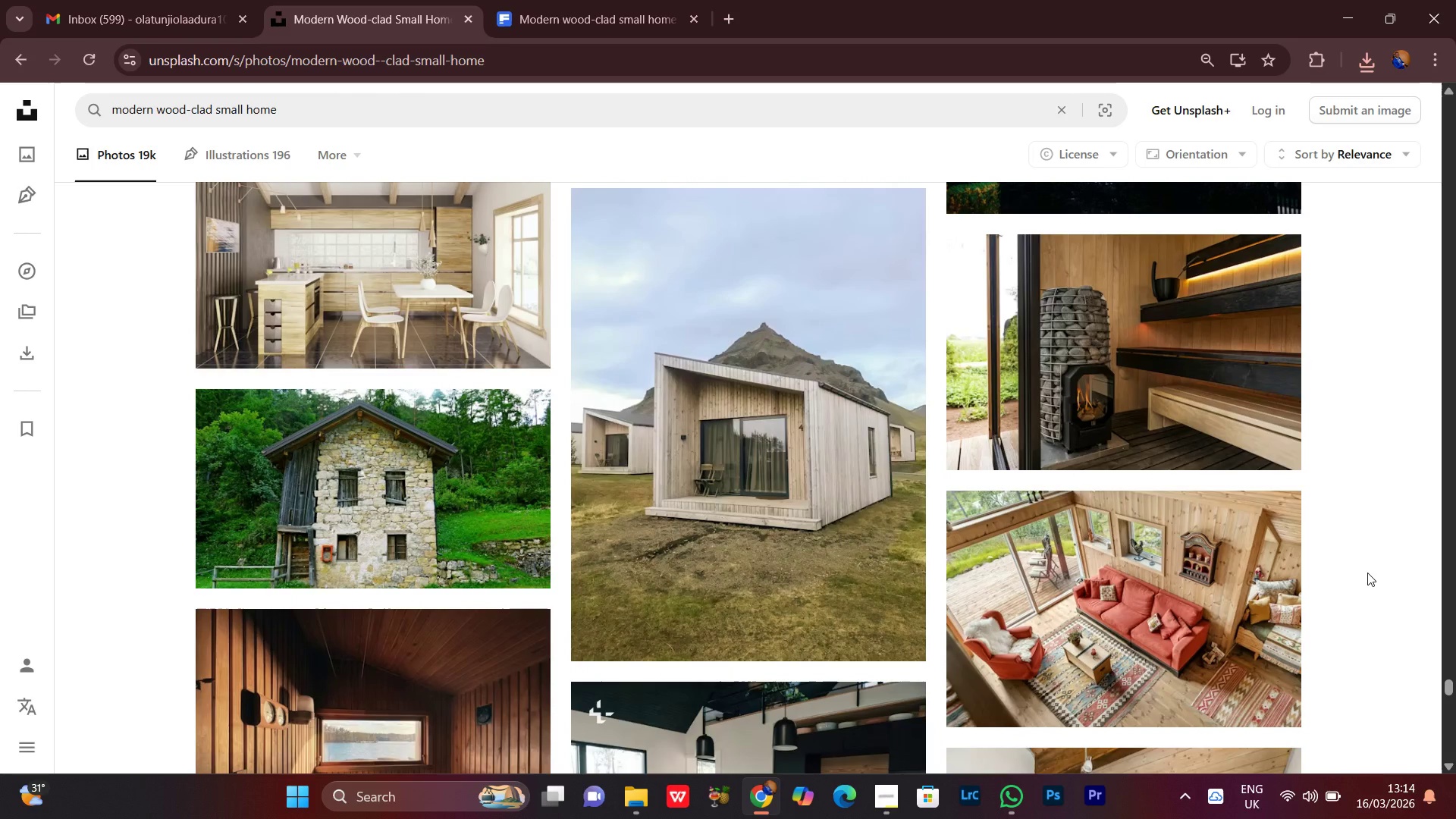 
wait(5.66)
 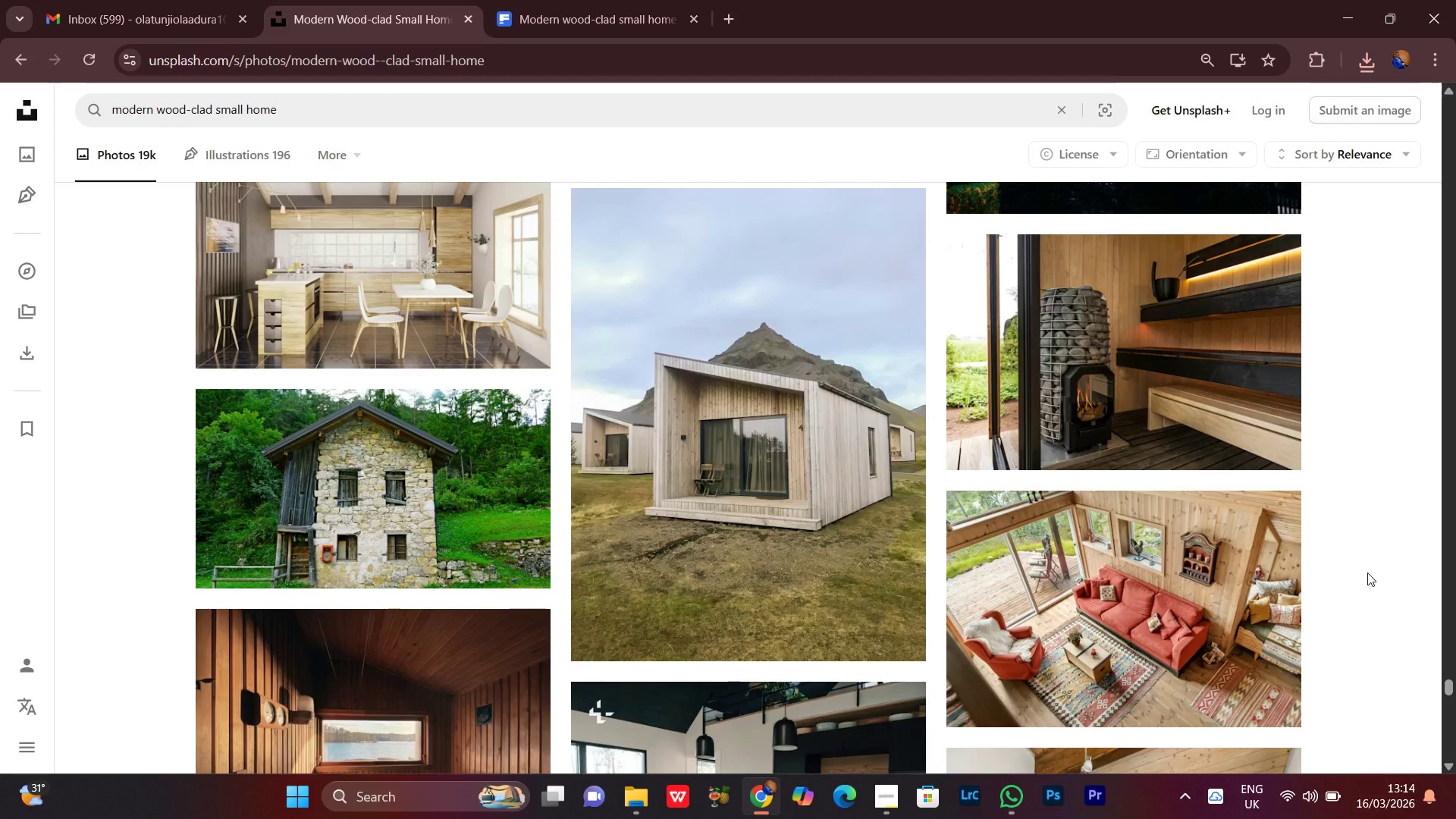 
scroll: coordinate [1367, 573], scroll_direction: none, amount: 0.0
 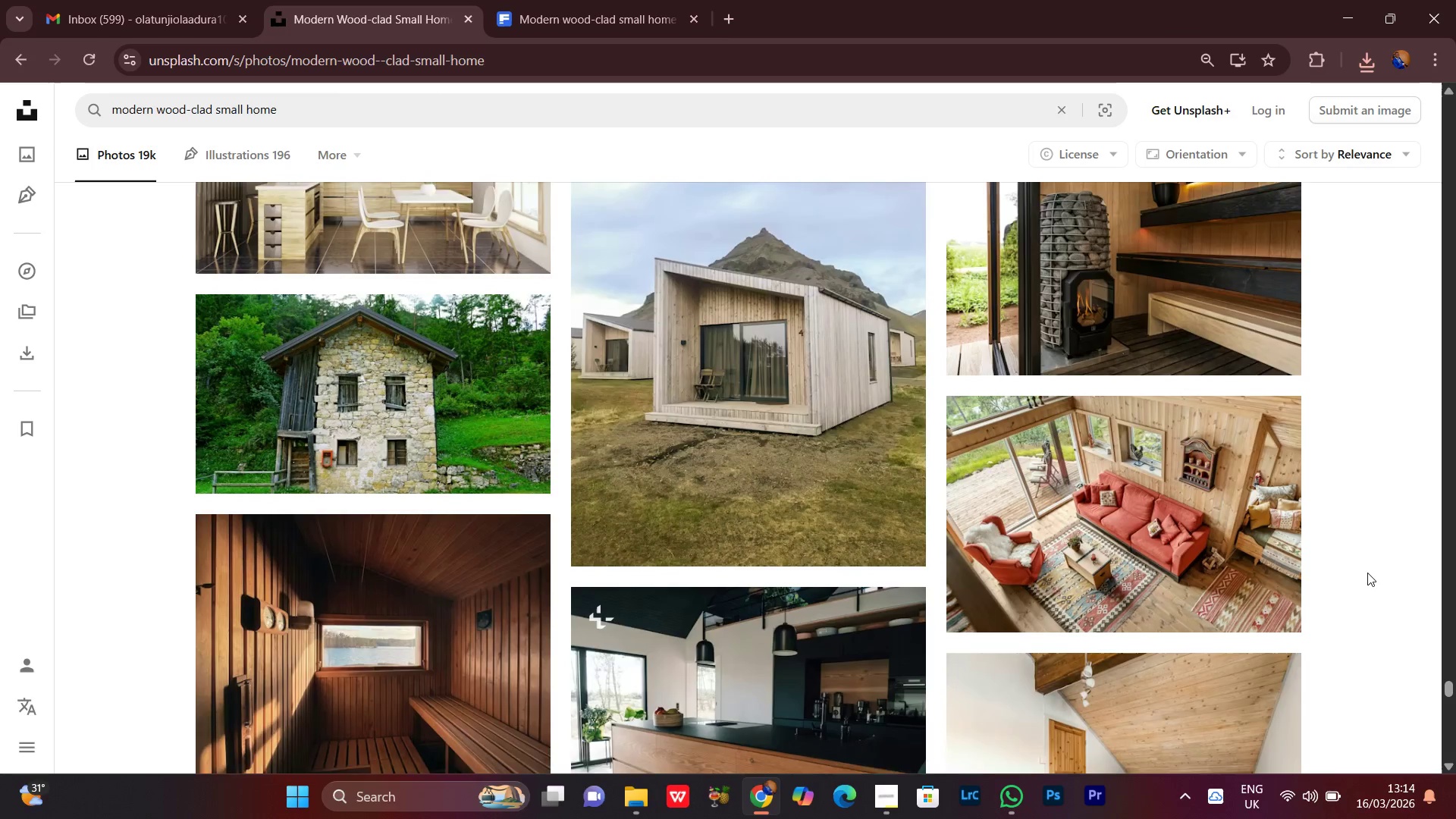 
scroll: coordinate [1367, 573], scroll_direction: down, amount: 3.0
 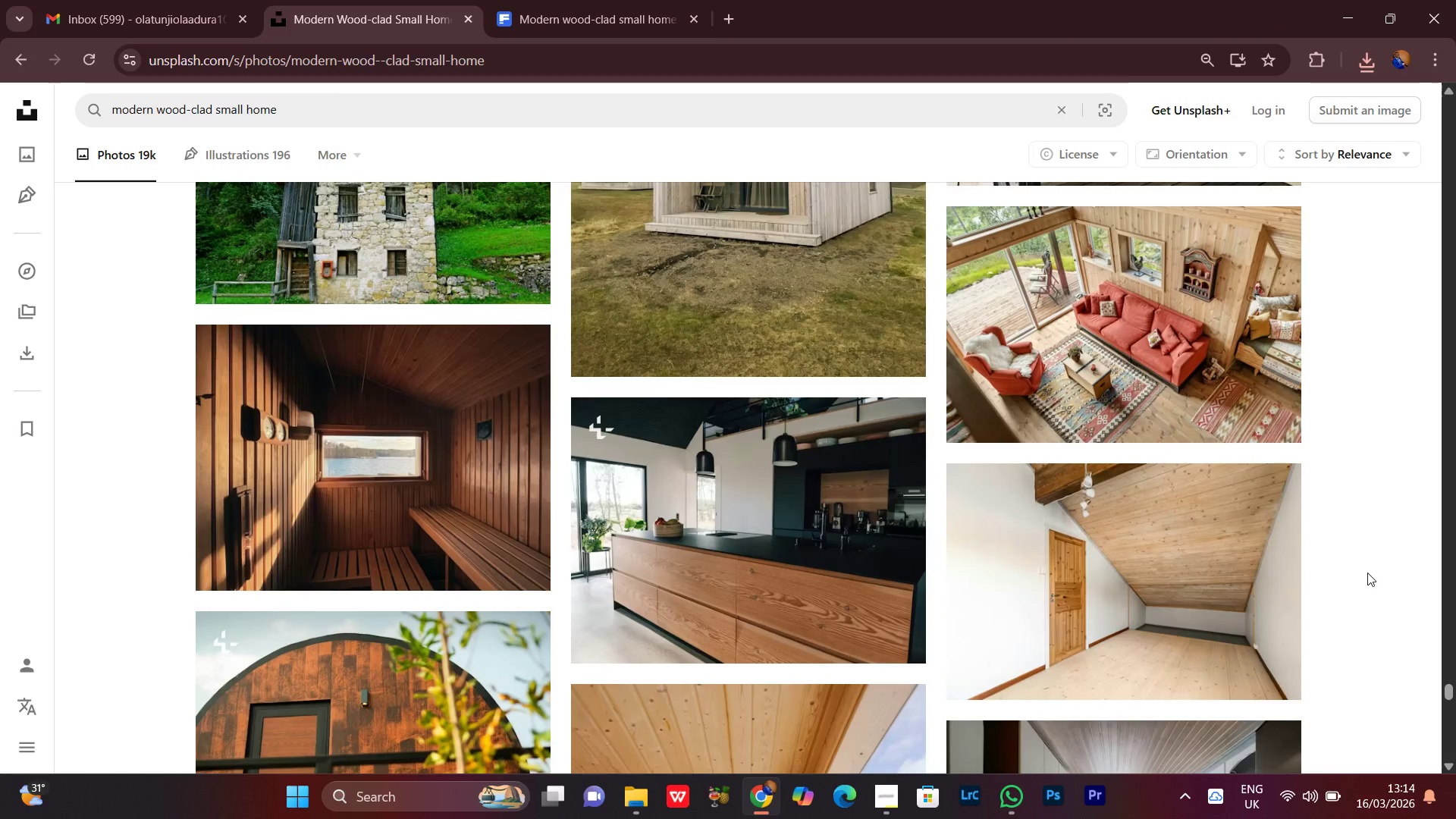 
scroll: coordinate [1367, 573], scroll_direction: none, amount: 0.0
 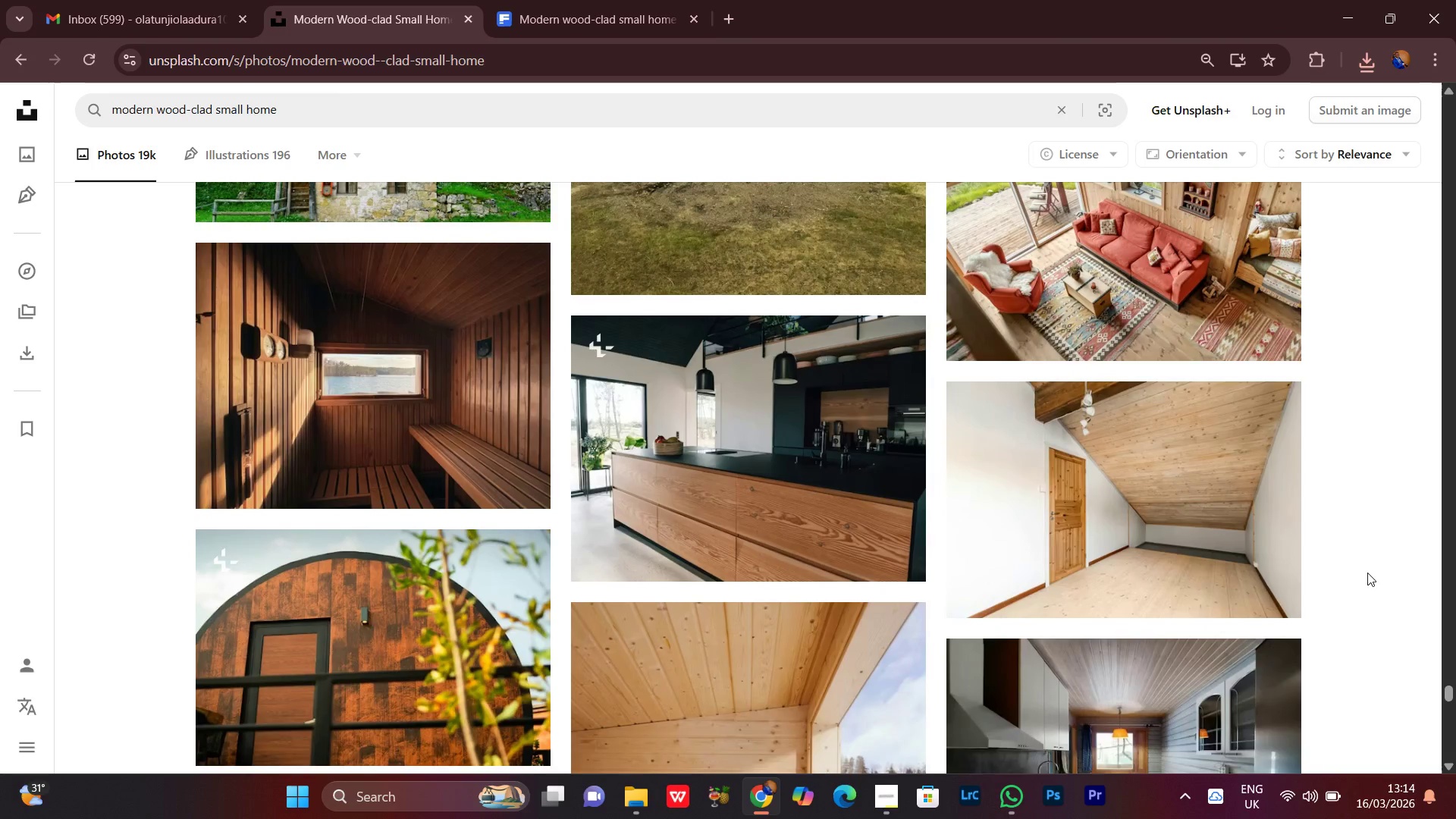 
scroll: coordinate [1367, 573], scroll_direction: down, amount: 17.0
 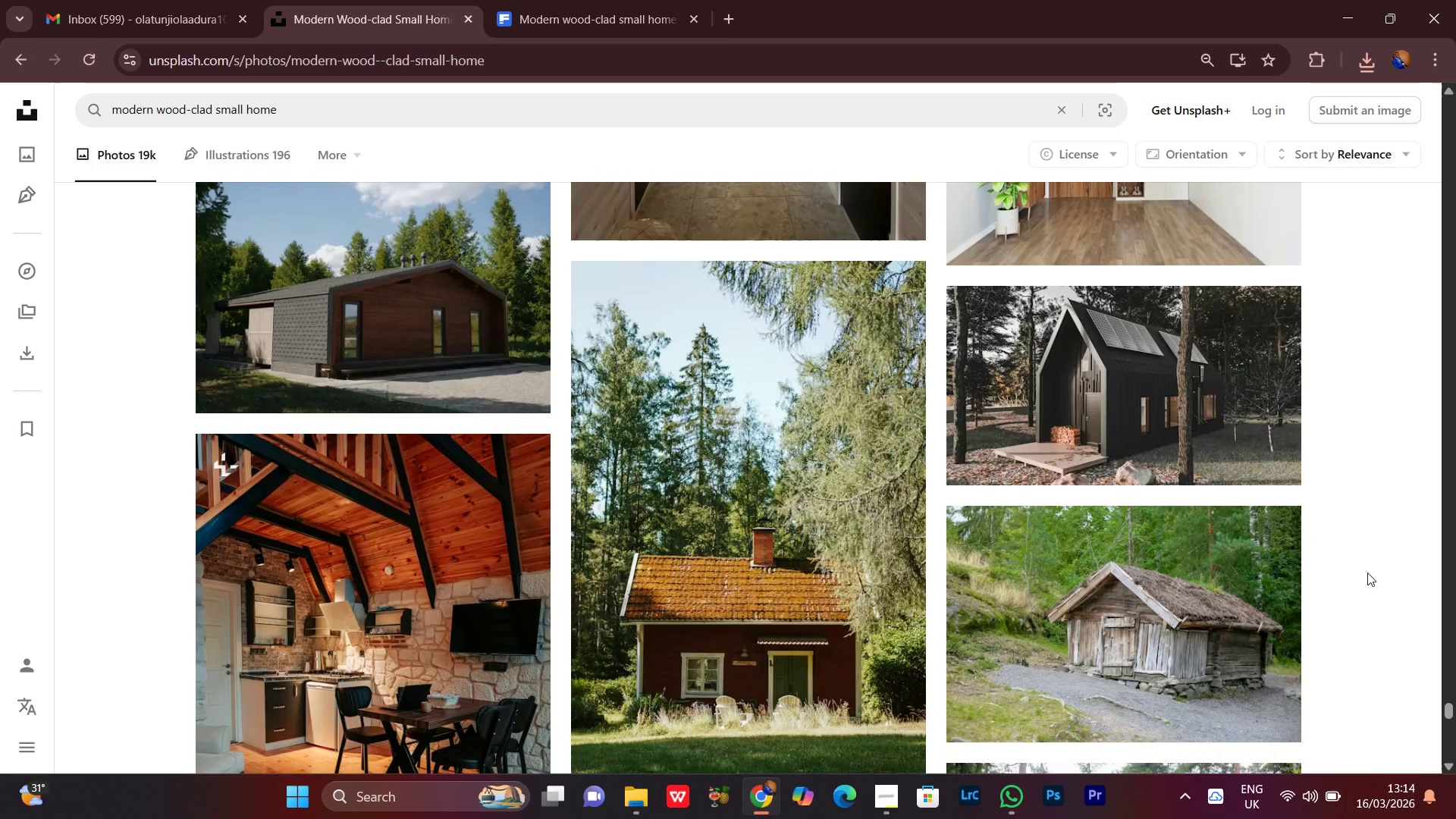 
scroll: coordinate [1367, 573], scroll_direction: none, amount: 0.0
 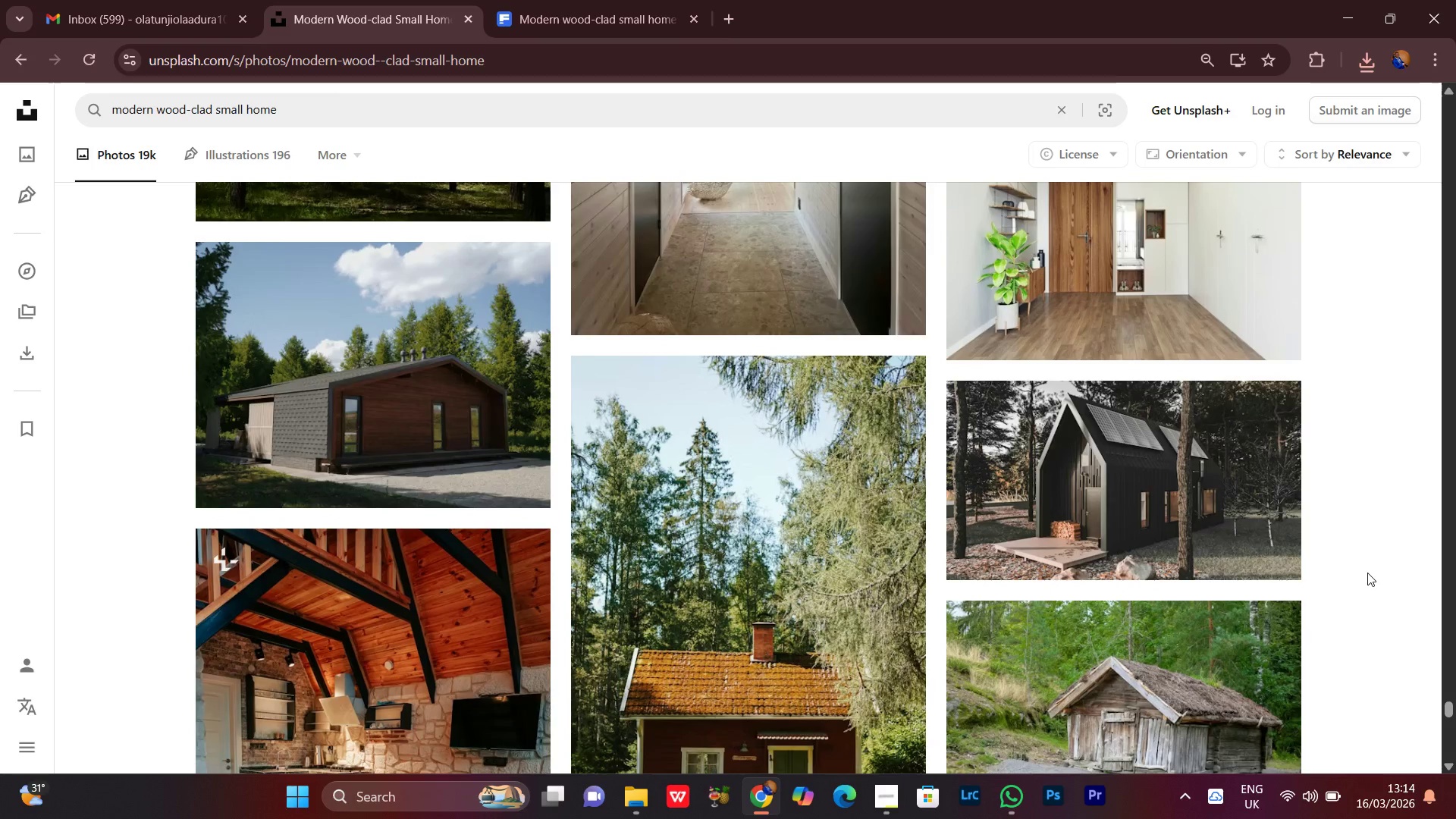 
scroll: coordinate [1367, 573], scroll_direction: up, amount: 1.0
 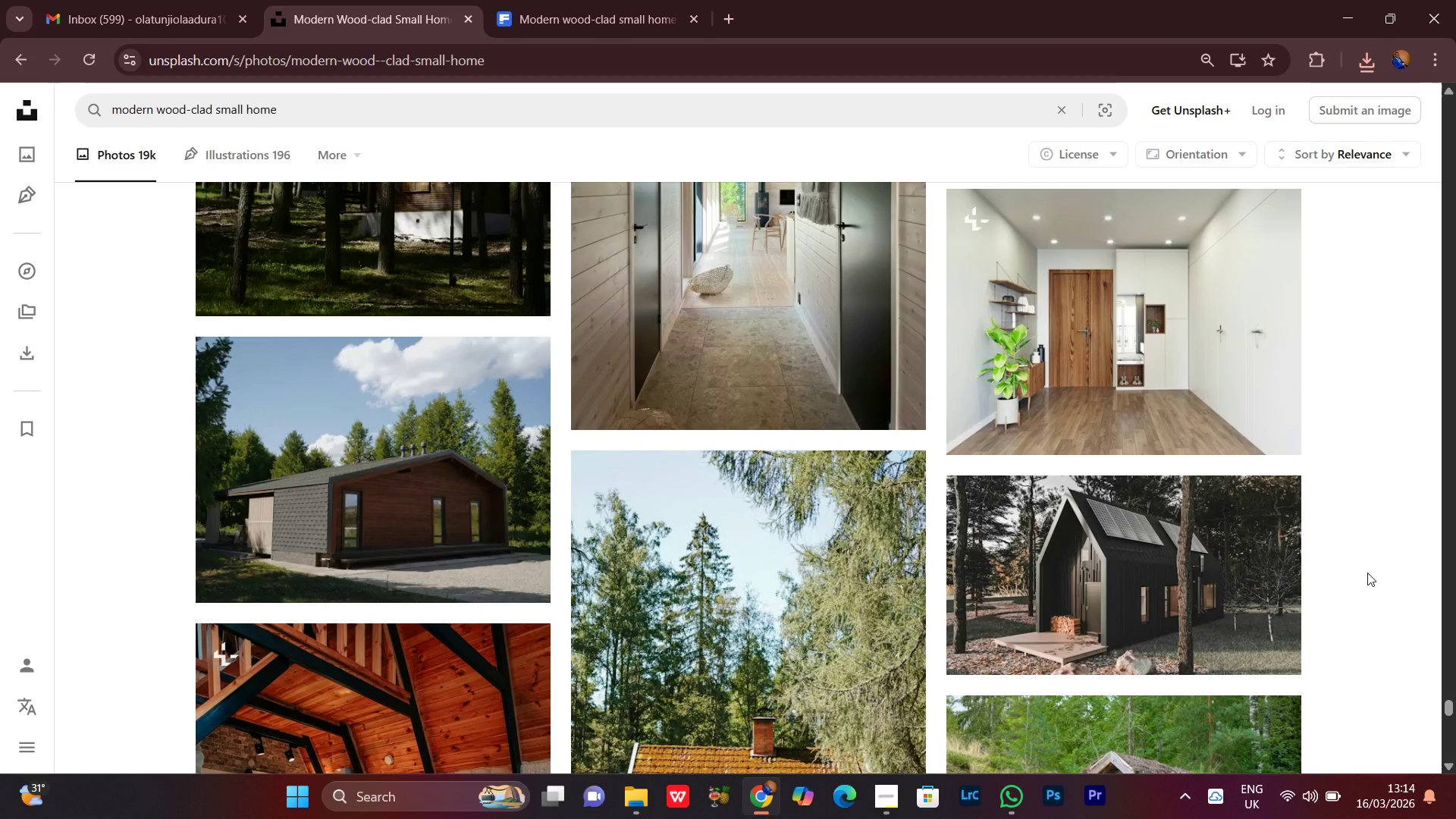 
scroll: coordinate [1367, 573], scroll_direction: down, amount: 5.0
 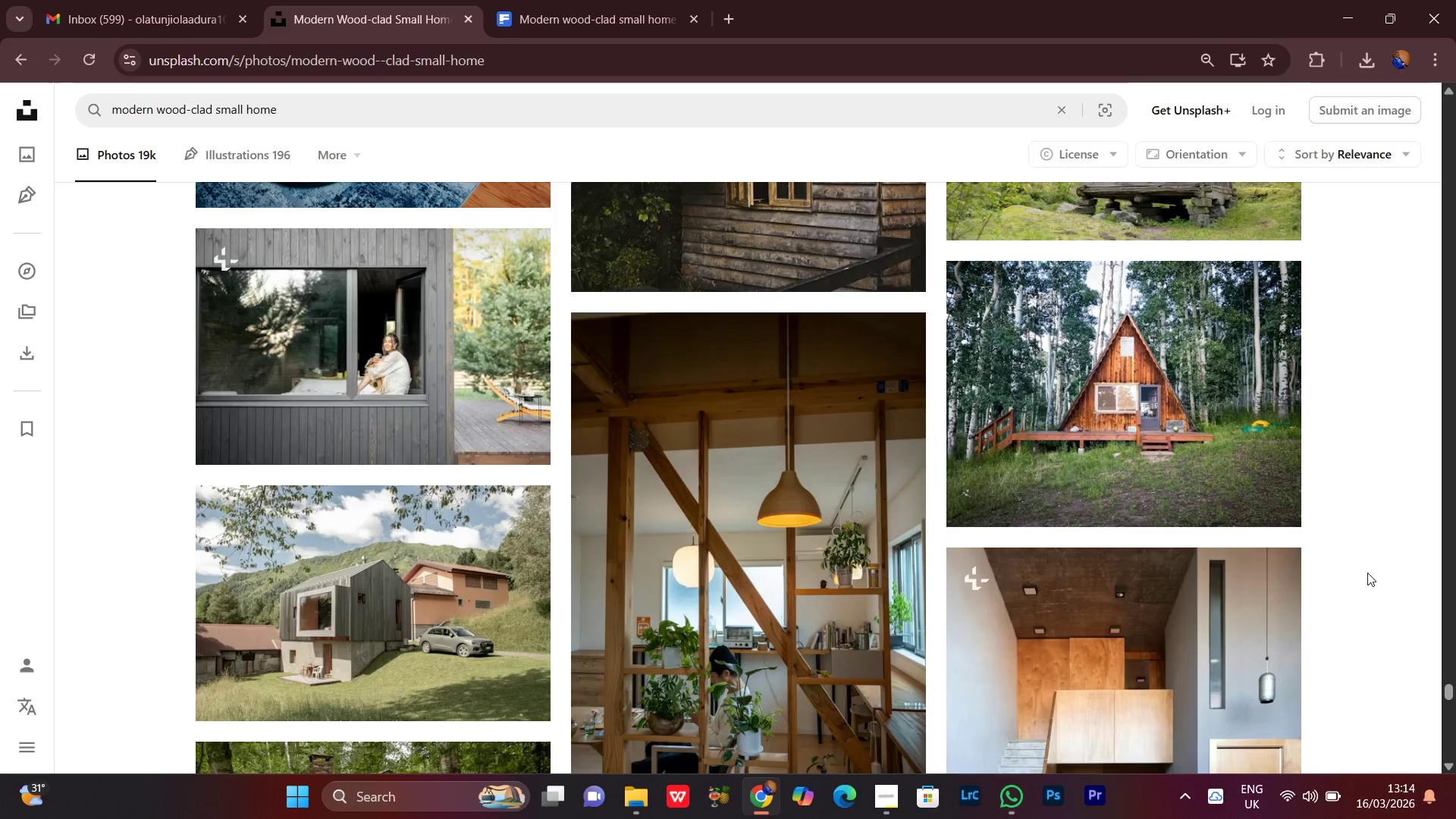 
scroll: coordinate [1367, 573], scroll_direction: none, amount: 0.0
 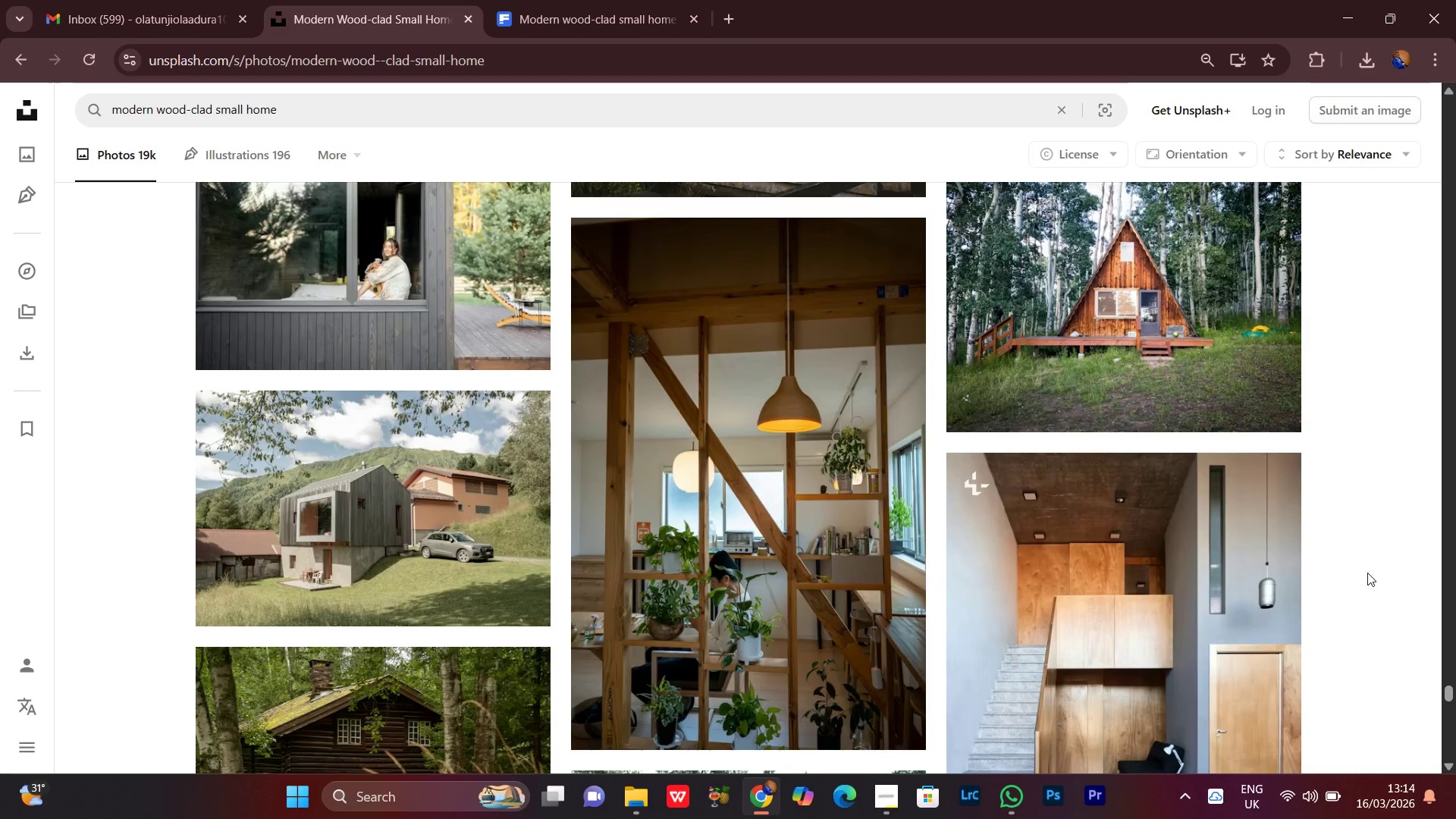 
scroll: coordinate [1367, 573], scroll_direction: down, amount: 1.0
 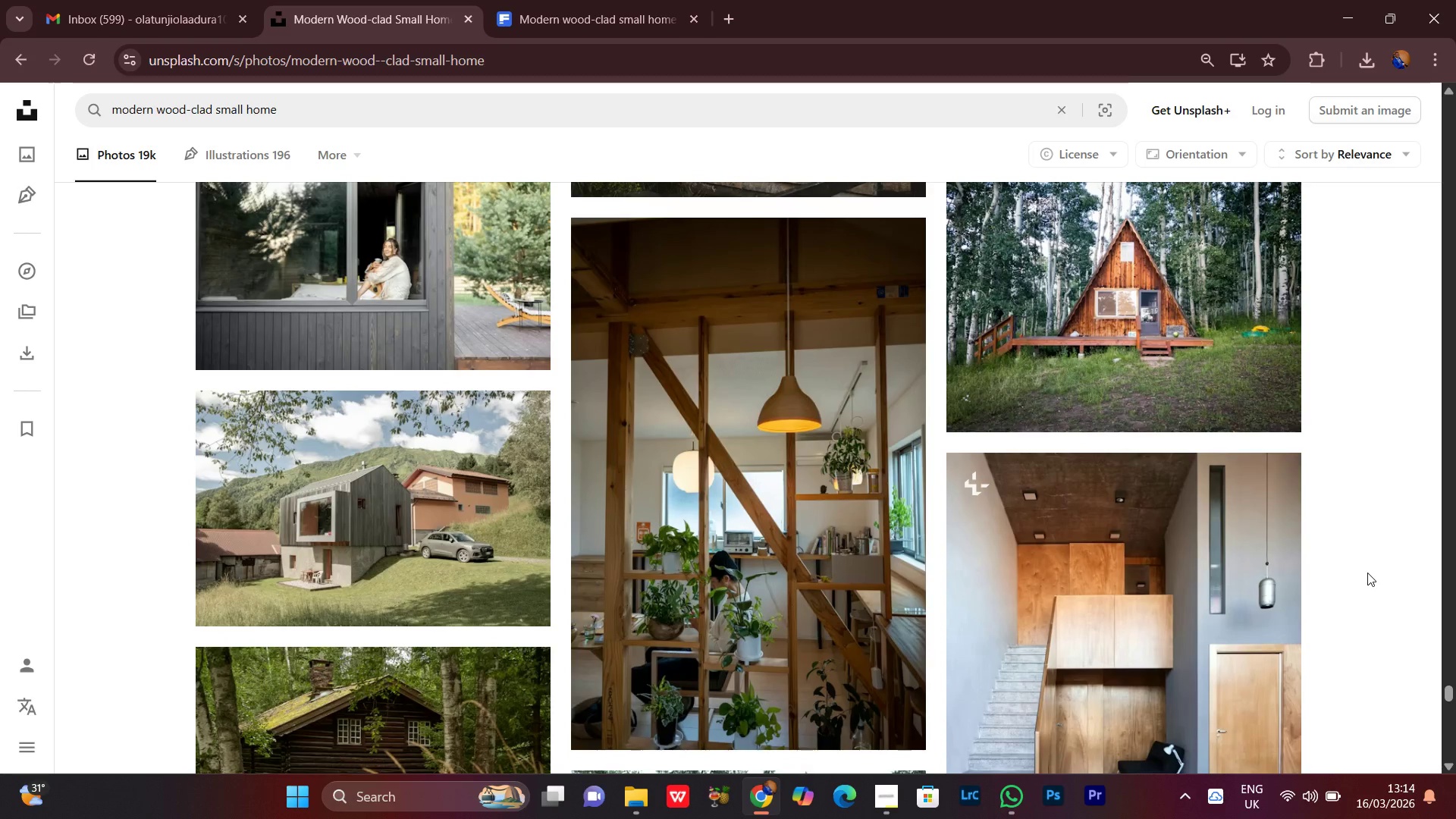 
scroll: coordinate [1367, 573], scroll_direction: none, amount: 0.0
 